 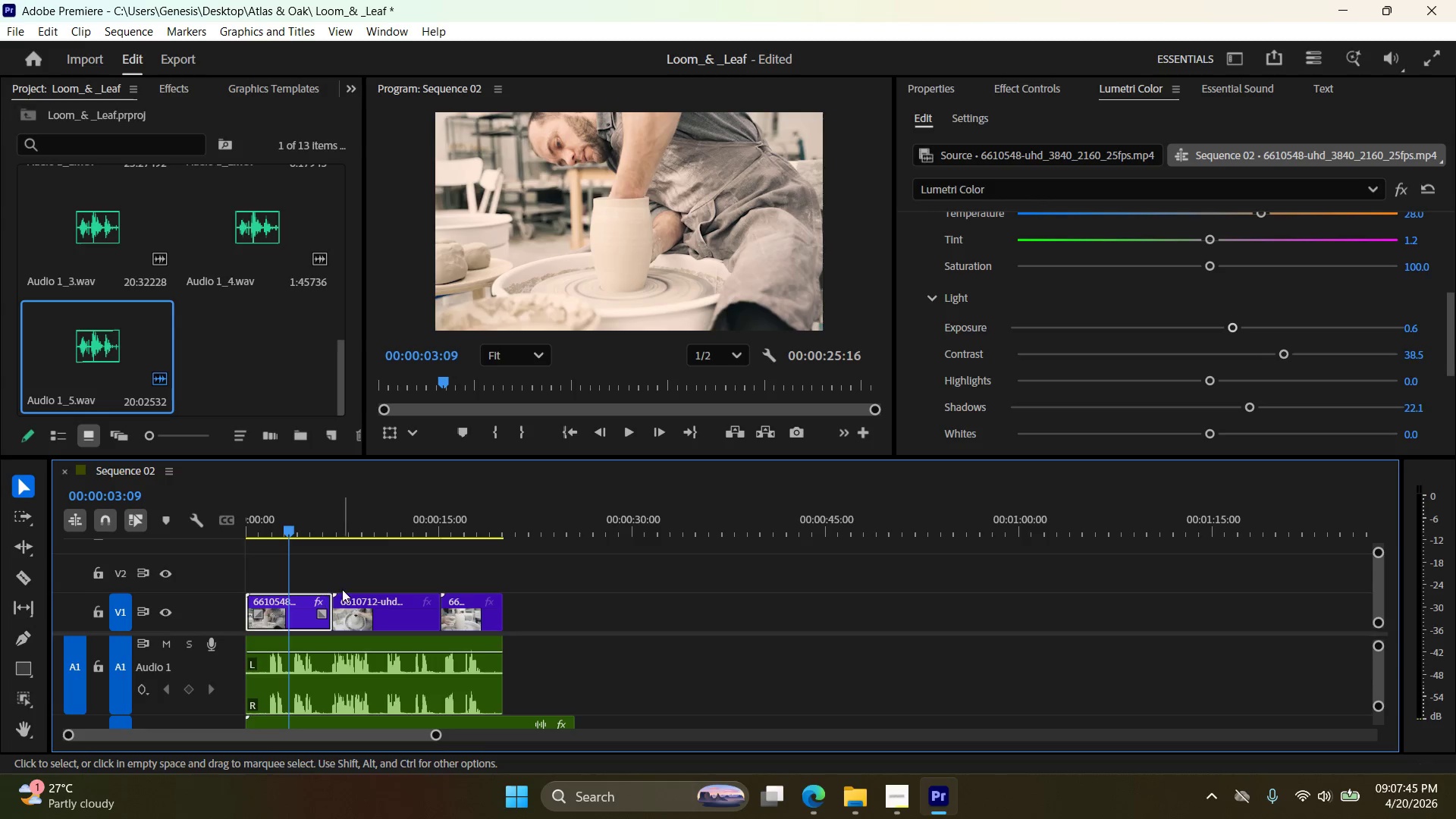 
mouse_move([312, 583])
 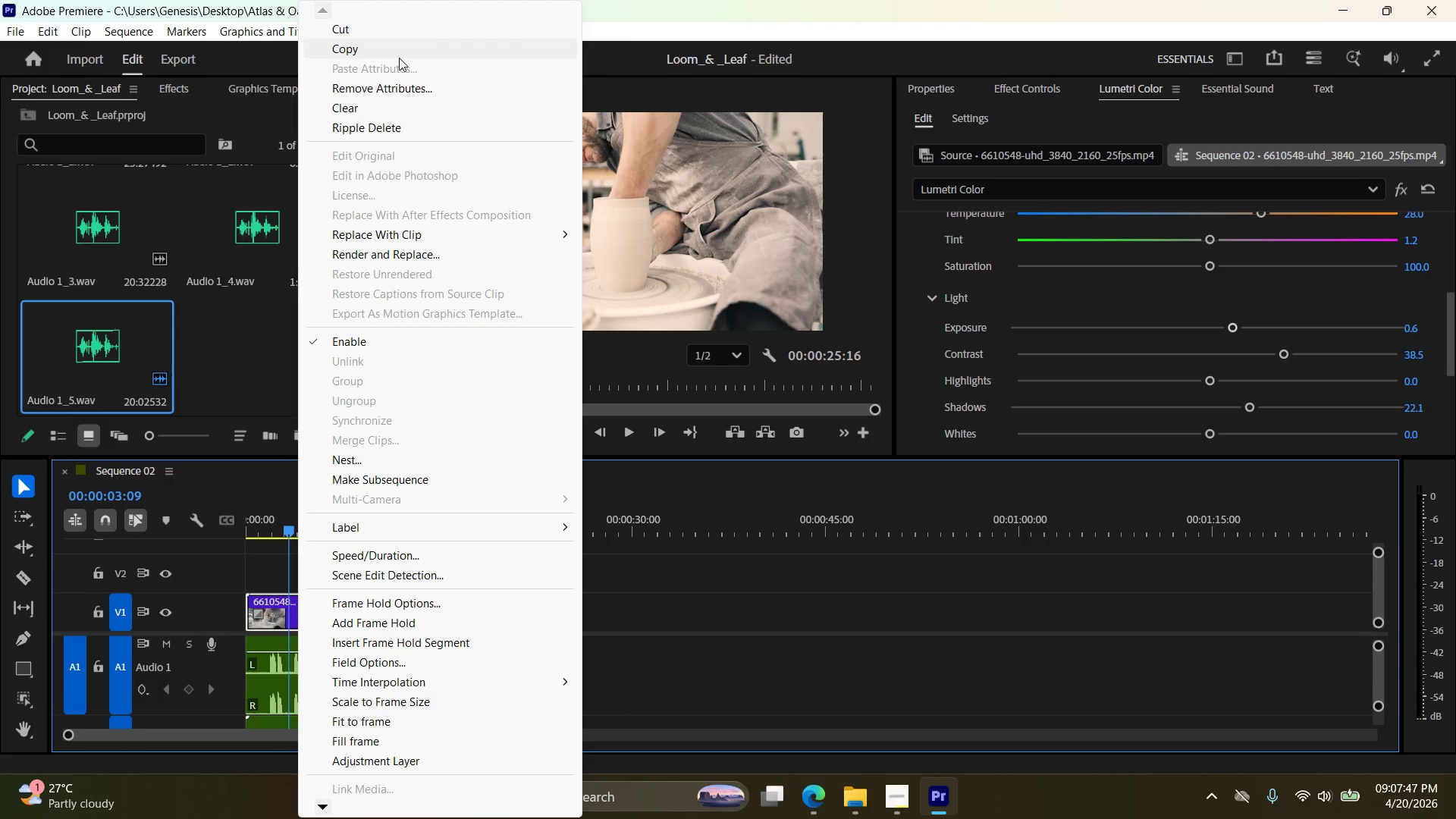 
left_click([399, 52])
 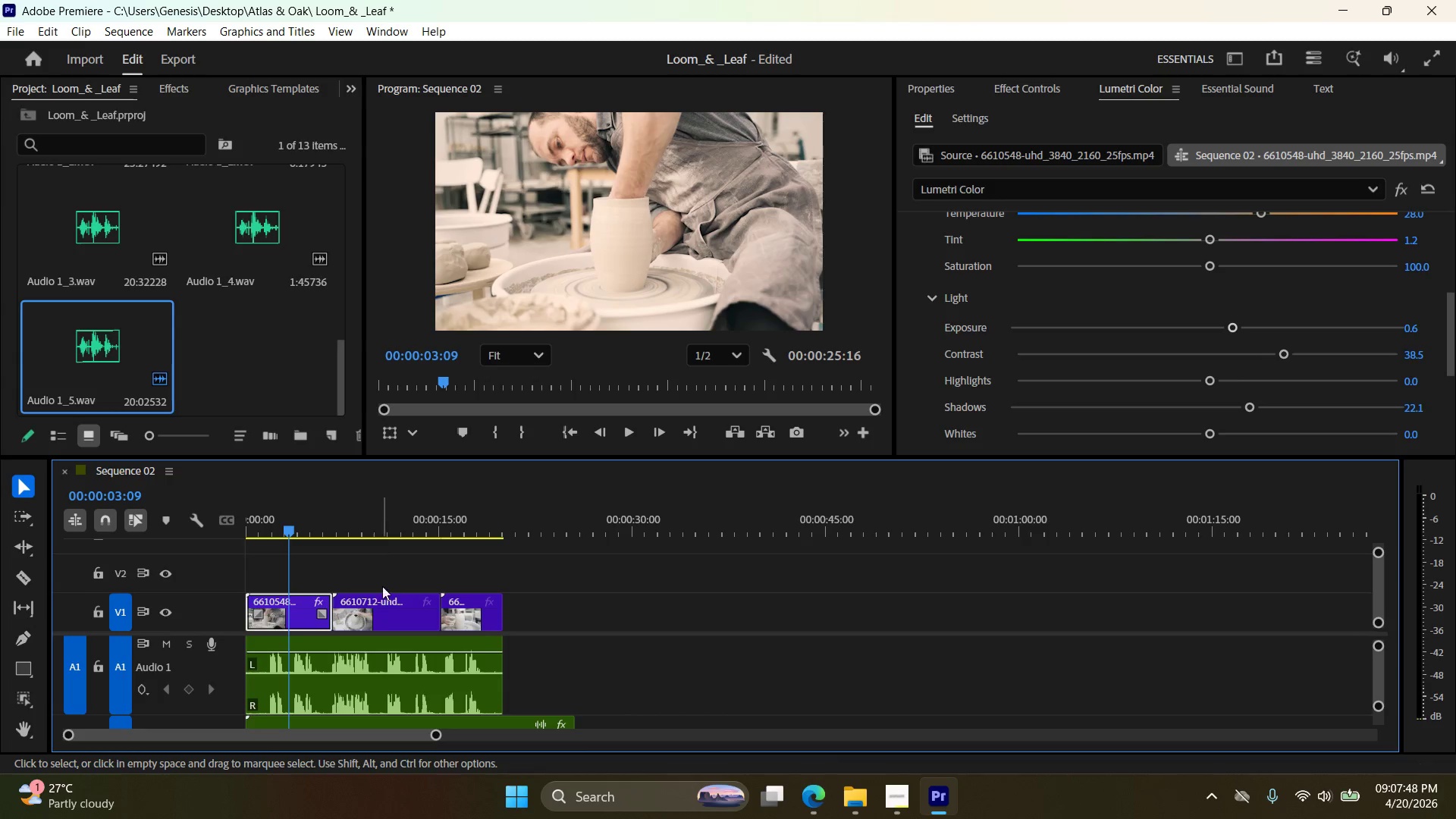 
left_click([382, 605])
 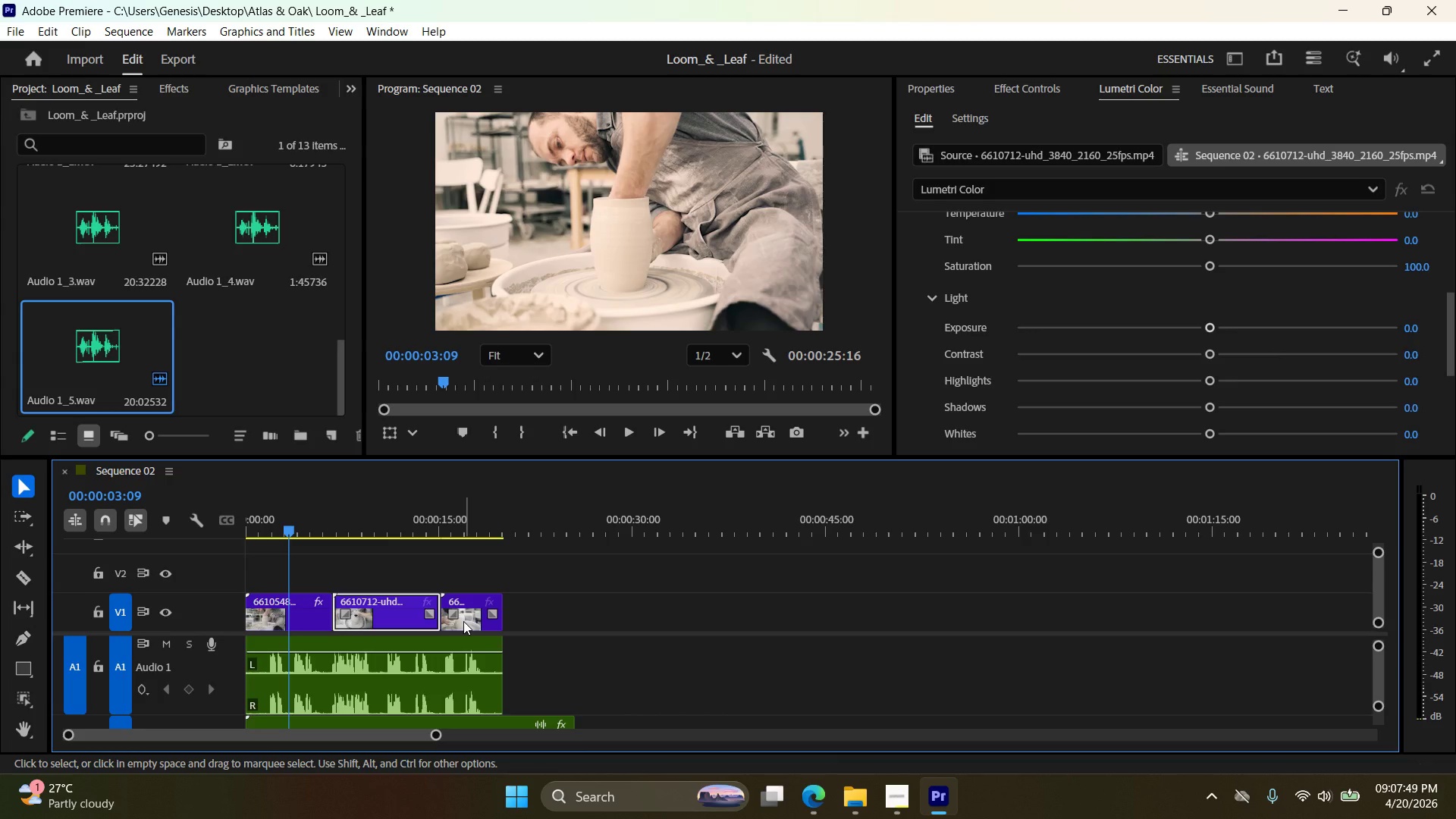 
hold_key(key=ControlLeft, duration=0.48)
left_click([463, 621])
 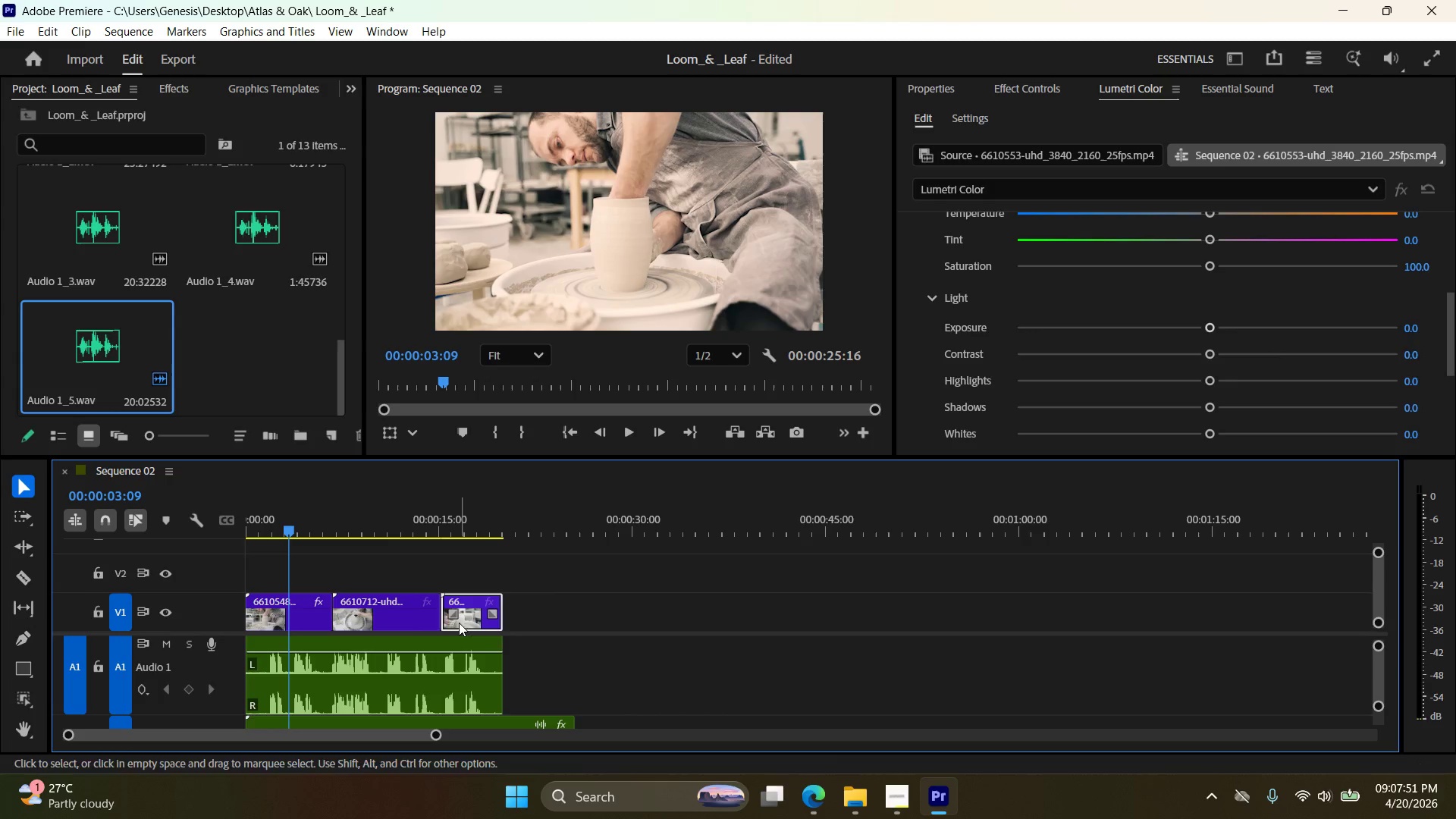 
key(Control+ControlLeft)
 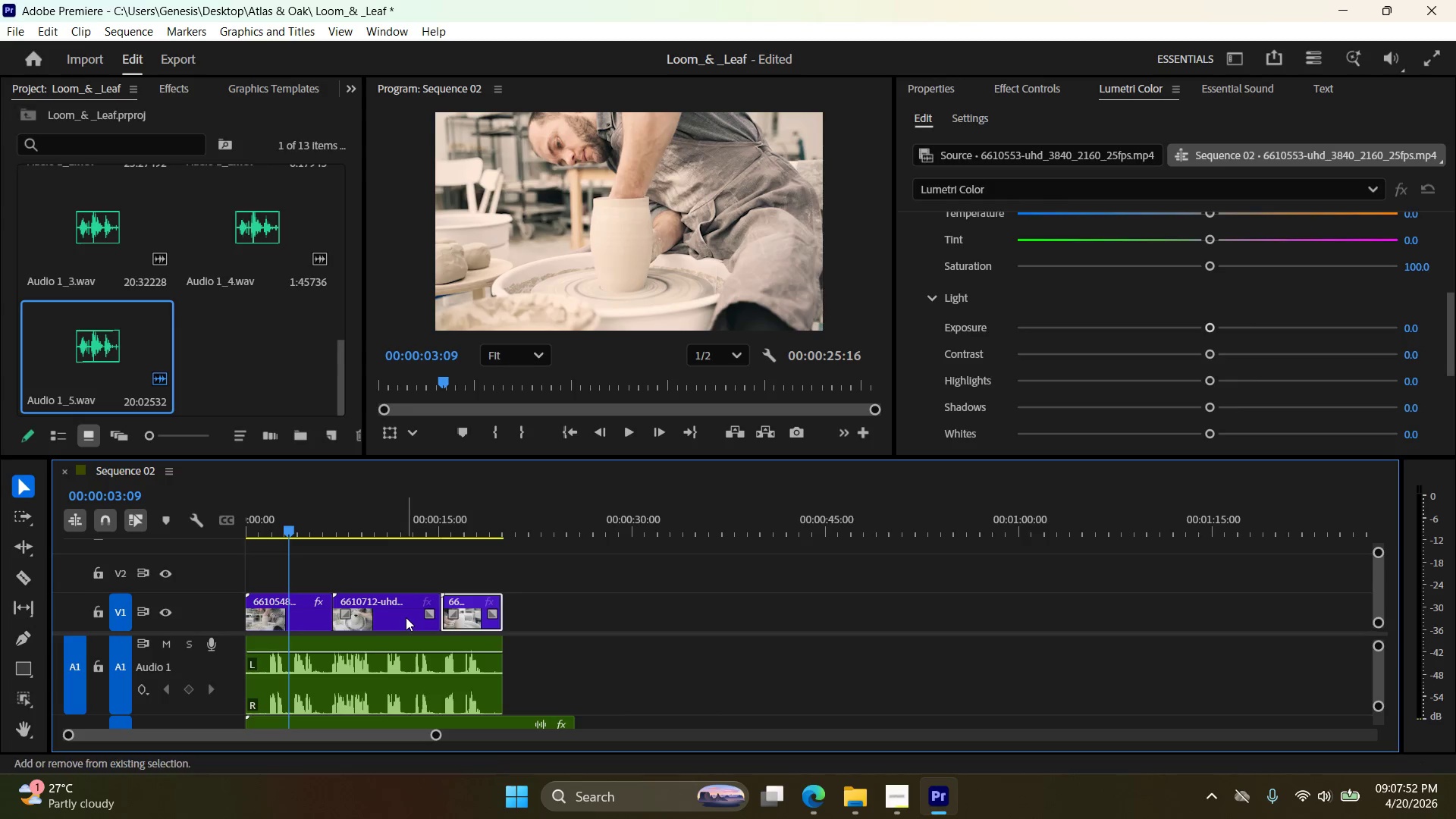 
hold_key(key=ShiftLeft, duration=0.39)
left_click([406, 617])
 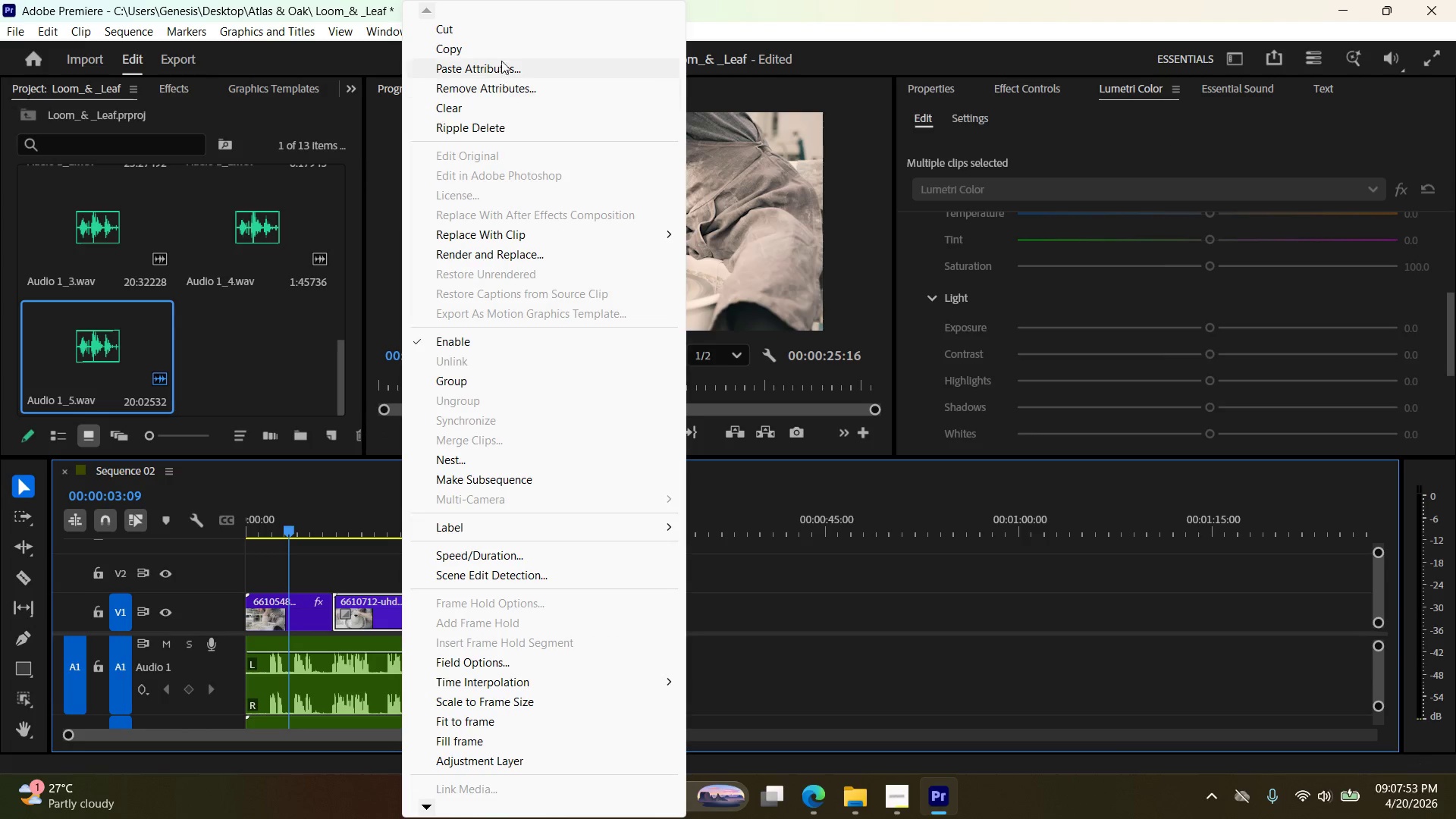 
left_click([501, 69])
 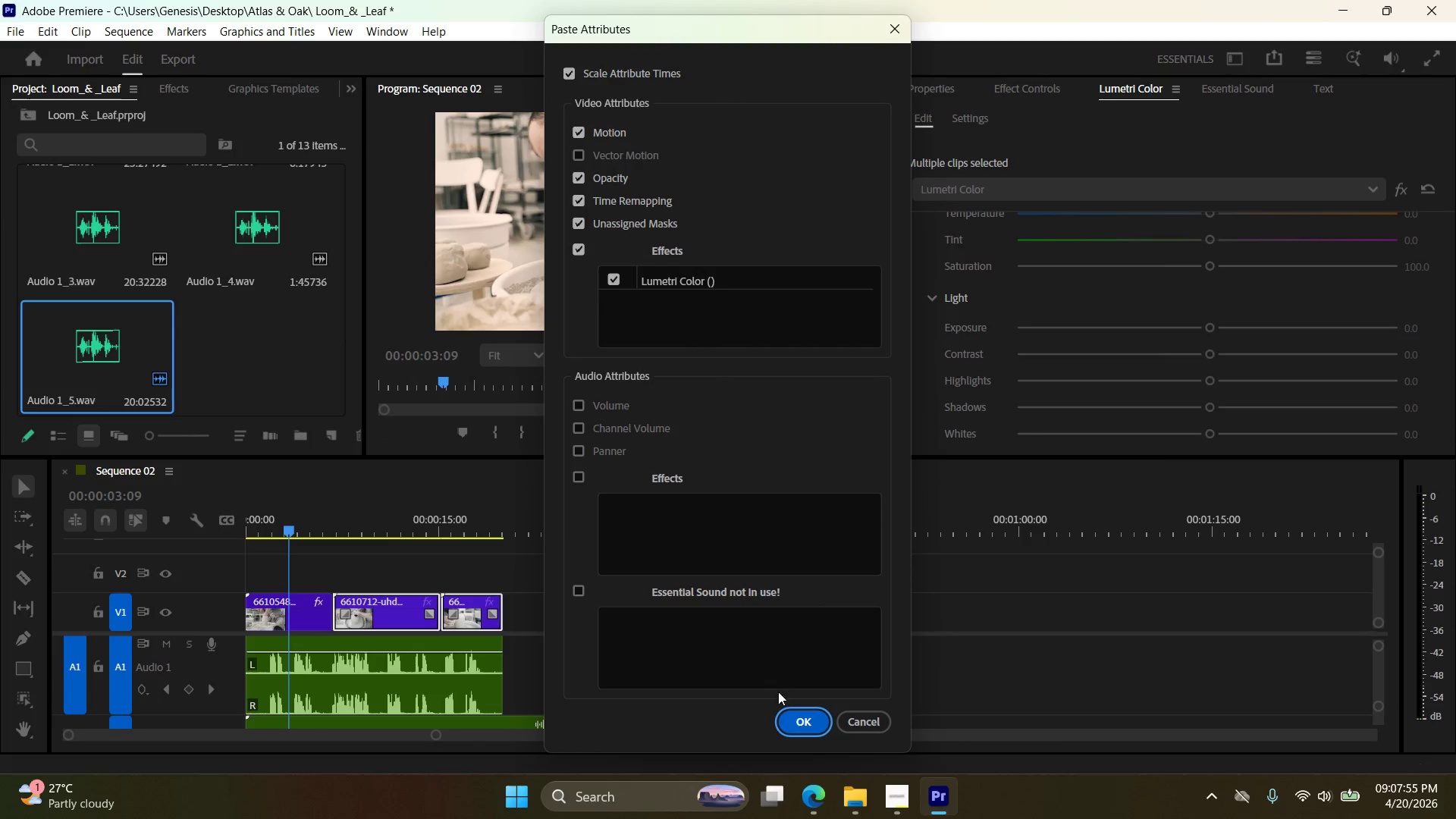 
left_click([801, 726])
 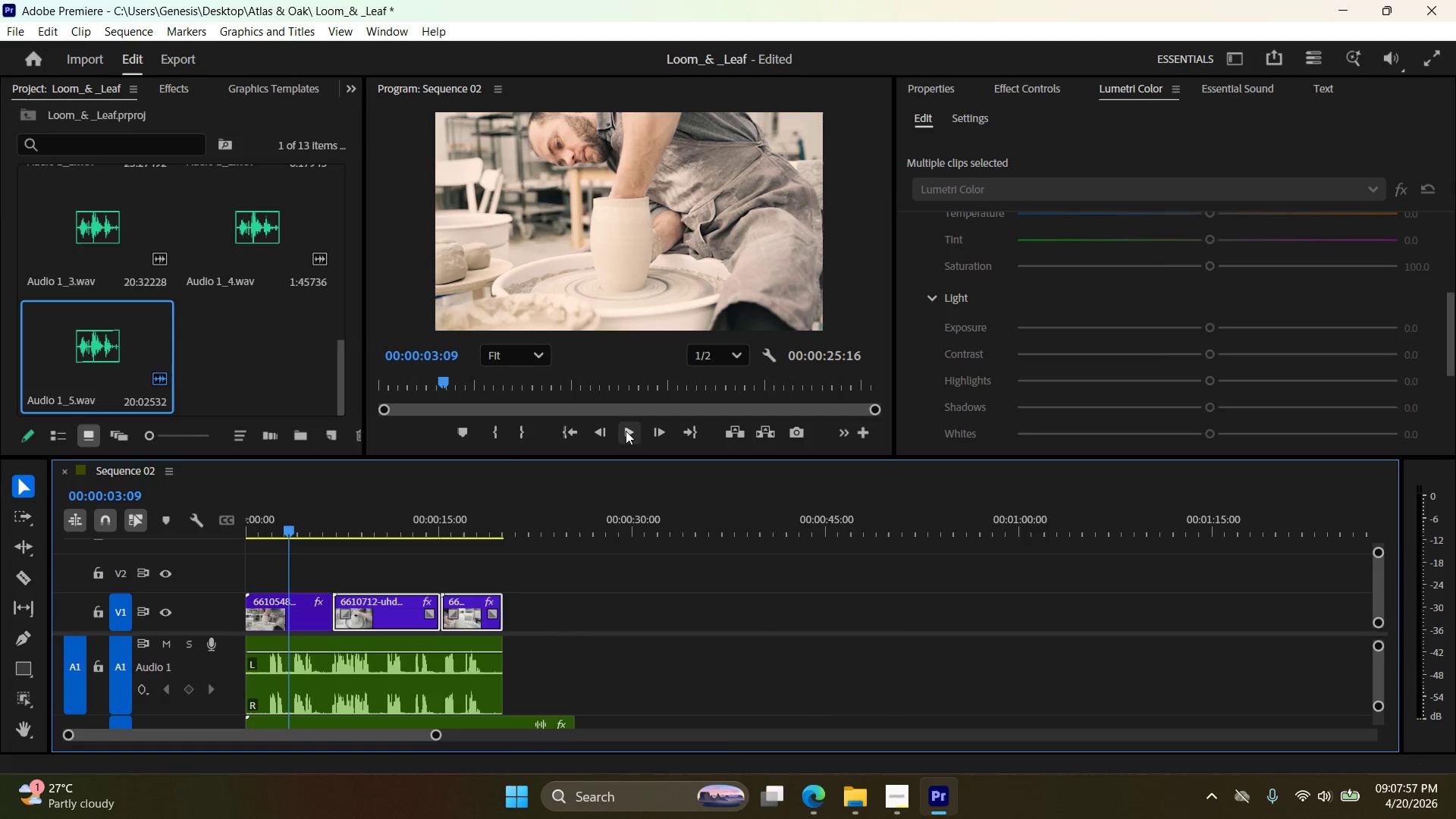 
left_click([574, 427])
 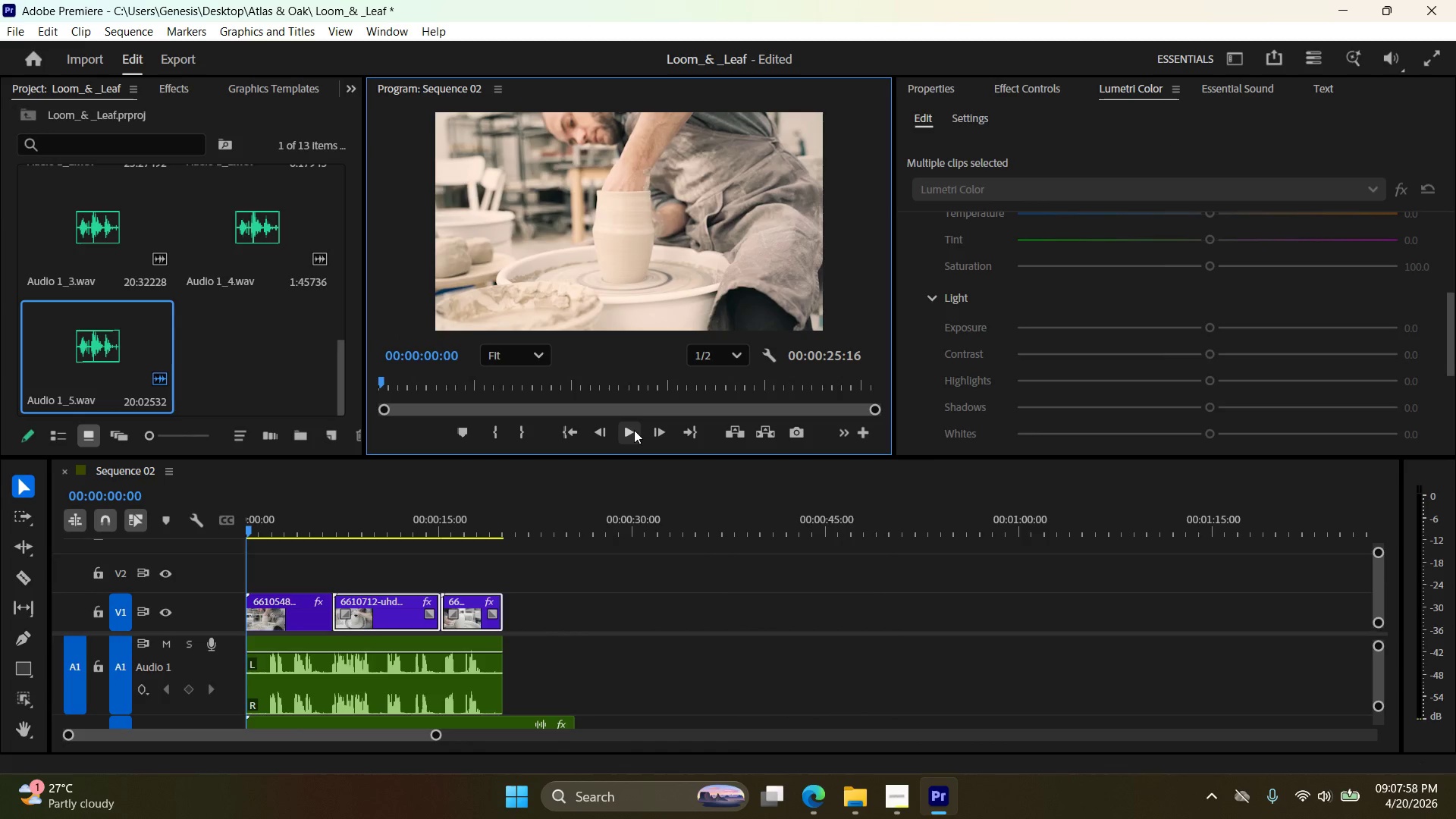 
left_click([634, 430])
 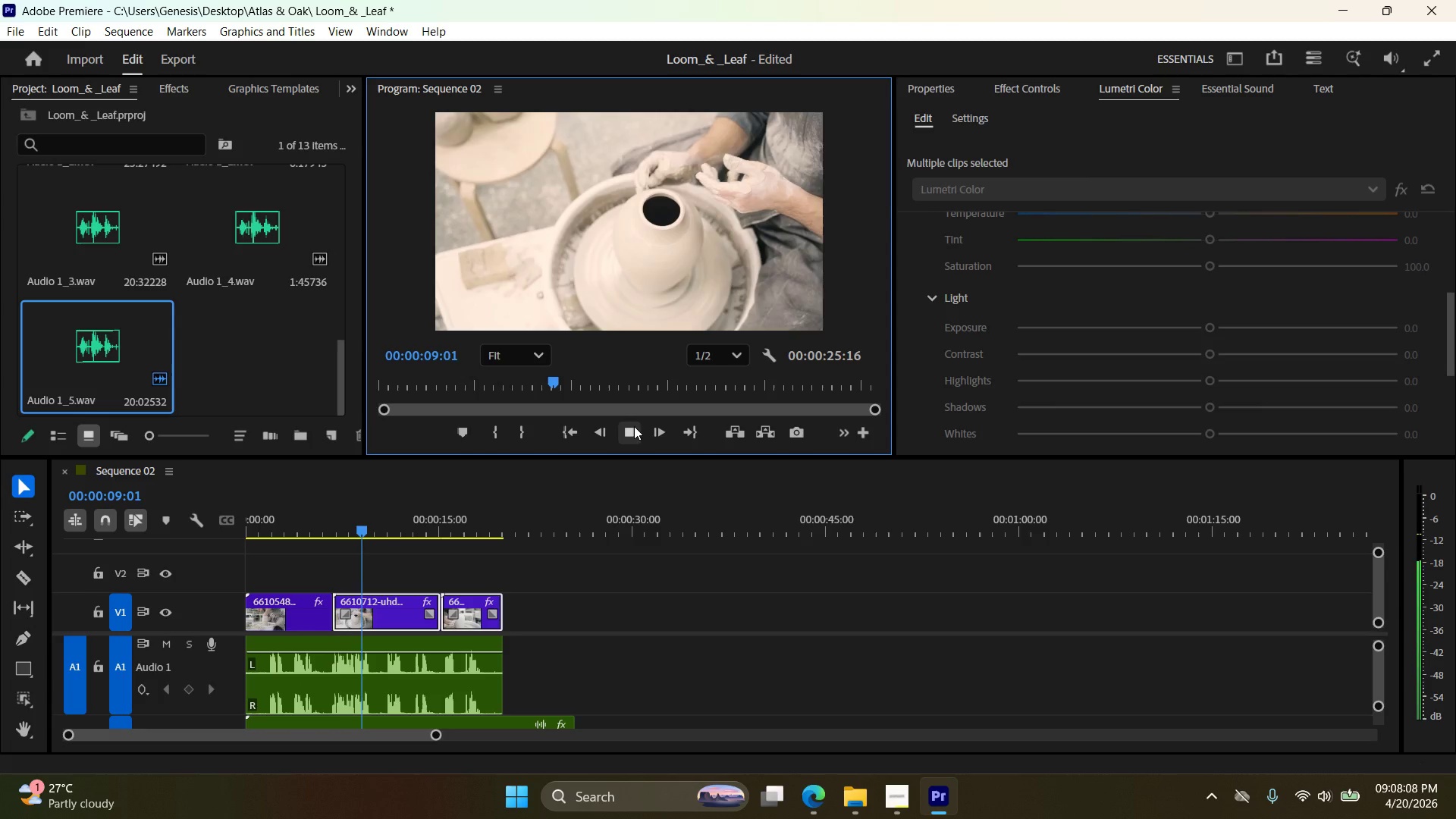 
wait(14.17)
 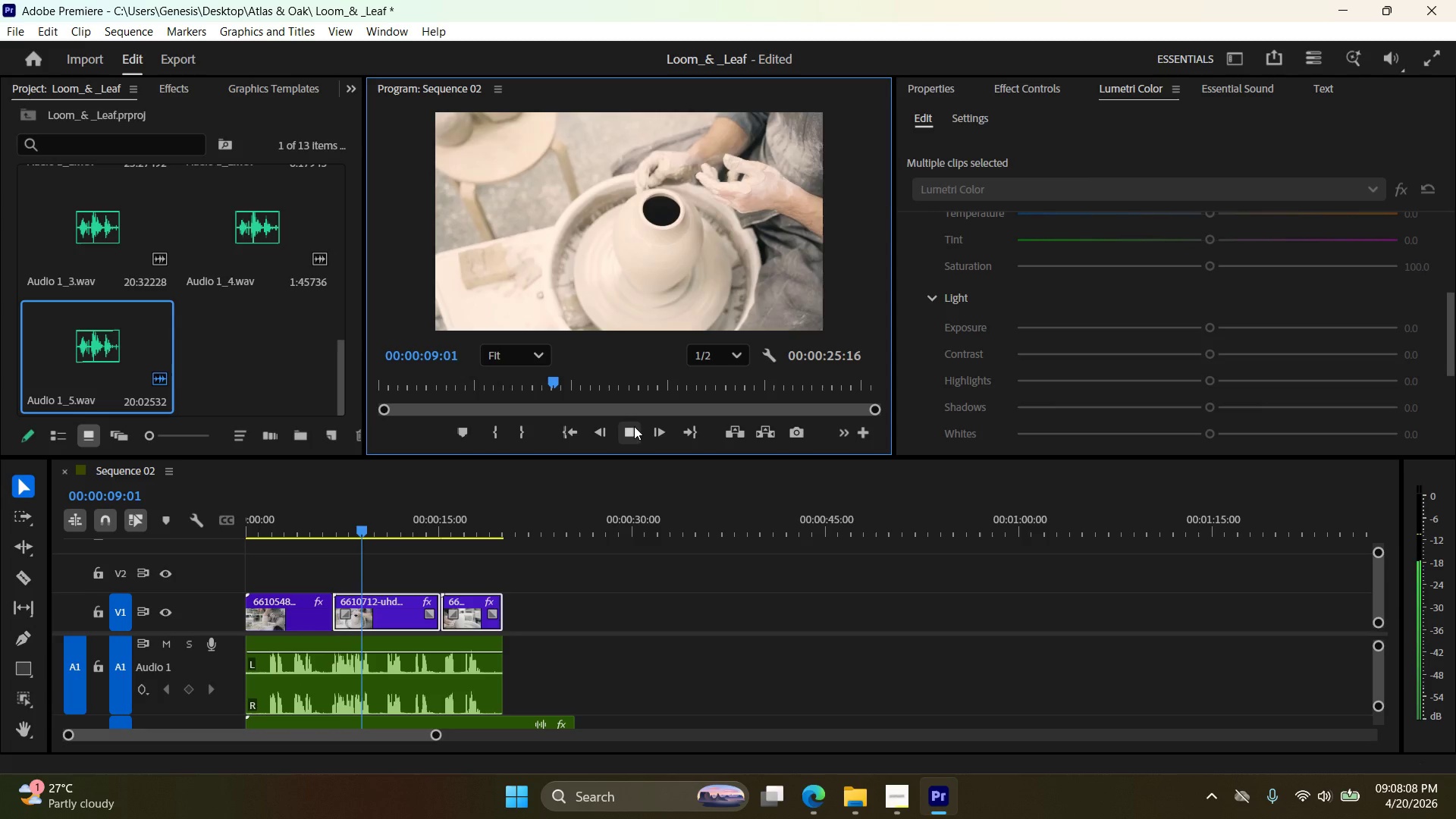 
left_click([627, 425])
 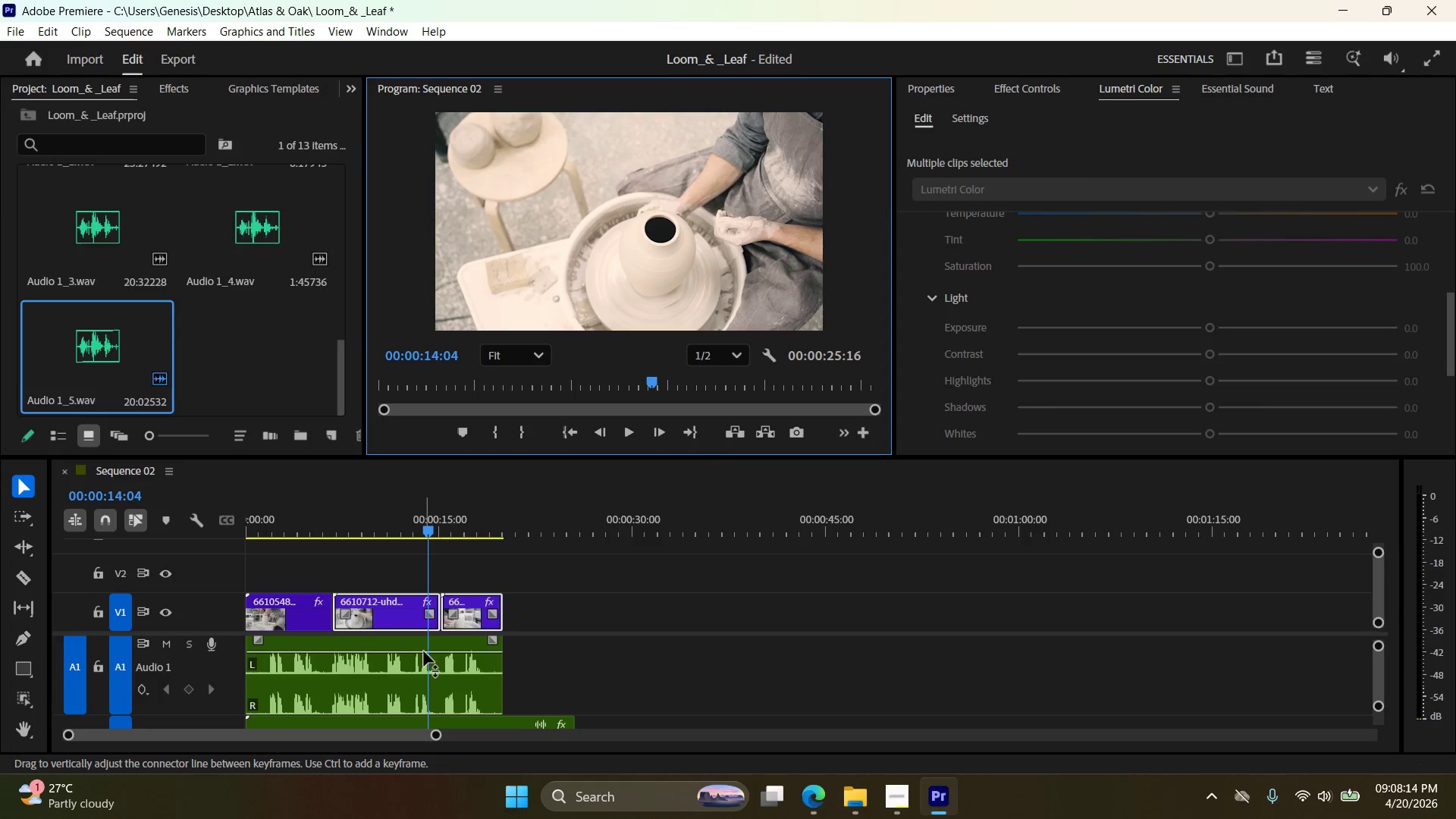 
left_click([424, 651])
 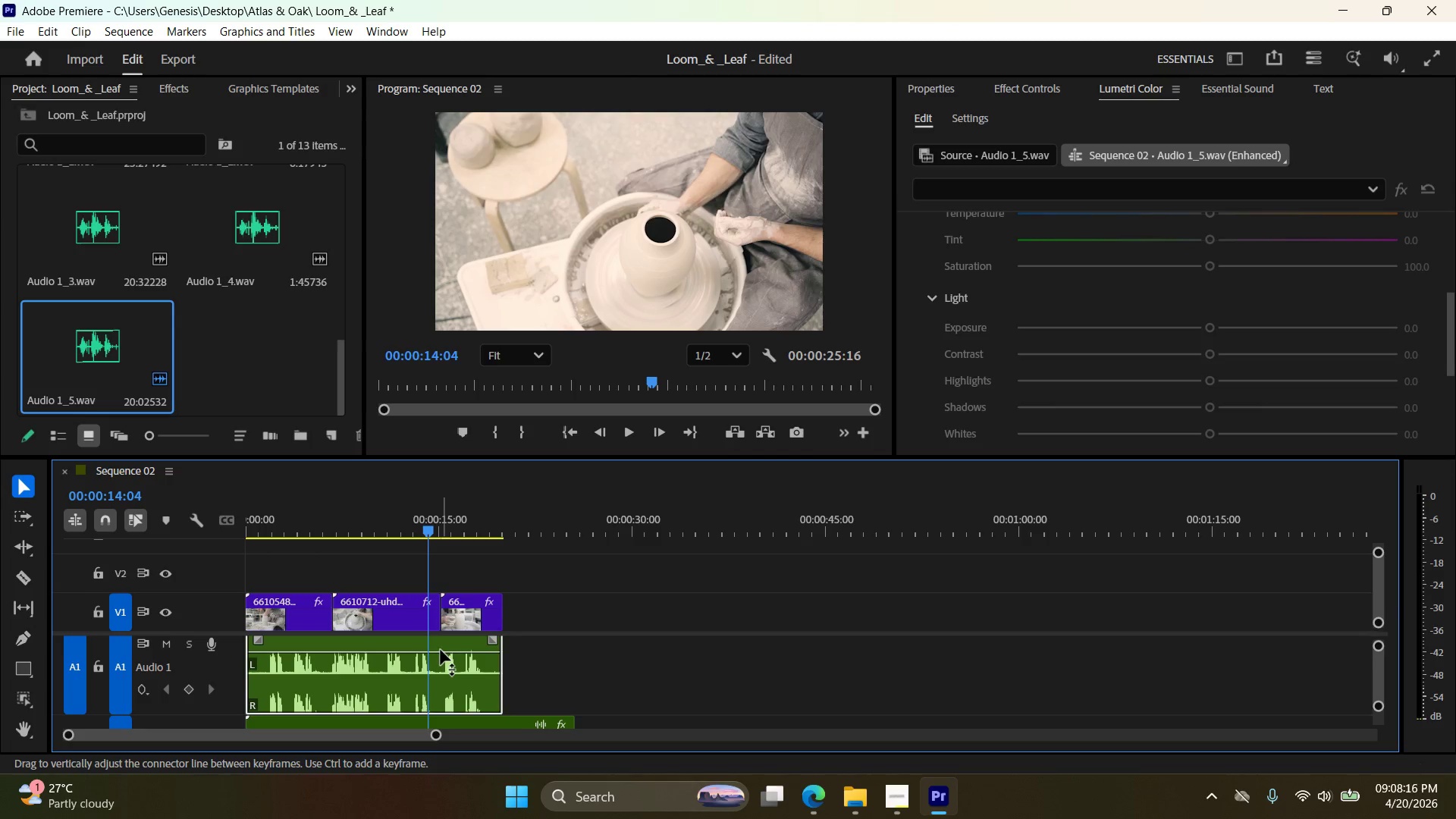 
left_click([443, 650])
 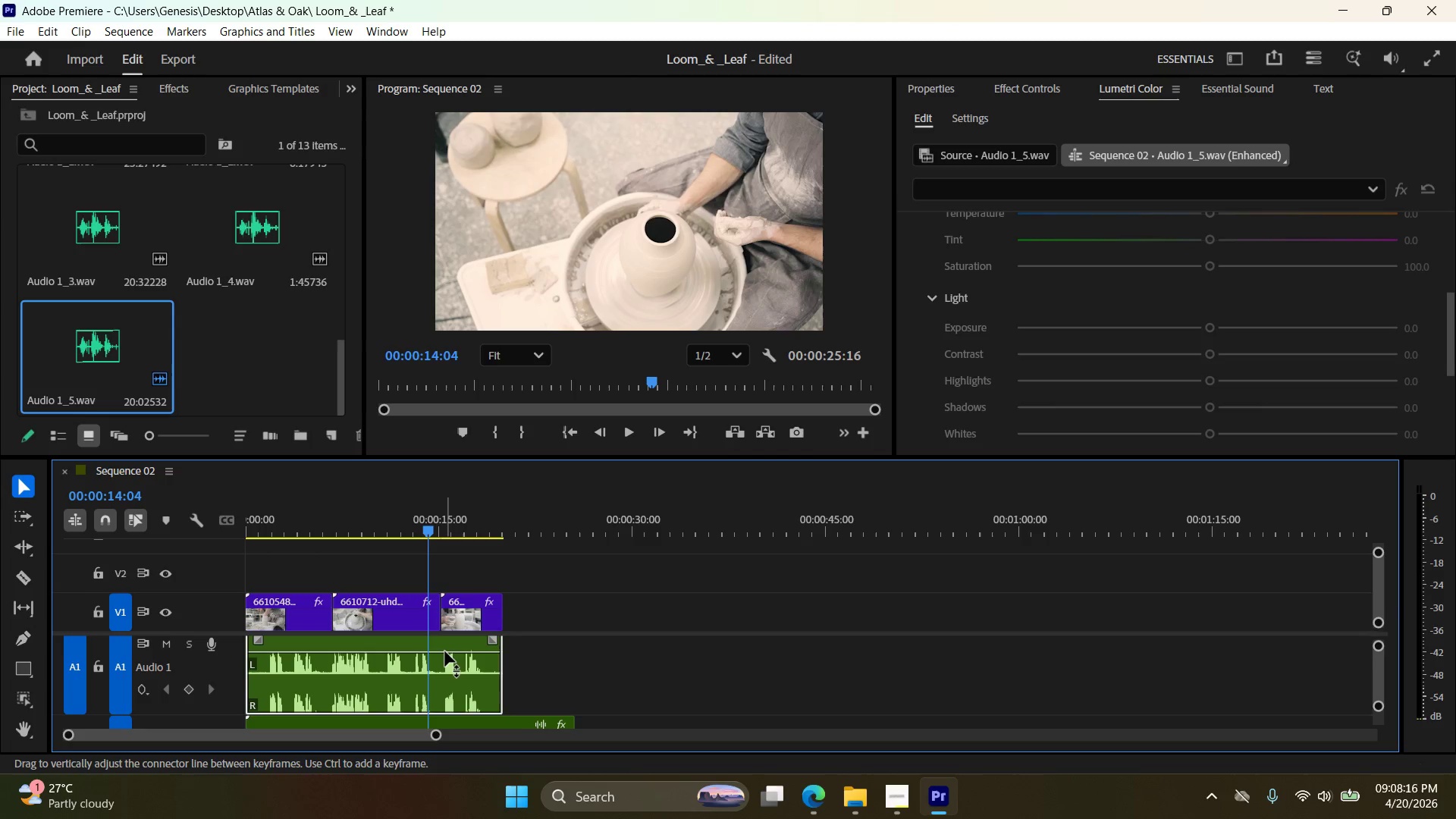 
left_click([446, 651])
 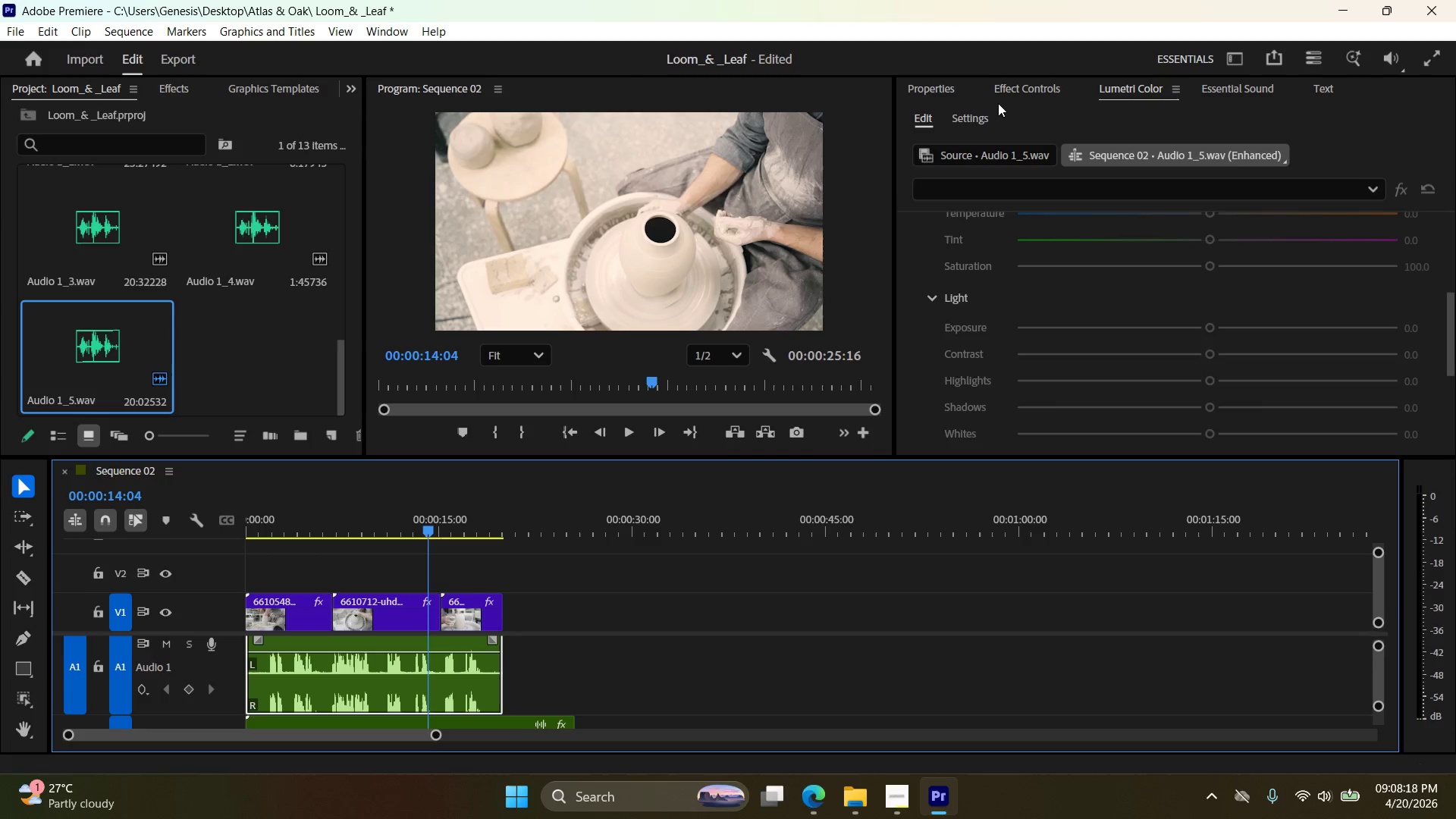 
left_click([1000, 88])
 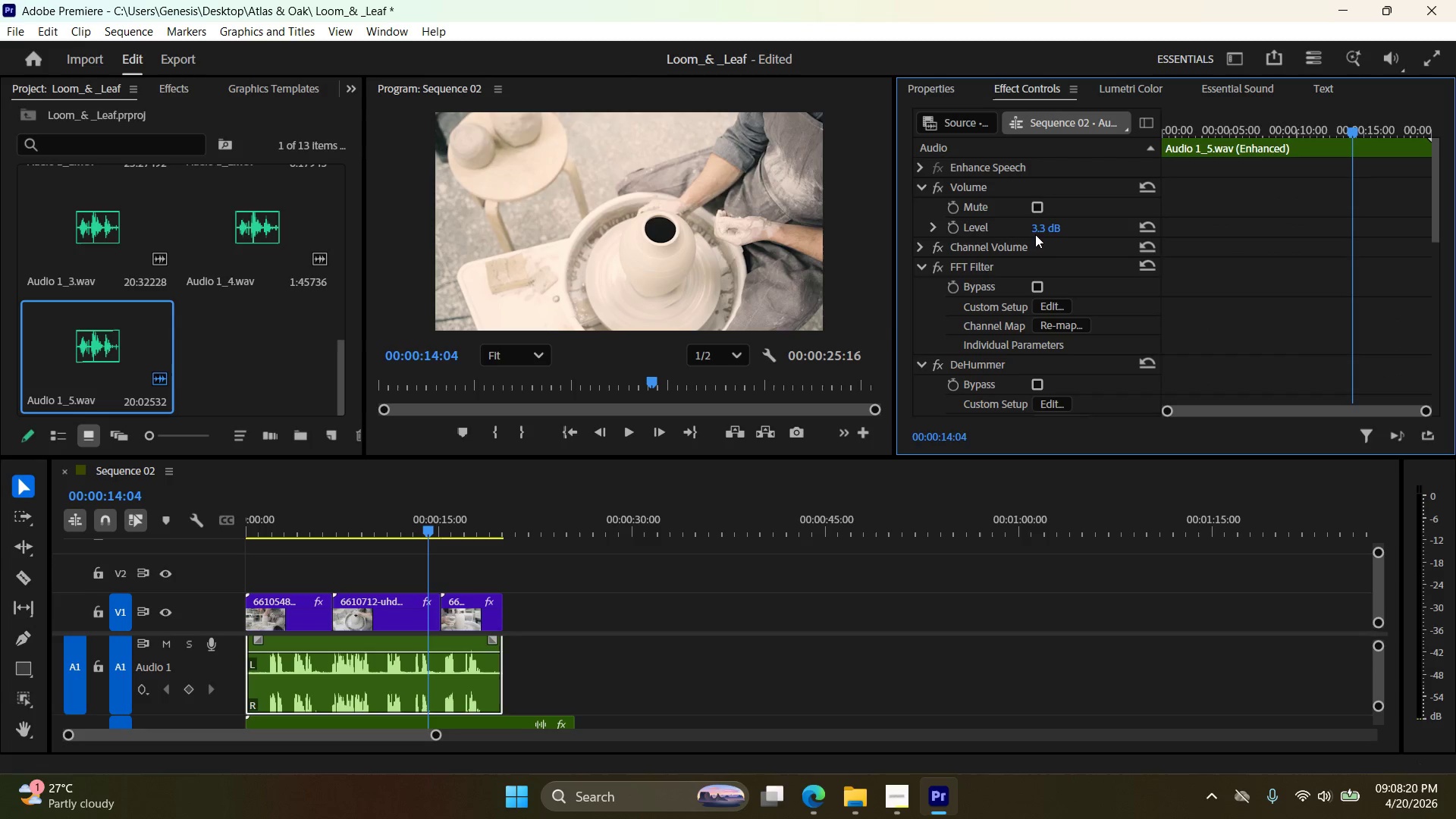 
double_click([1037, 228])
 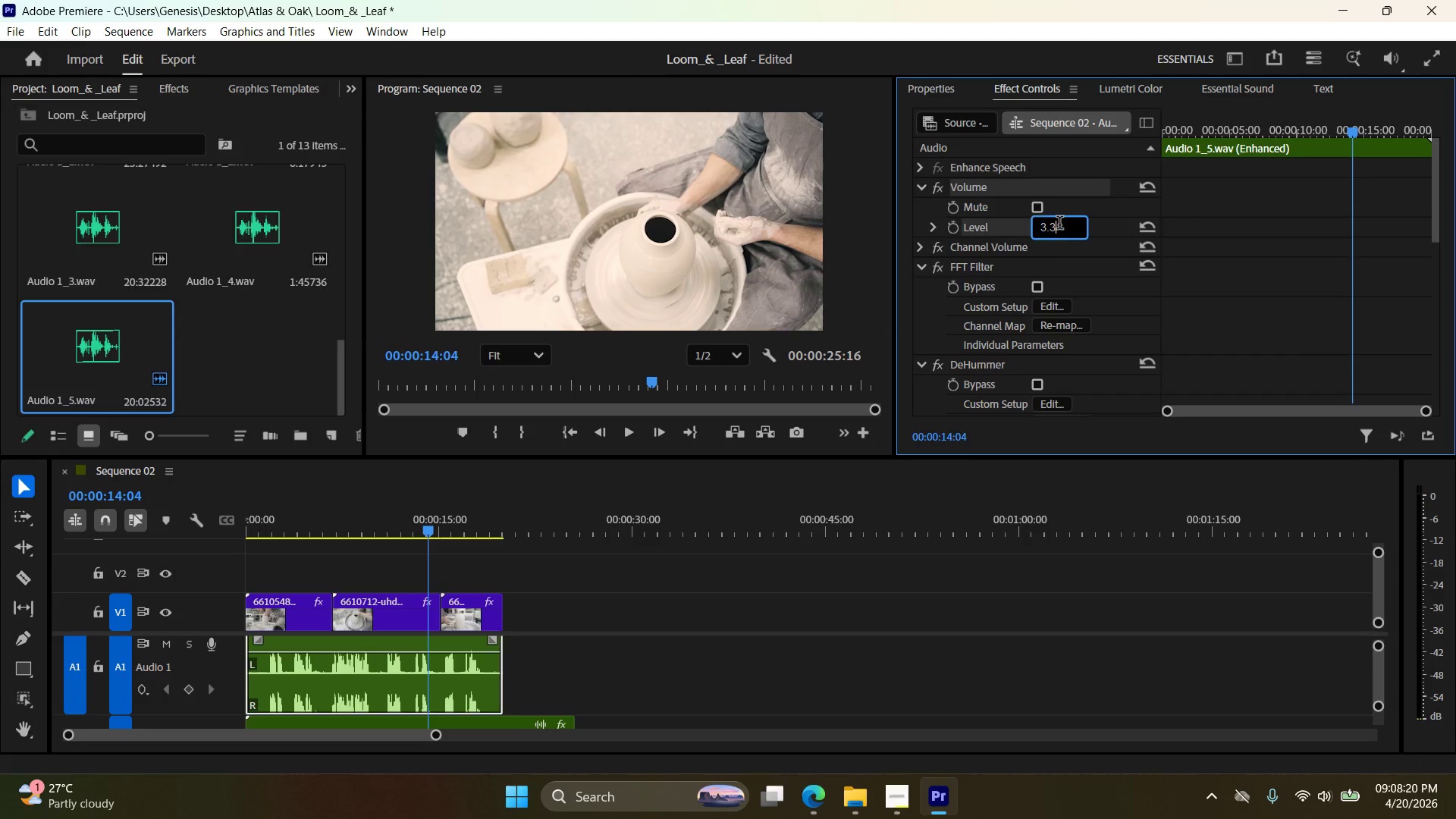 
triple_click([1059, 224])
 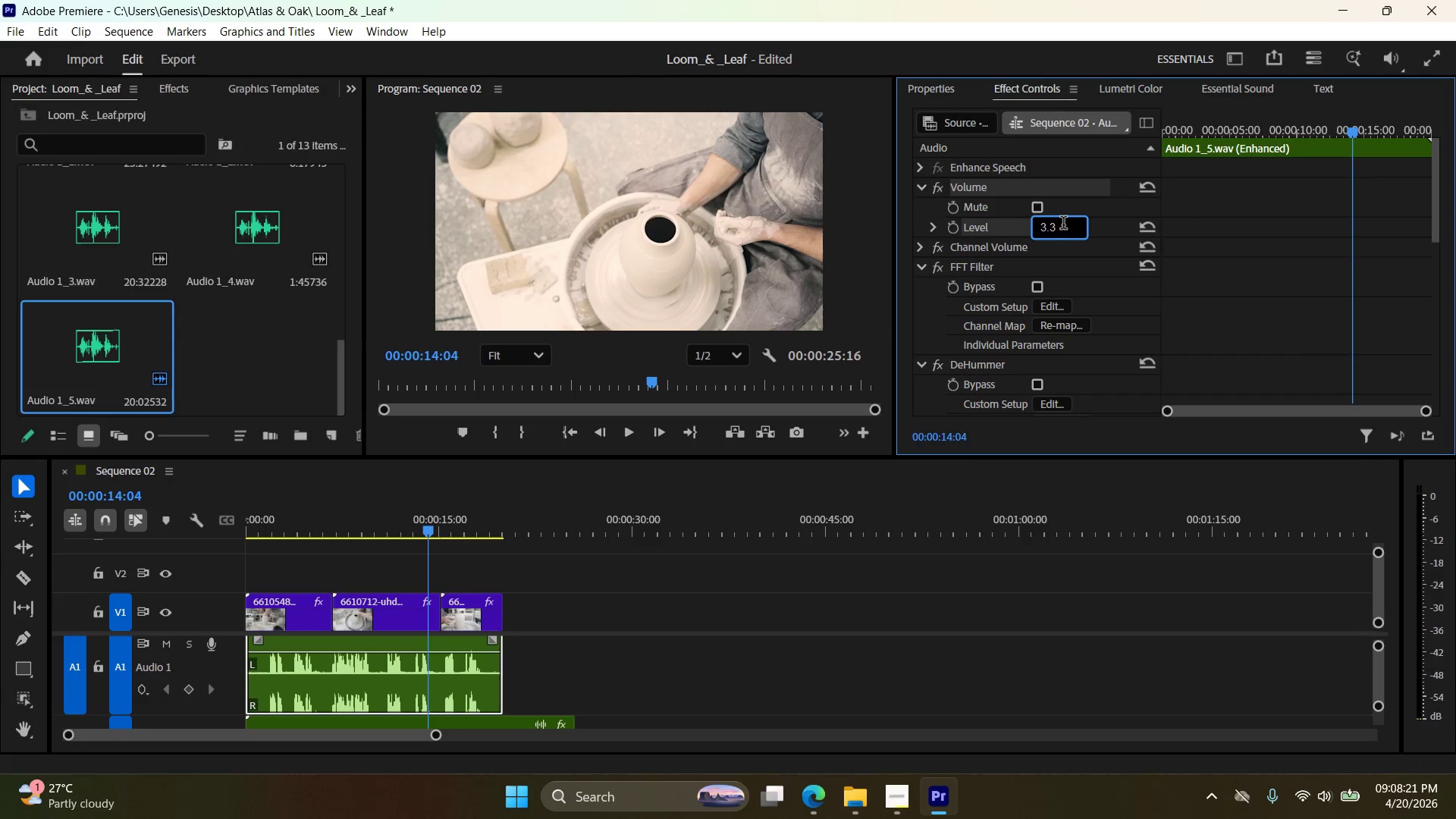 
left_click_drag(start_coordinate=[1063, 224], to_coordinate=[1018, 227])
 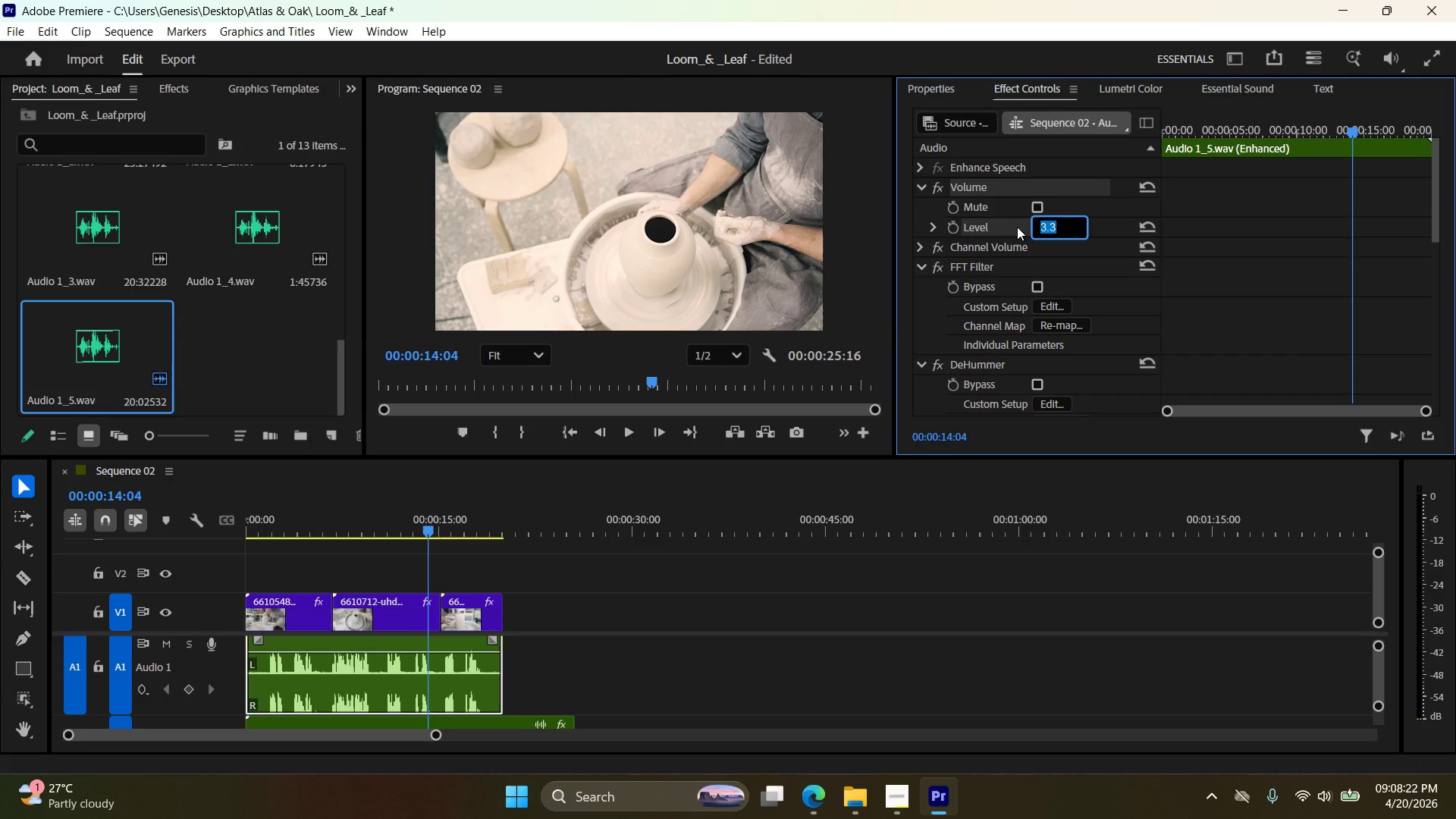 
key(2)
 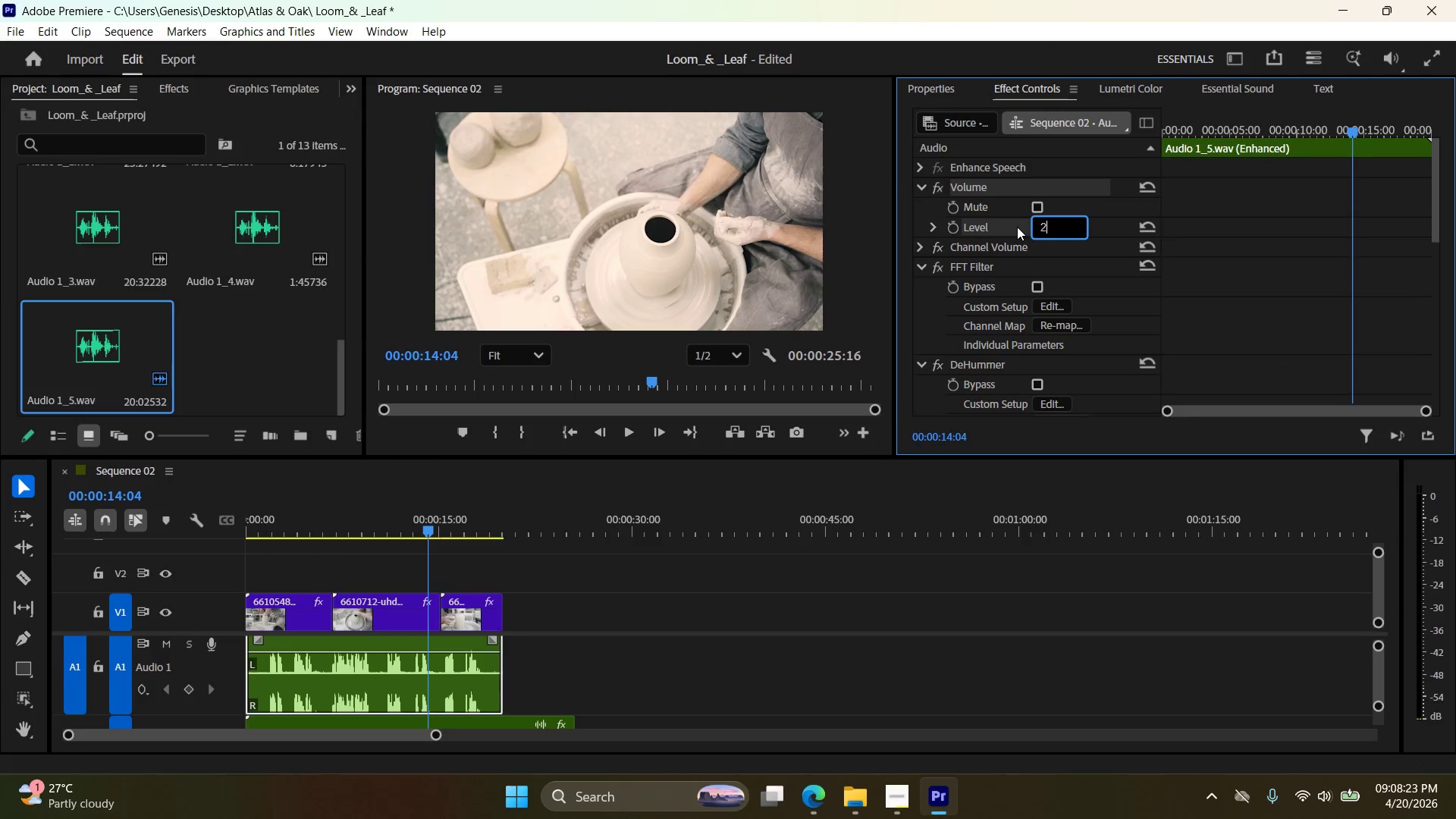 
key(Period)
 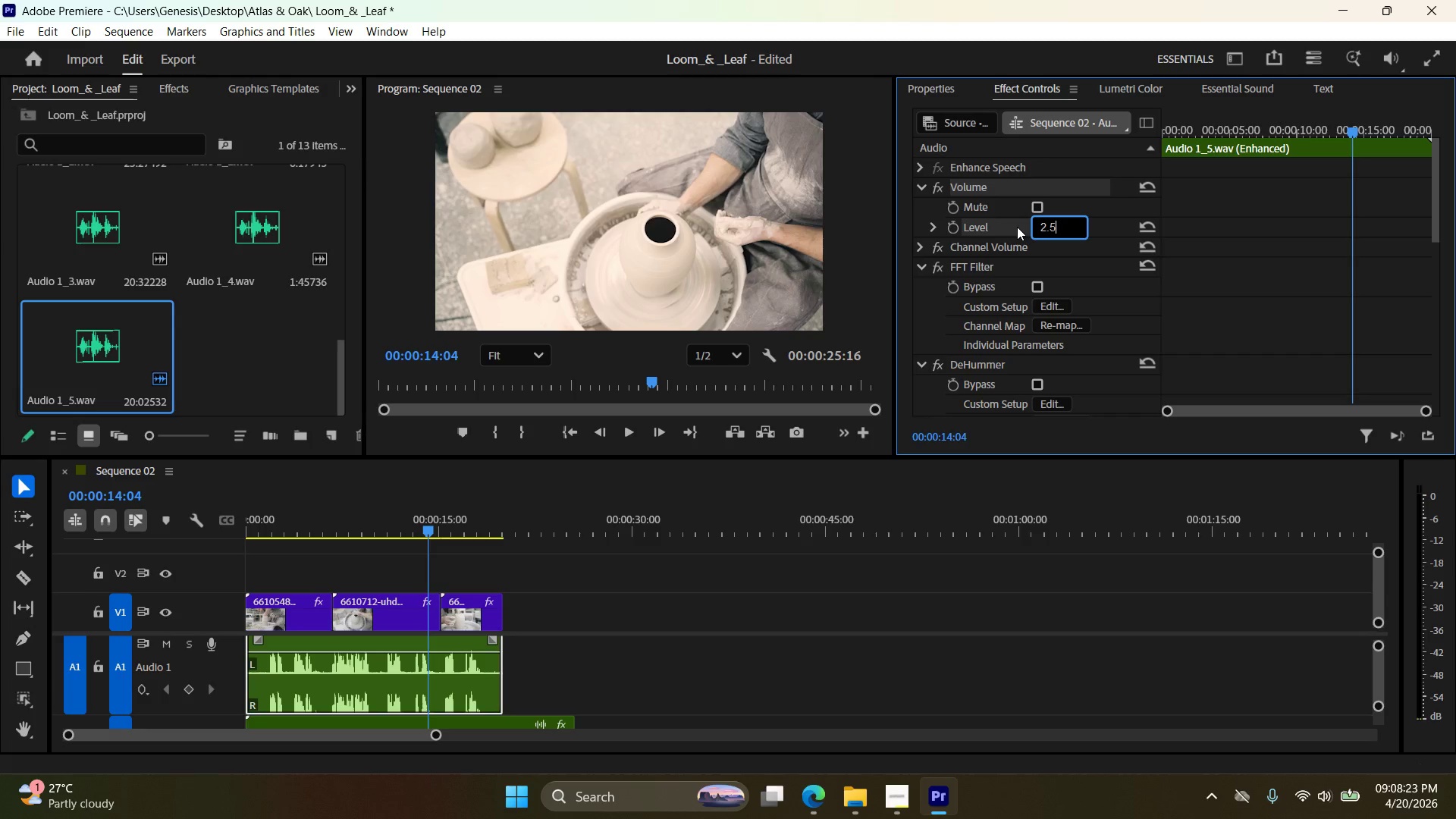 
key(5)
 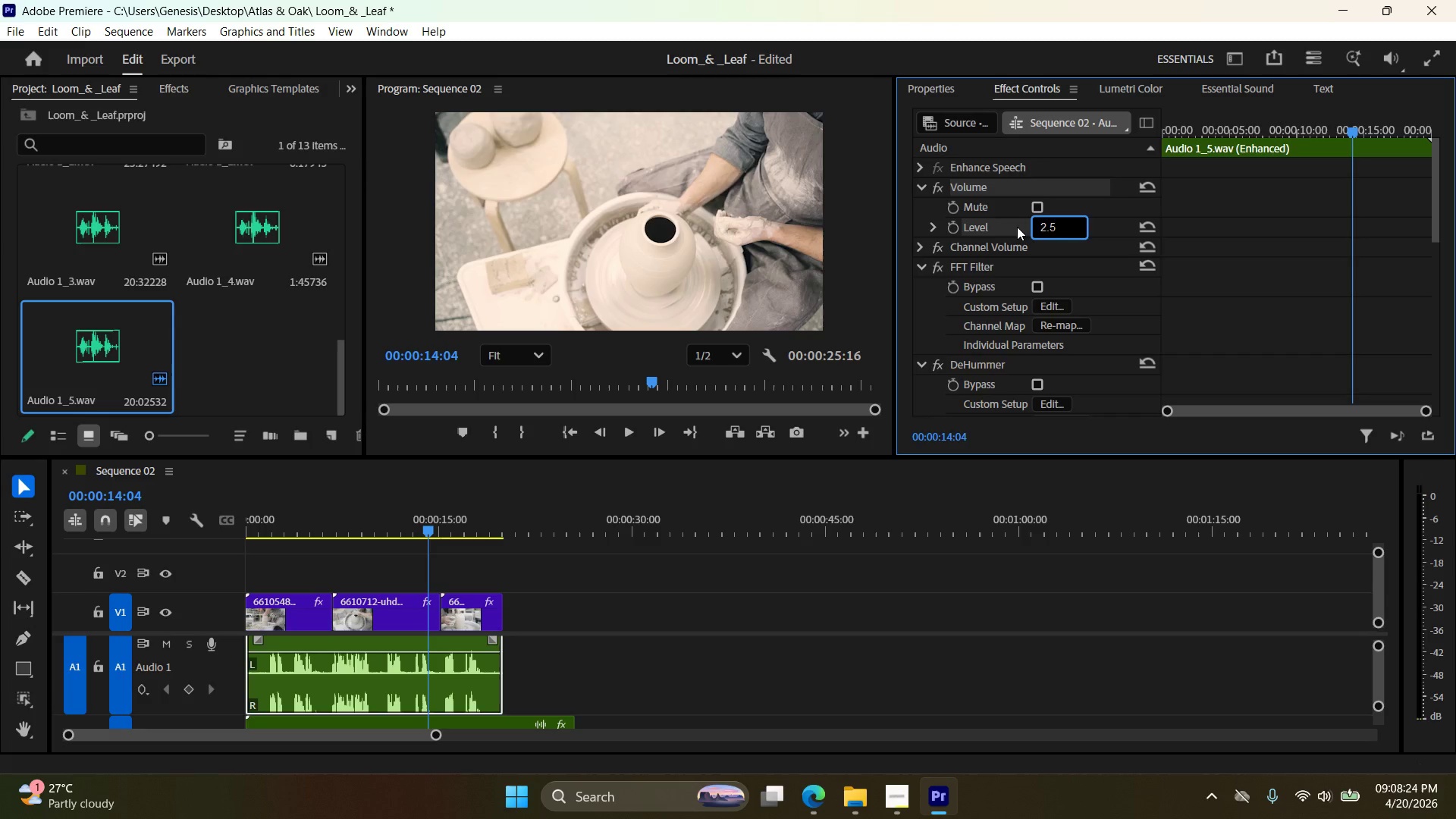 
key(Enter)
 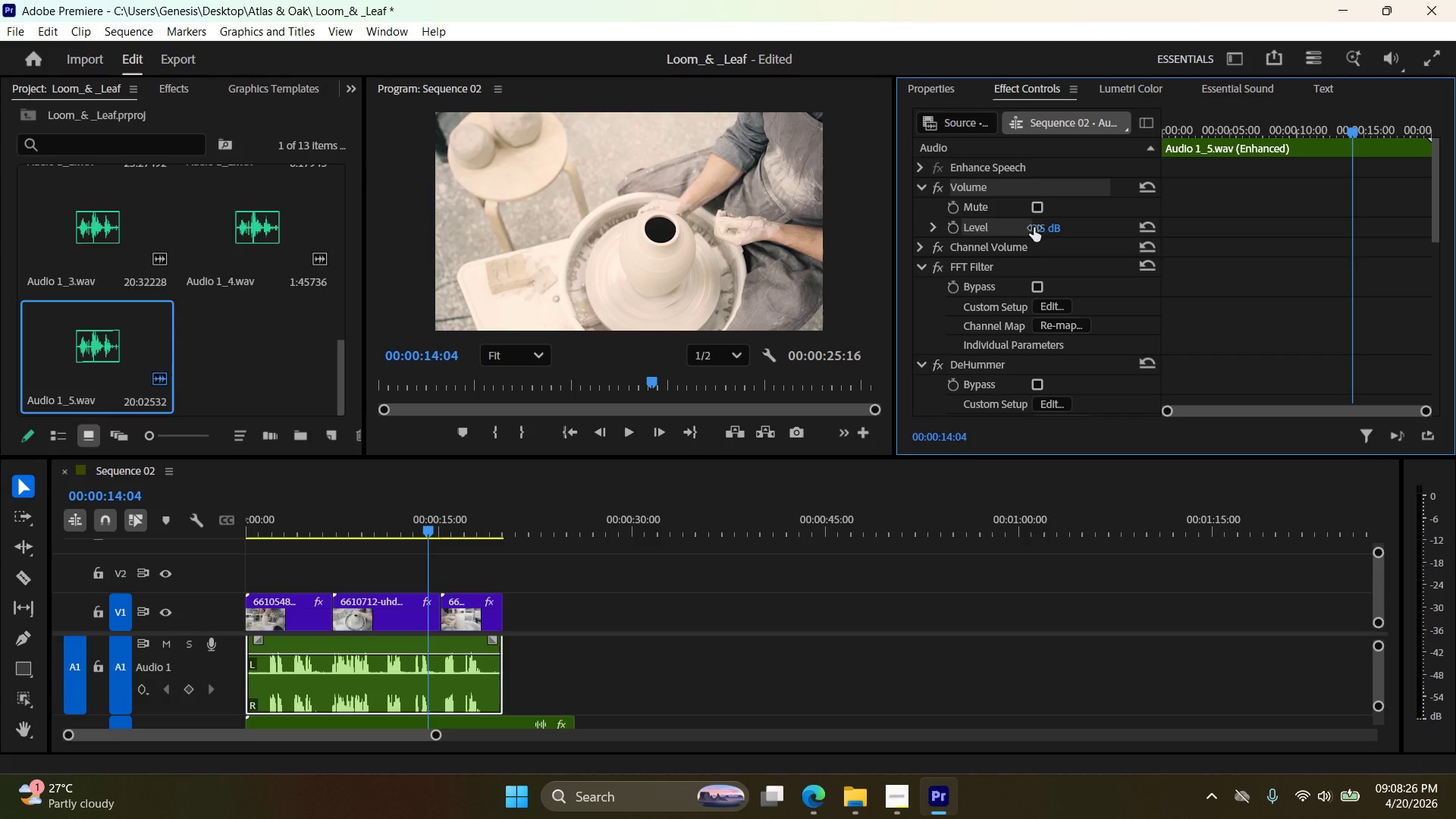 
double_click([1059, 224])
 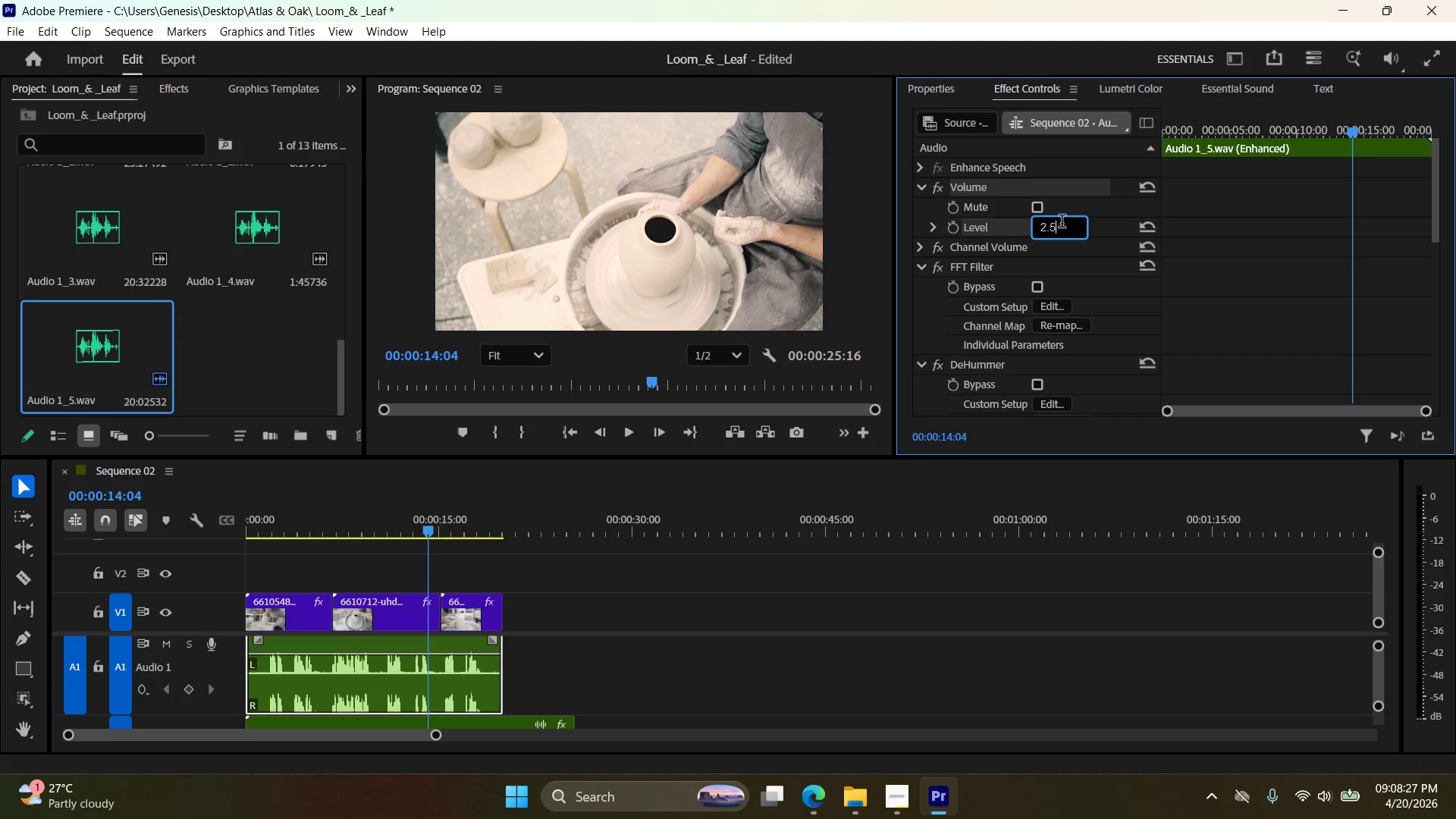 
left_click_drag(start_coordinate=[1062, 223], to_coordinate=[1024, 227])
 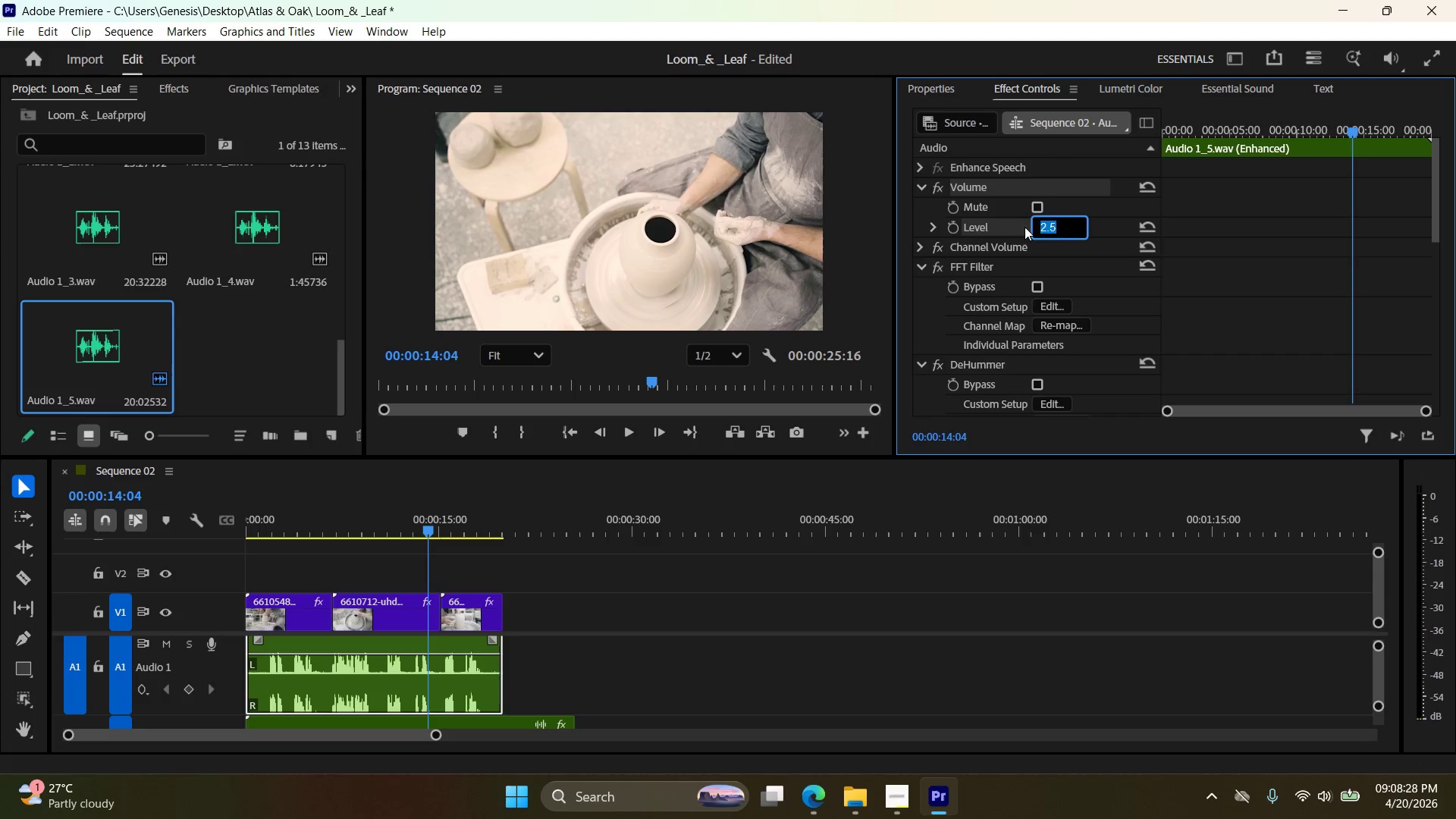 
key(2)
 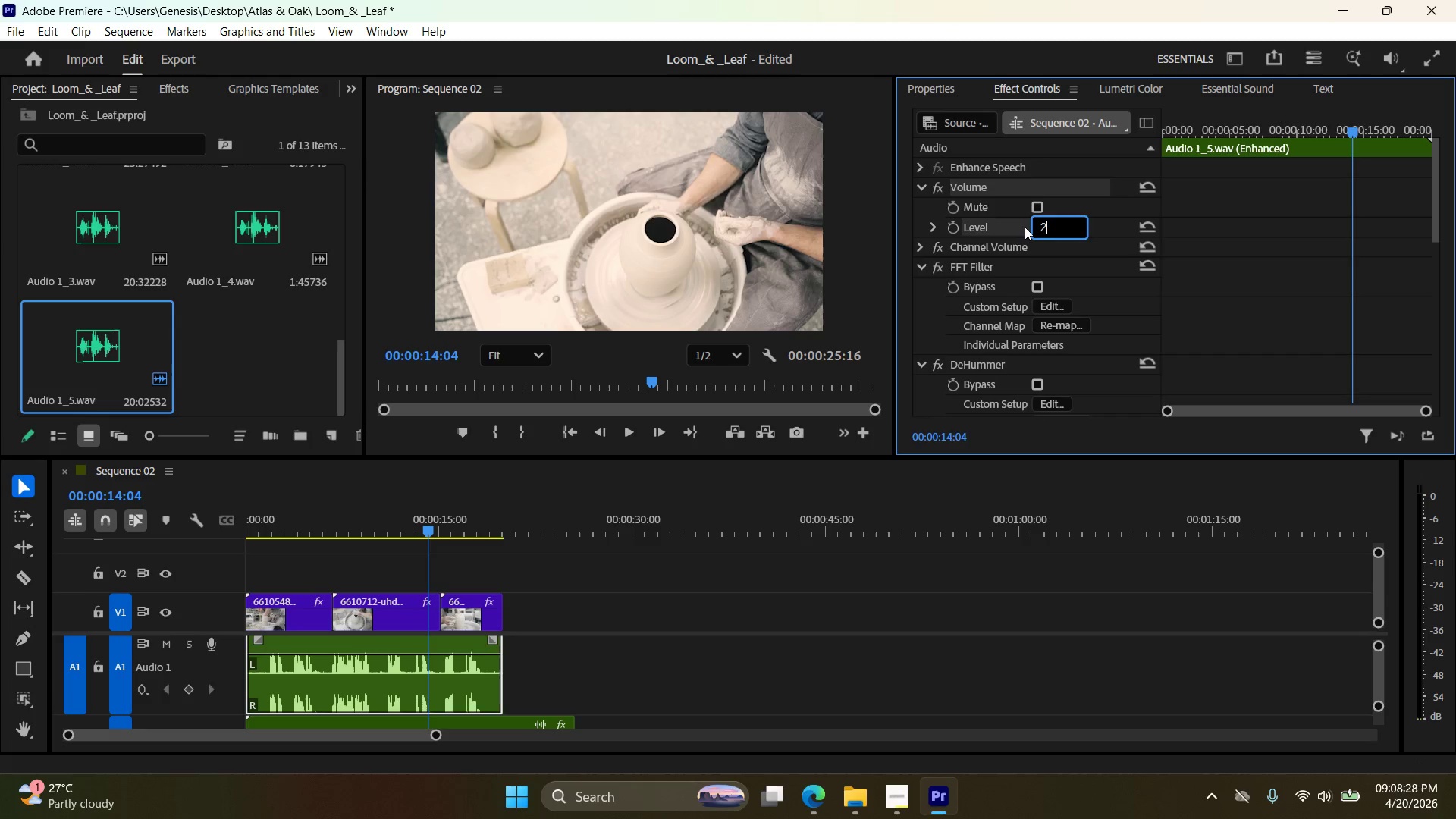 
key(Enter)
 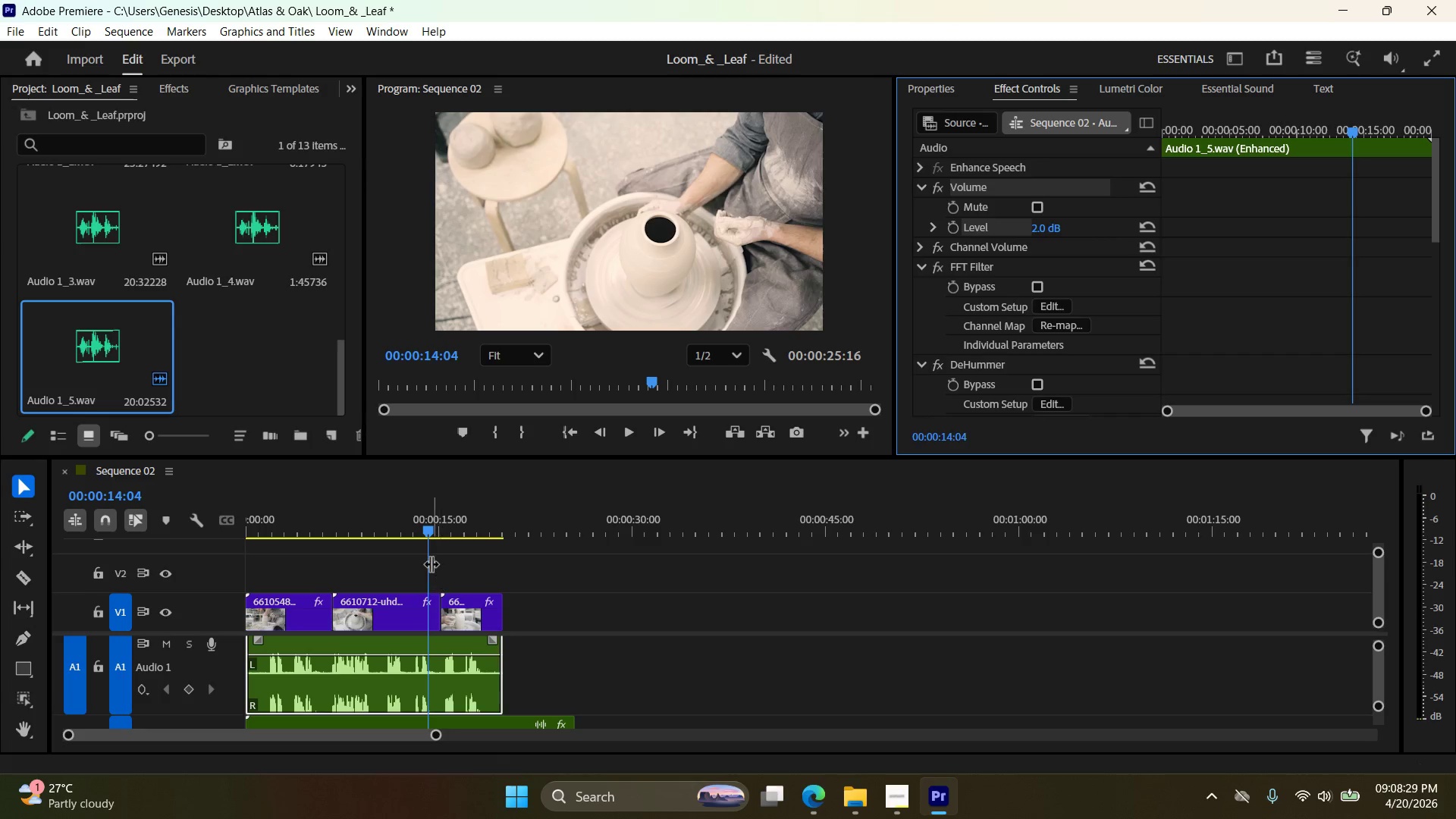 
left_click_drag(start_coordinate=[429, 562], to_coordinate=[213, 576])
 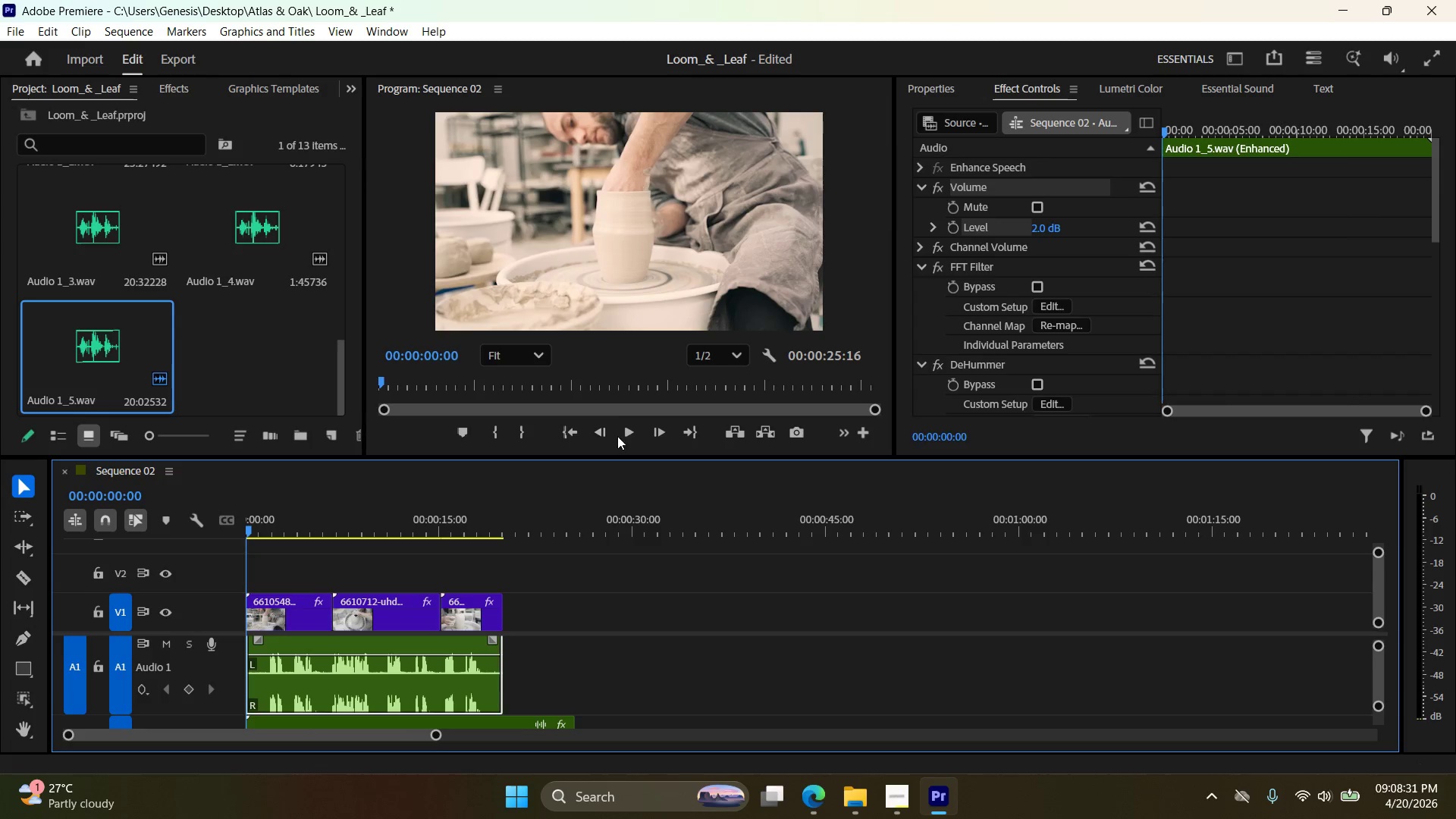 
left_click([630, 435])
 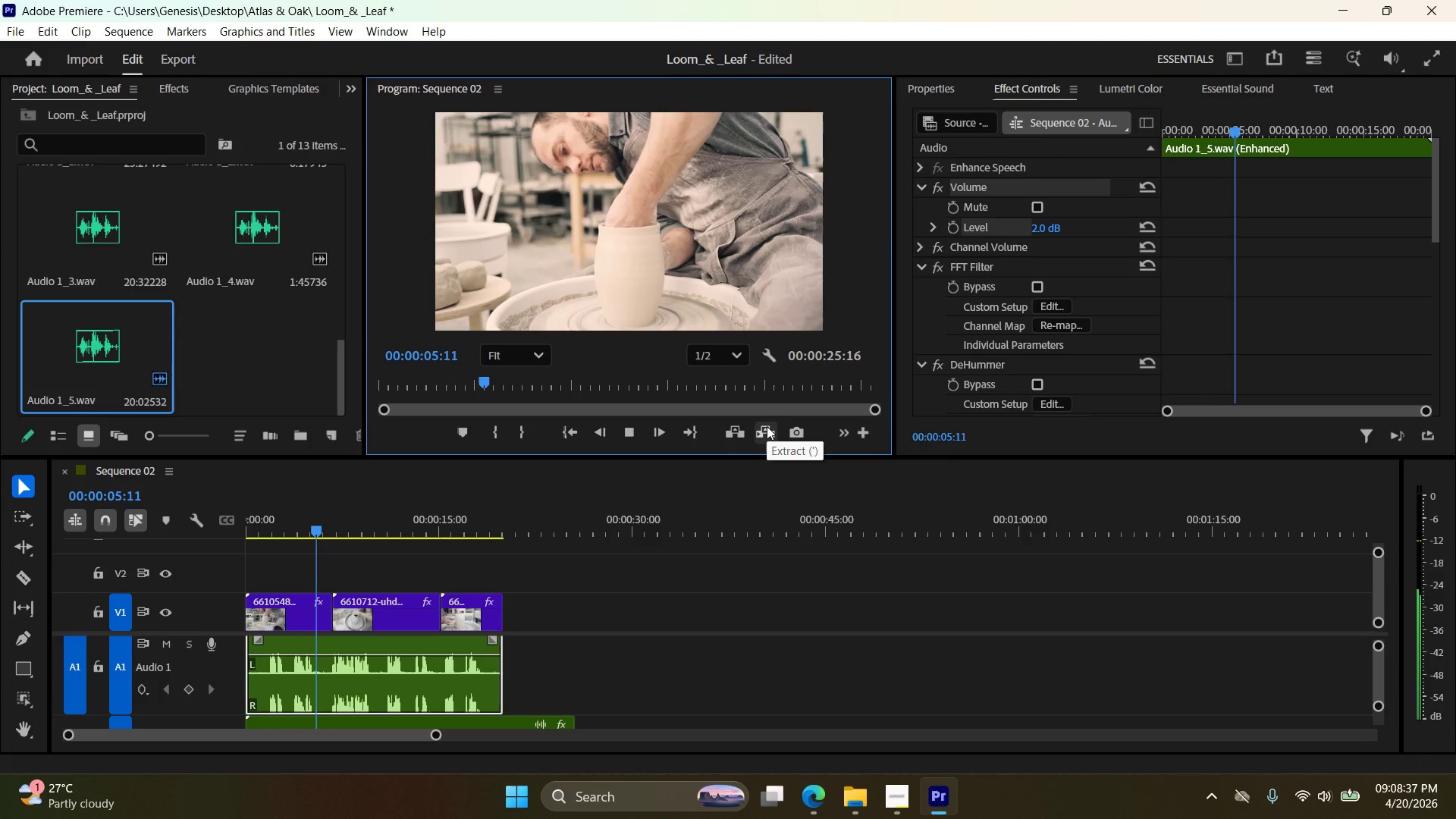 
wait(7.55)
 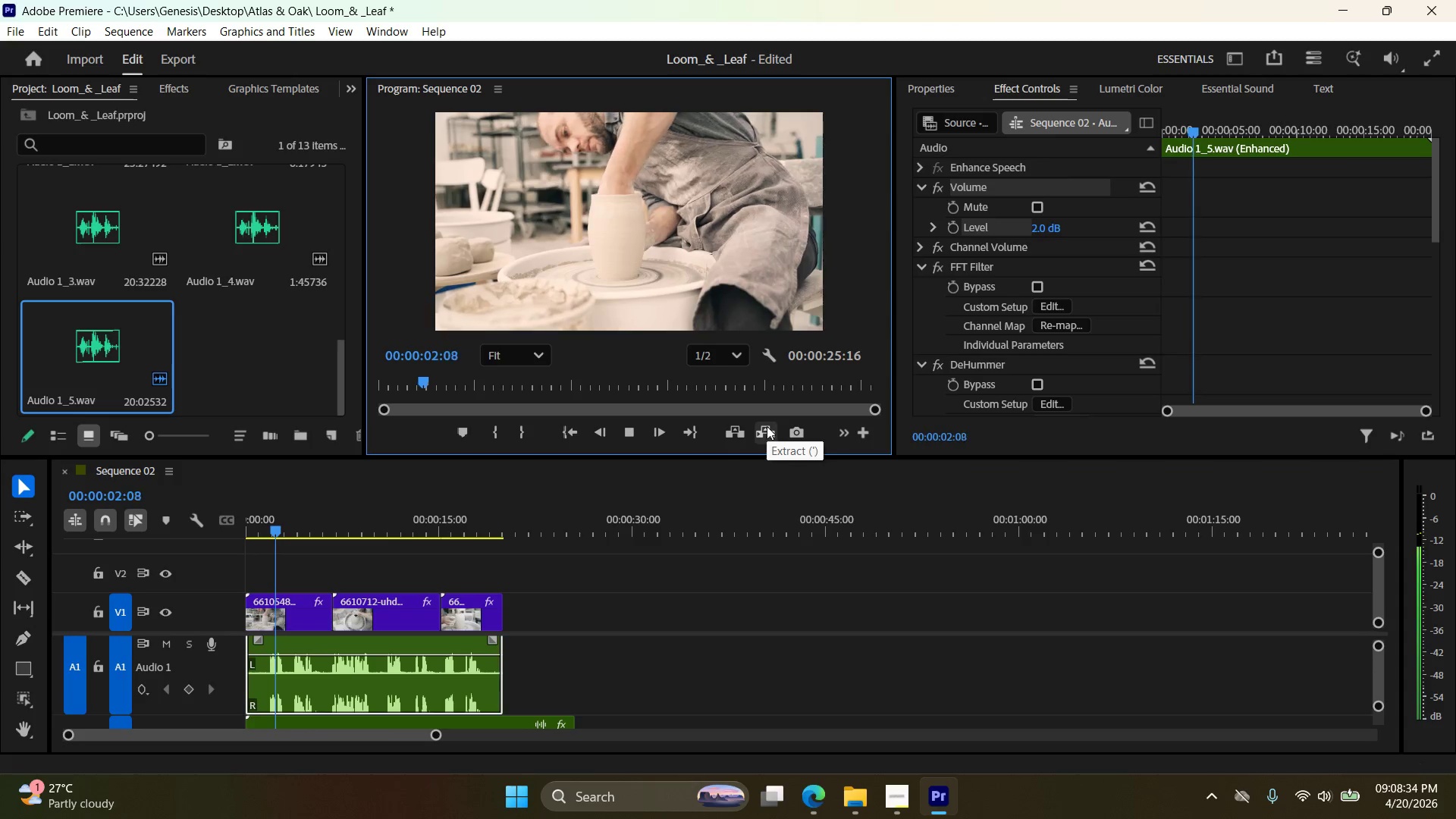 
double_click([1059, 224])
 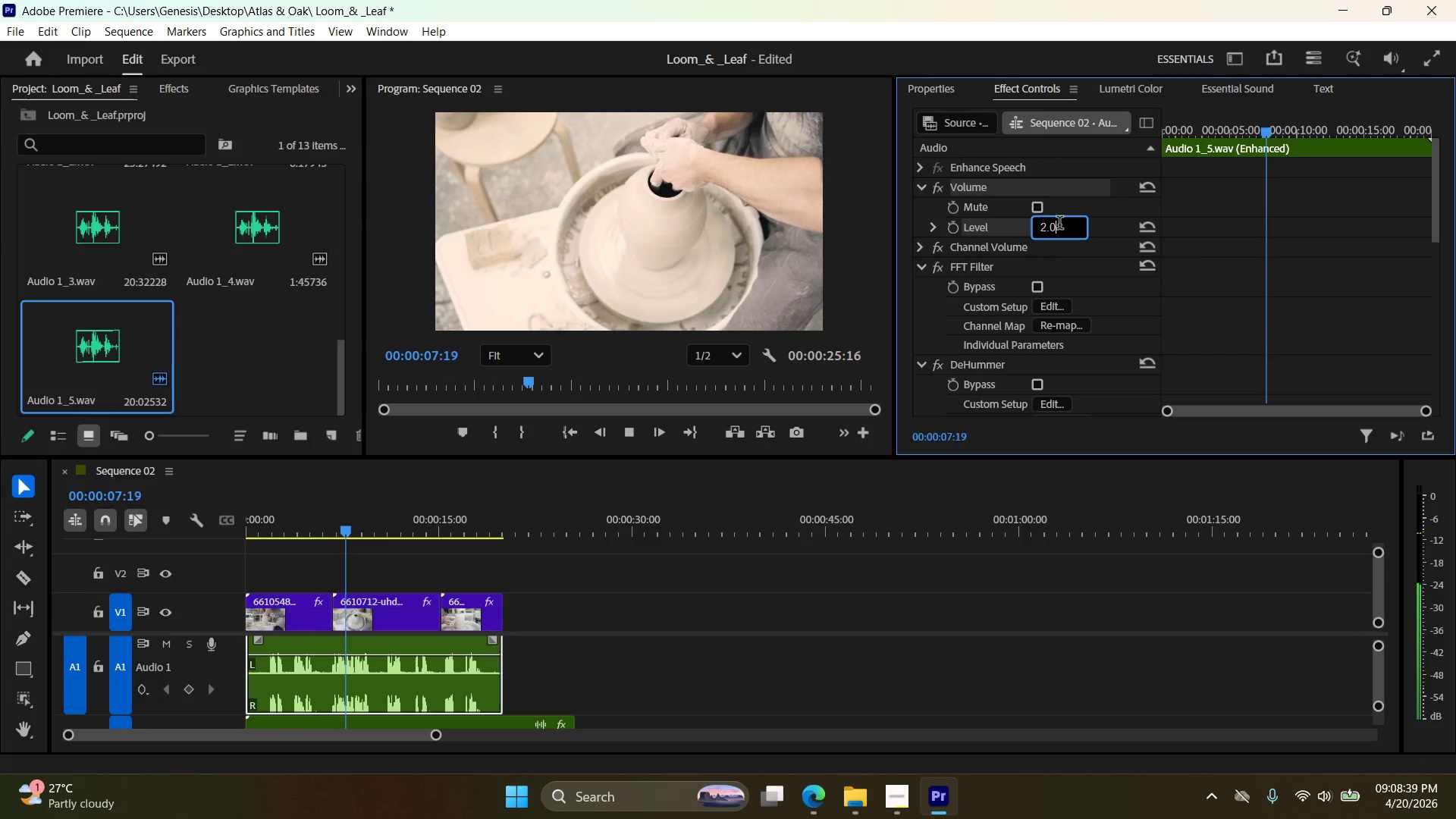 
left_click_drag(start_coordinate=[1059, 224], to_coordinate=[1022, 227])
 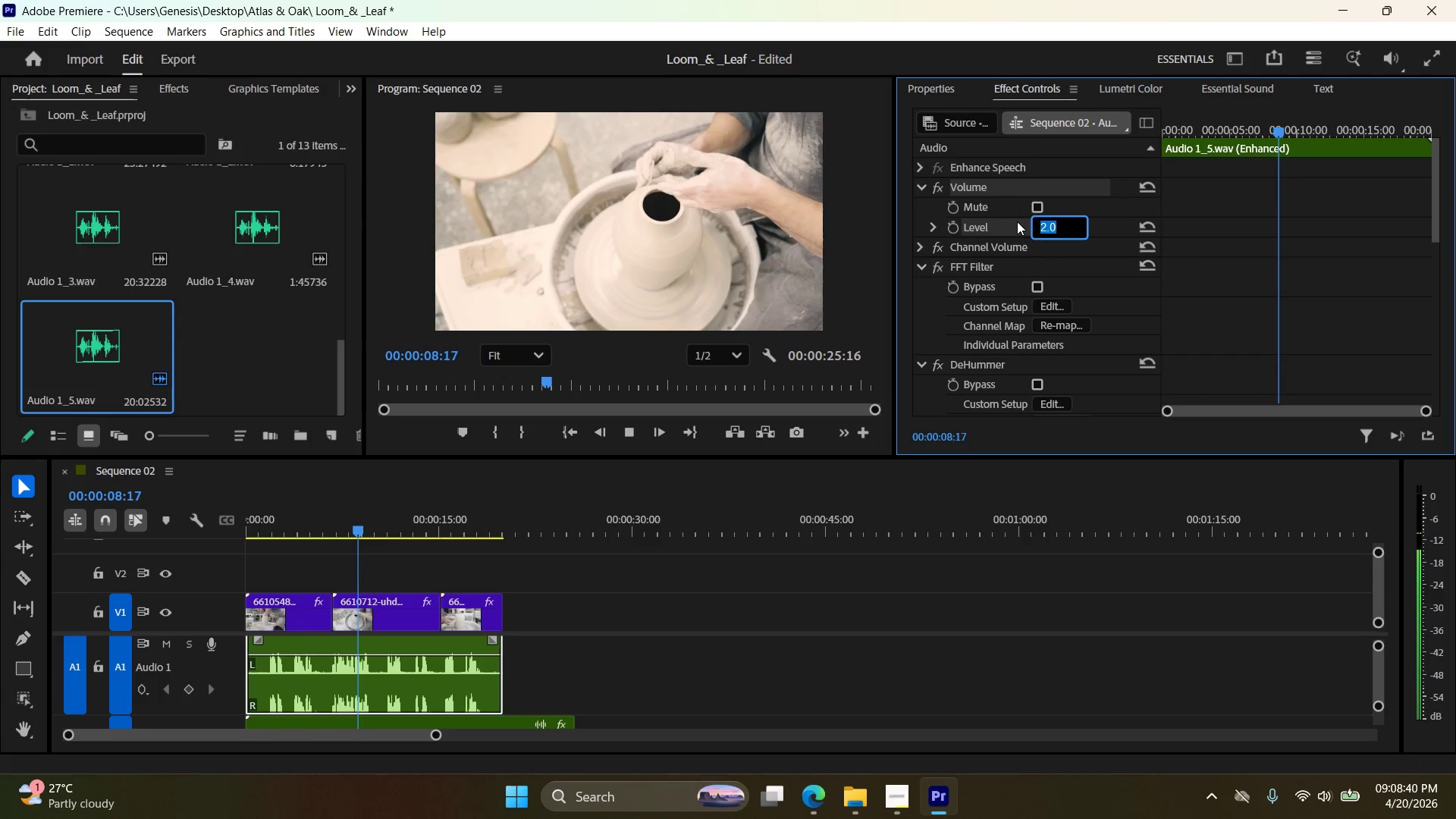 
key(1)
 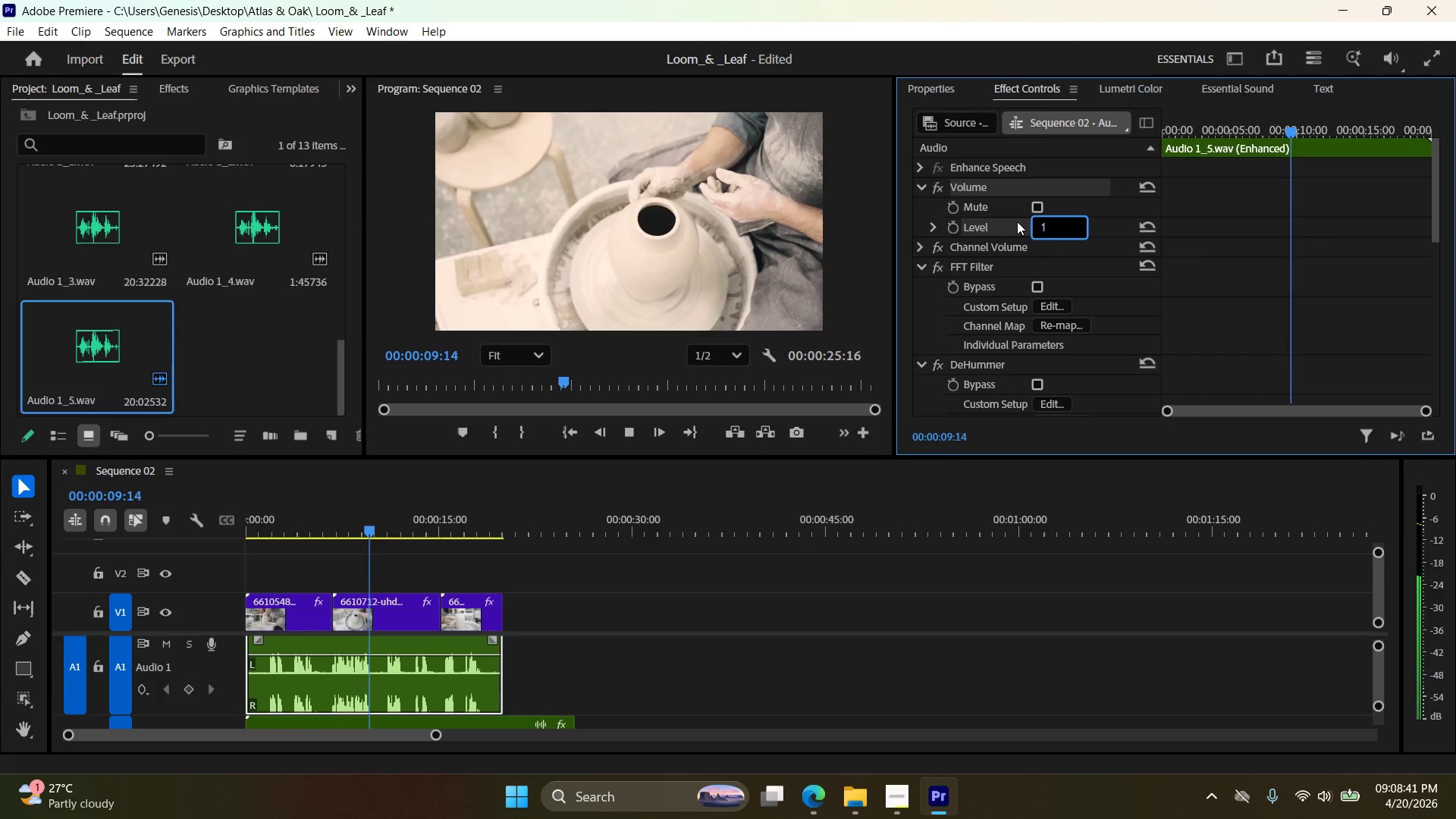 
key(Period)
 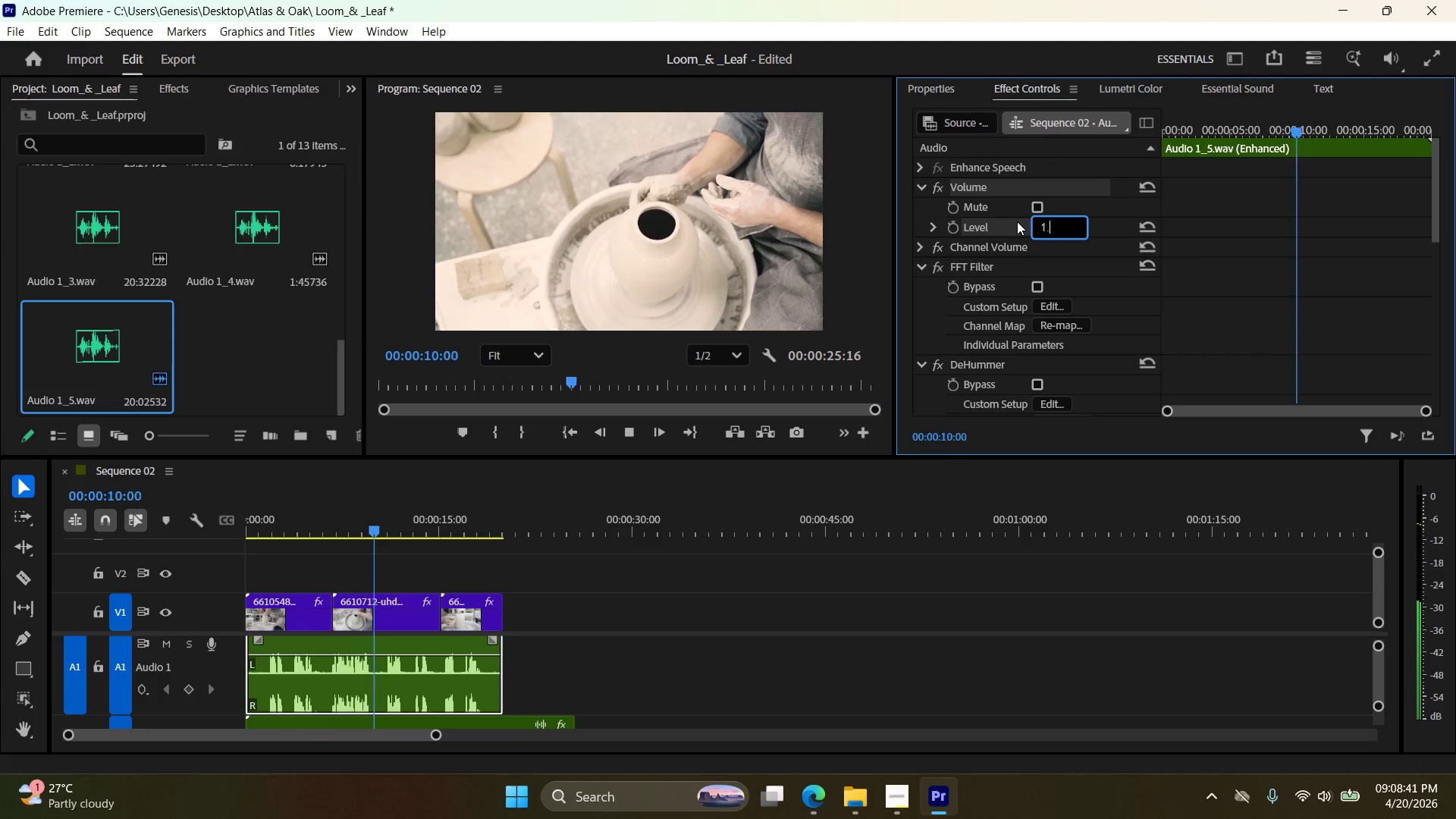 
key(5)
 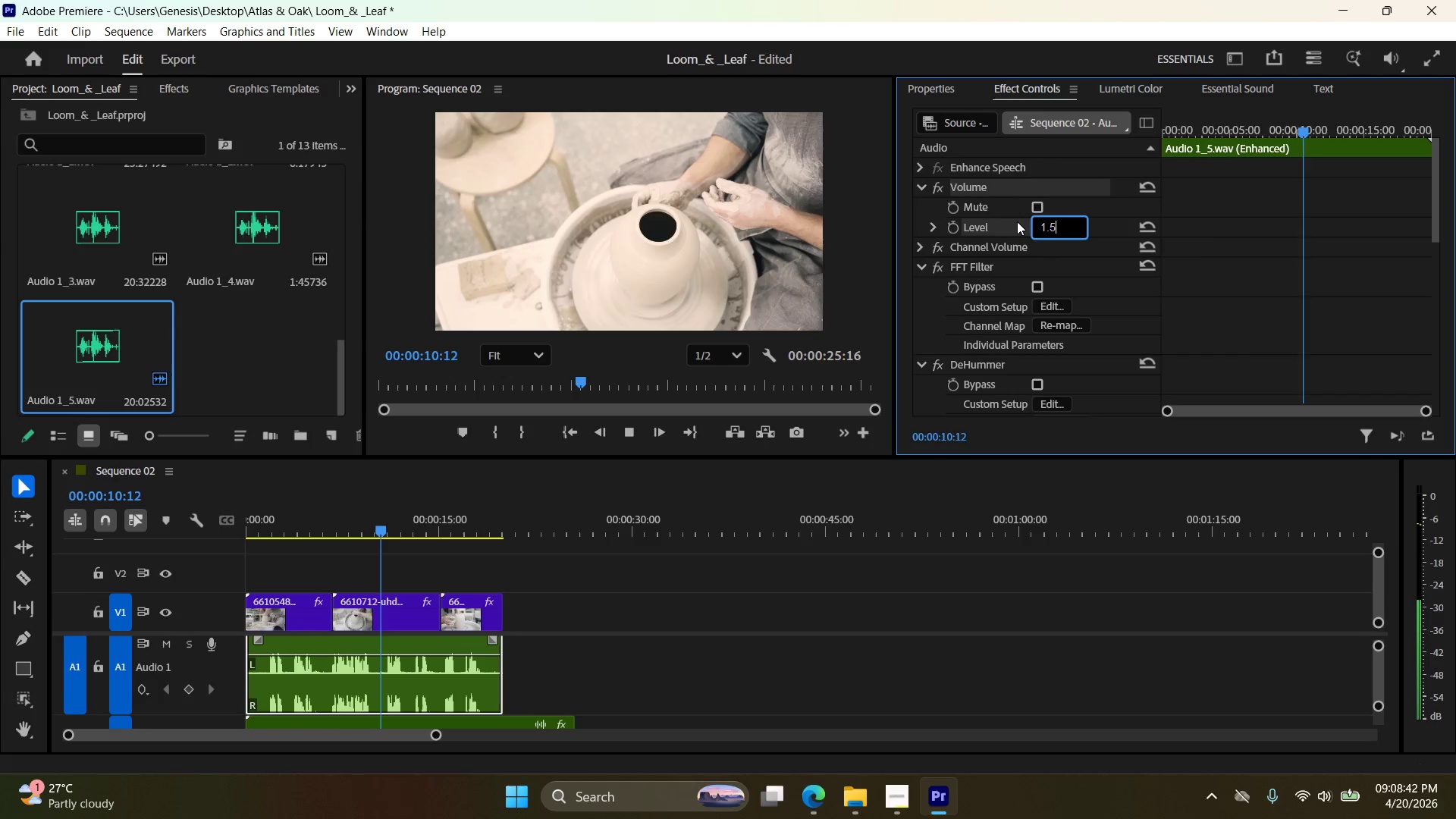 
key(Enter)
 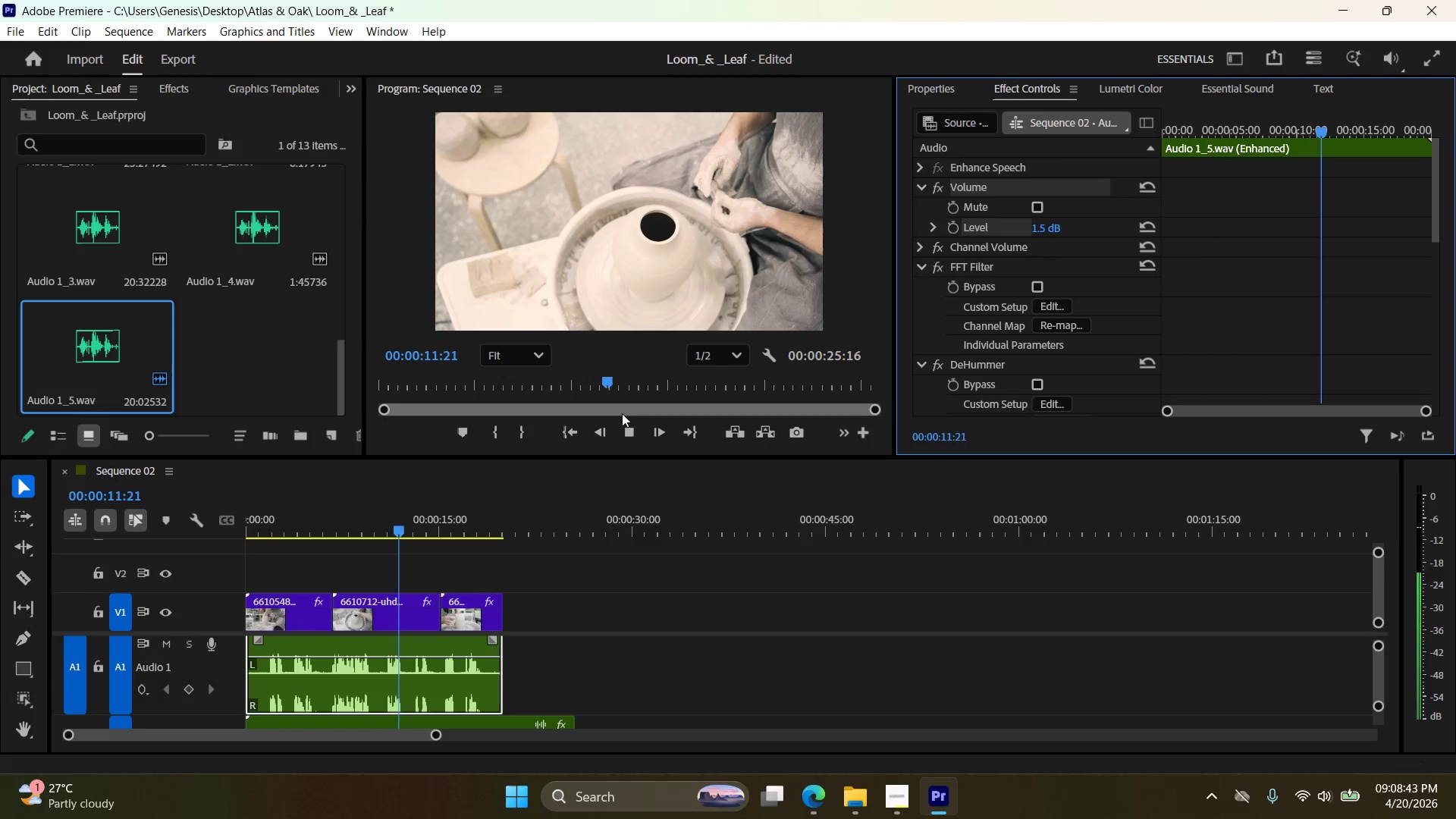 
left_click([632, 429])
 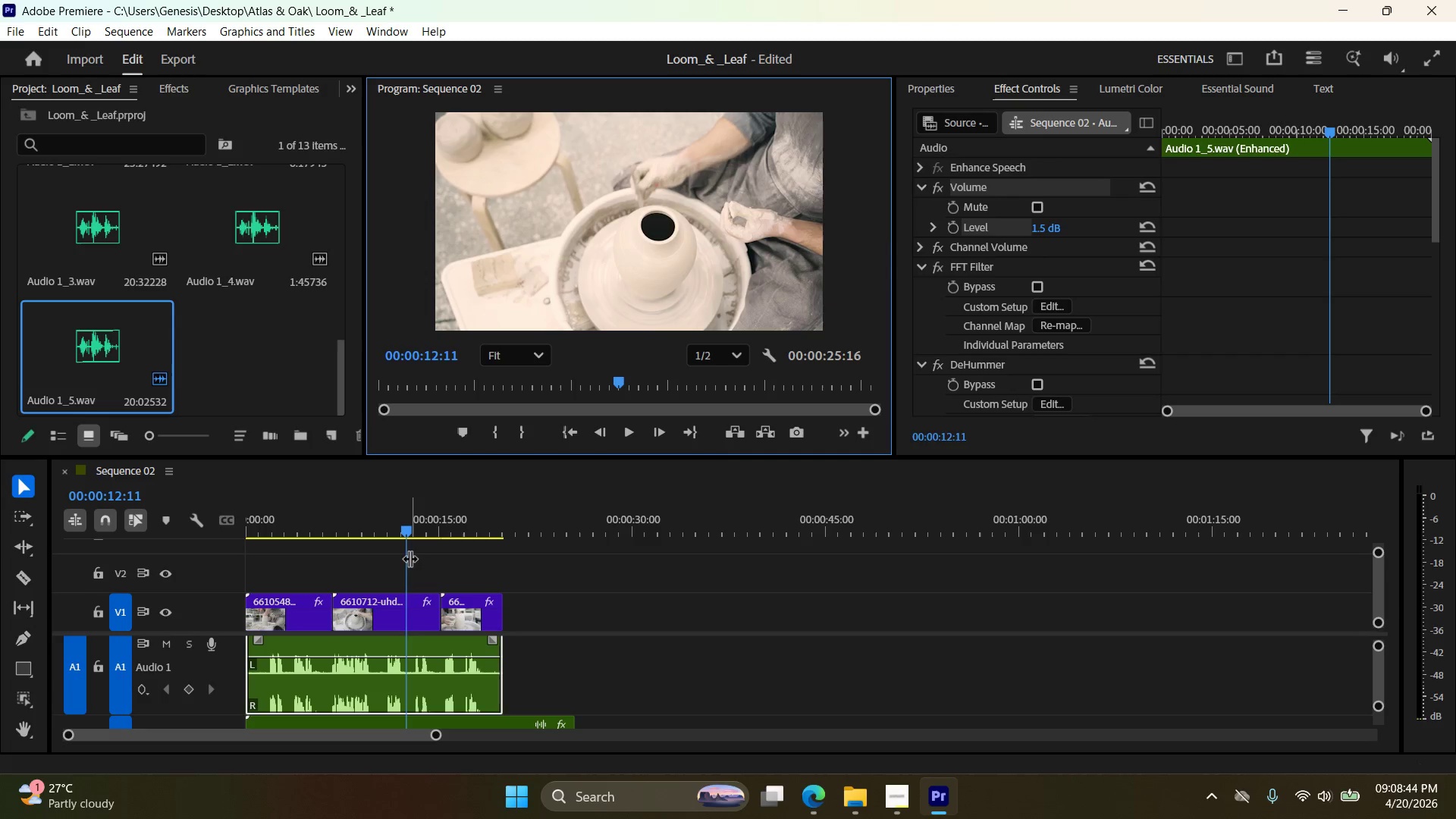 
left_click_drag(start_coordinate=[408, 558], to_coordinate=[190, 560])
 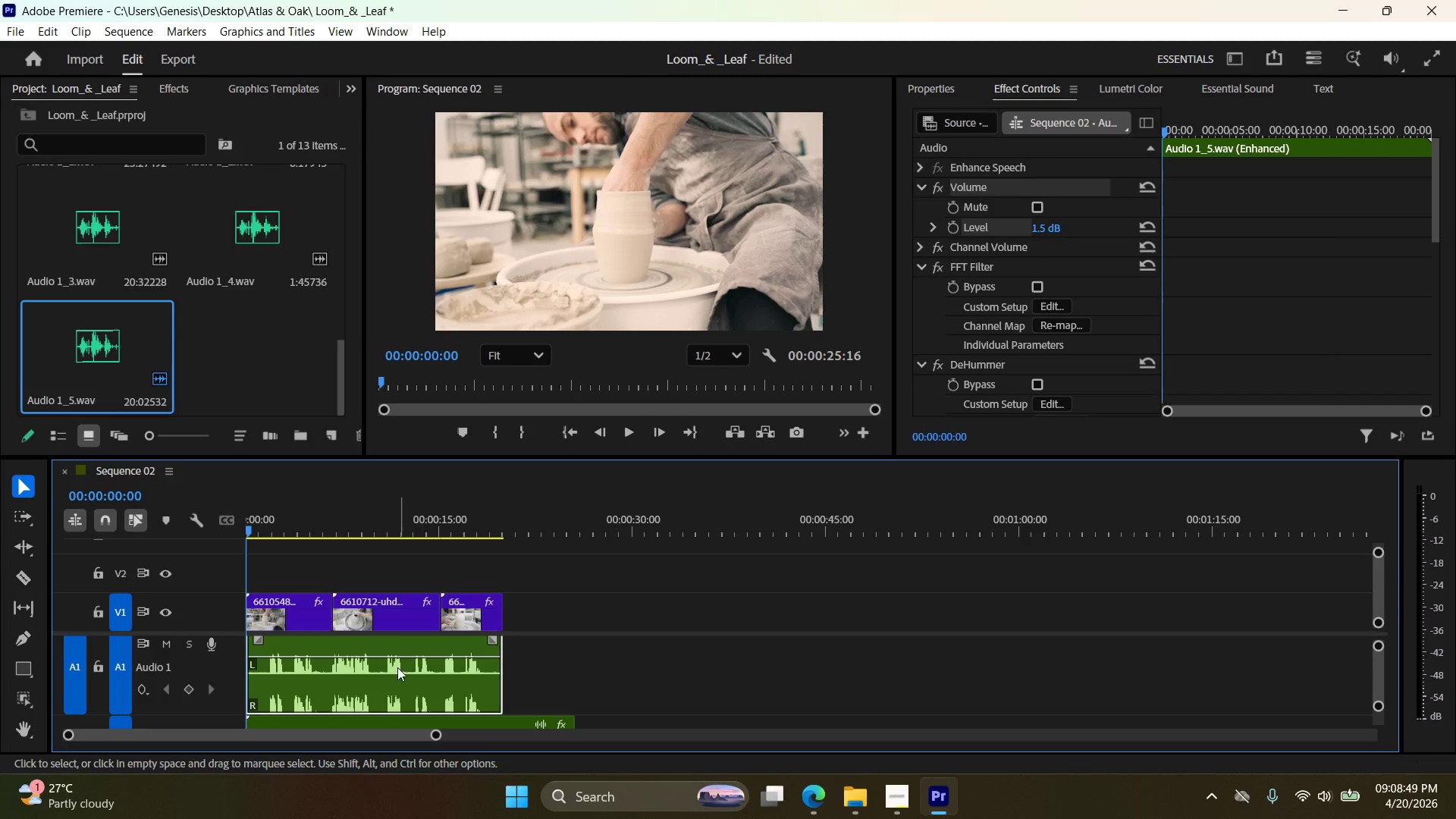 
wait(5.03)
 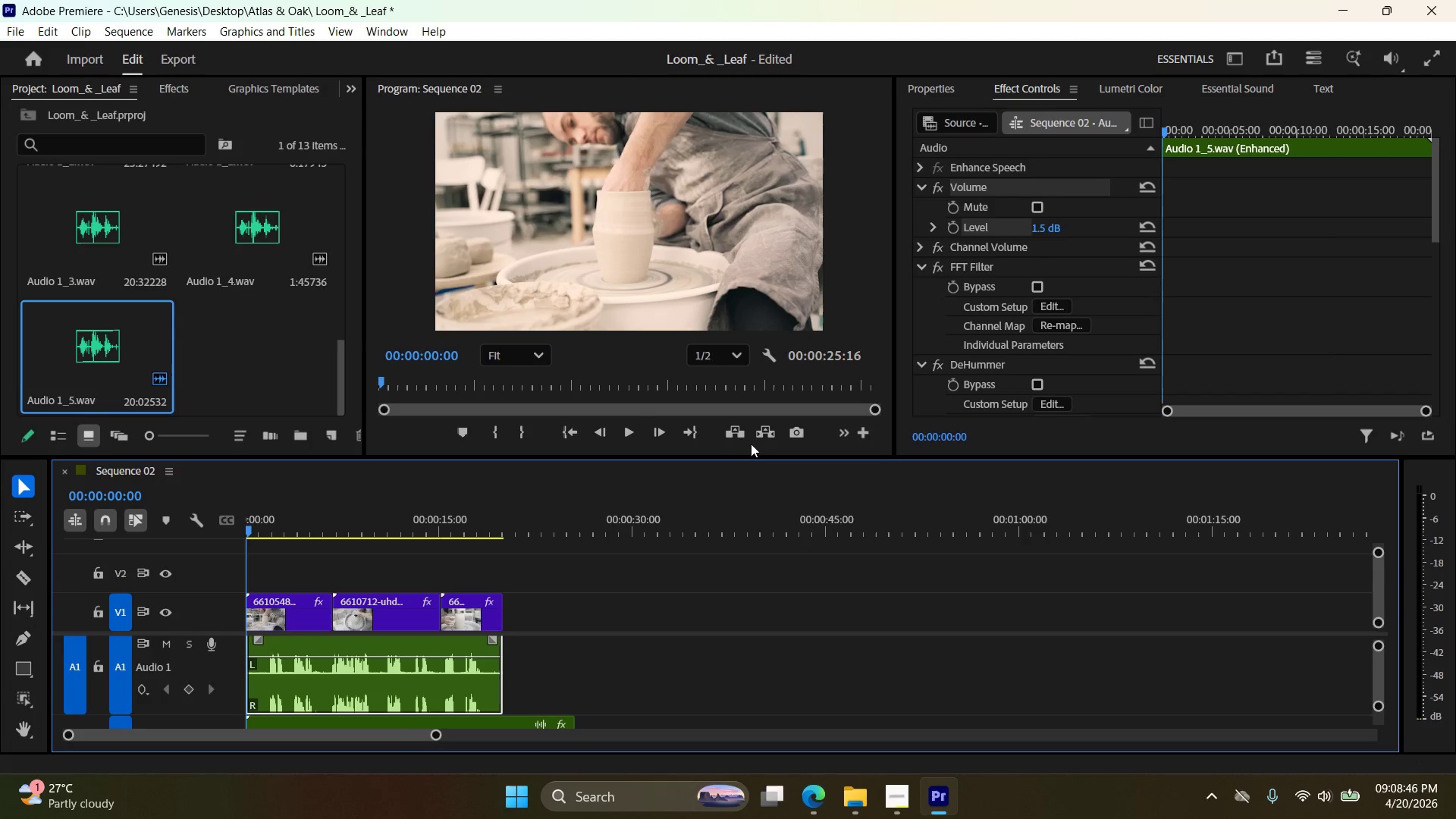 
left_click([392, 654])
 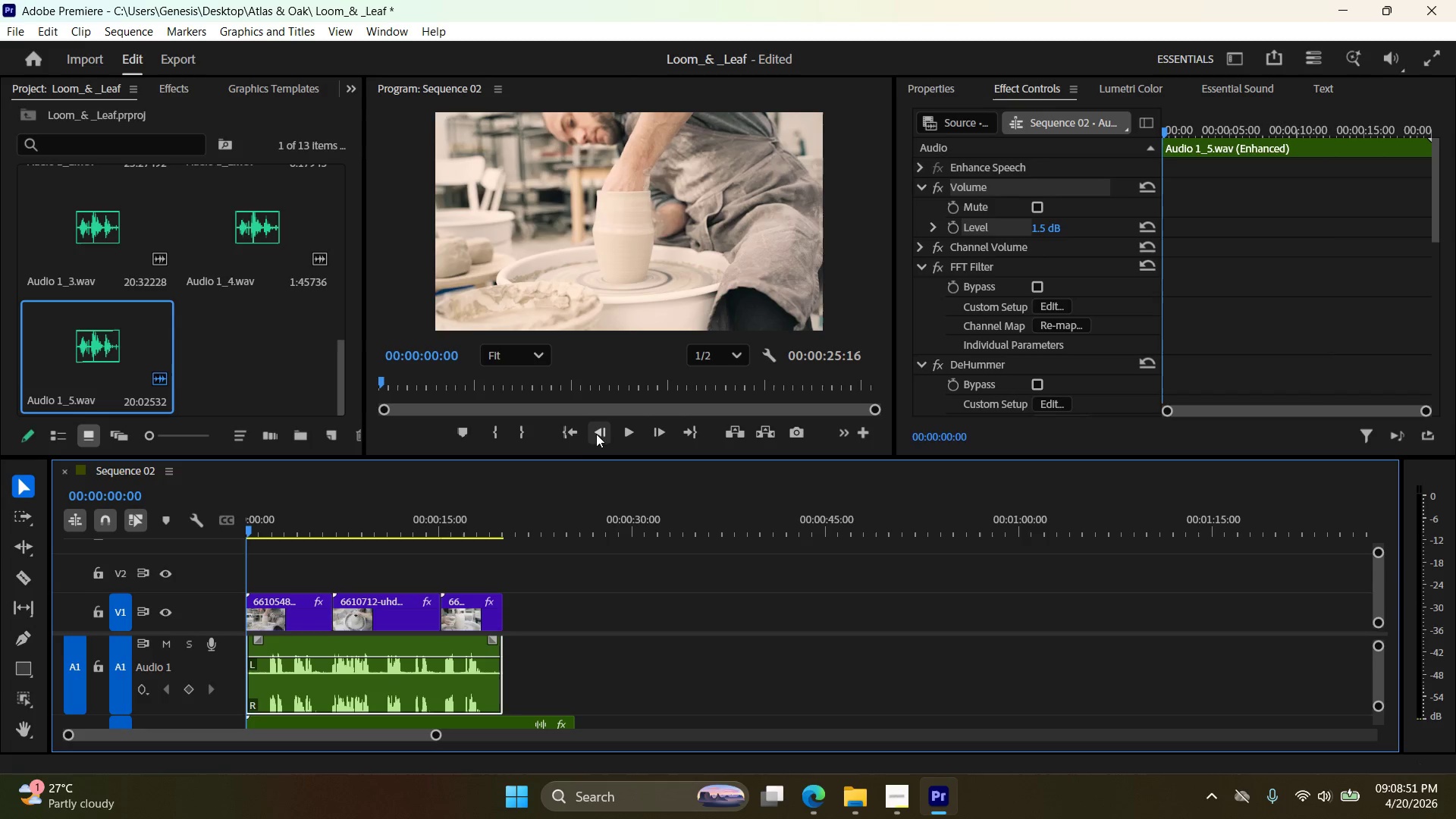 
left_click([623, 432])
 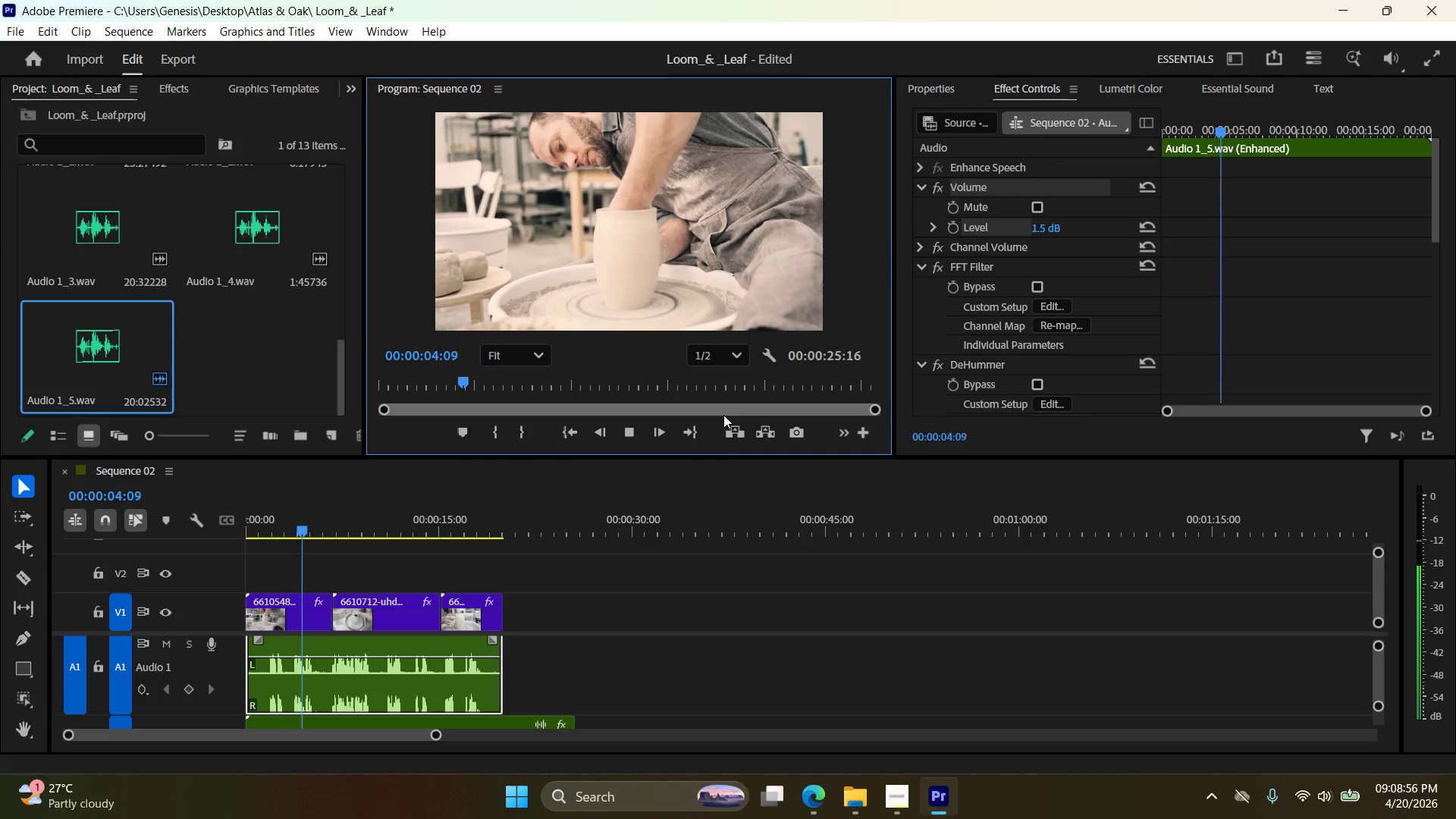 
wait(6.08)
 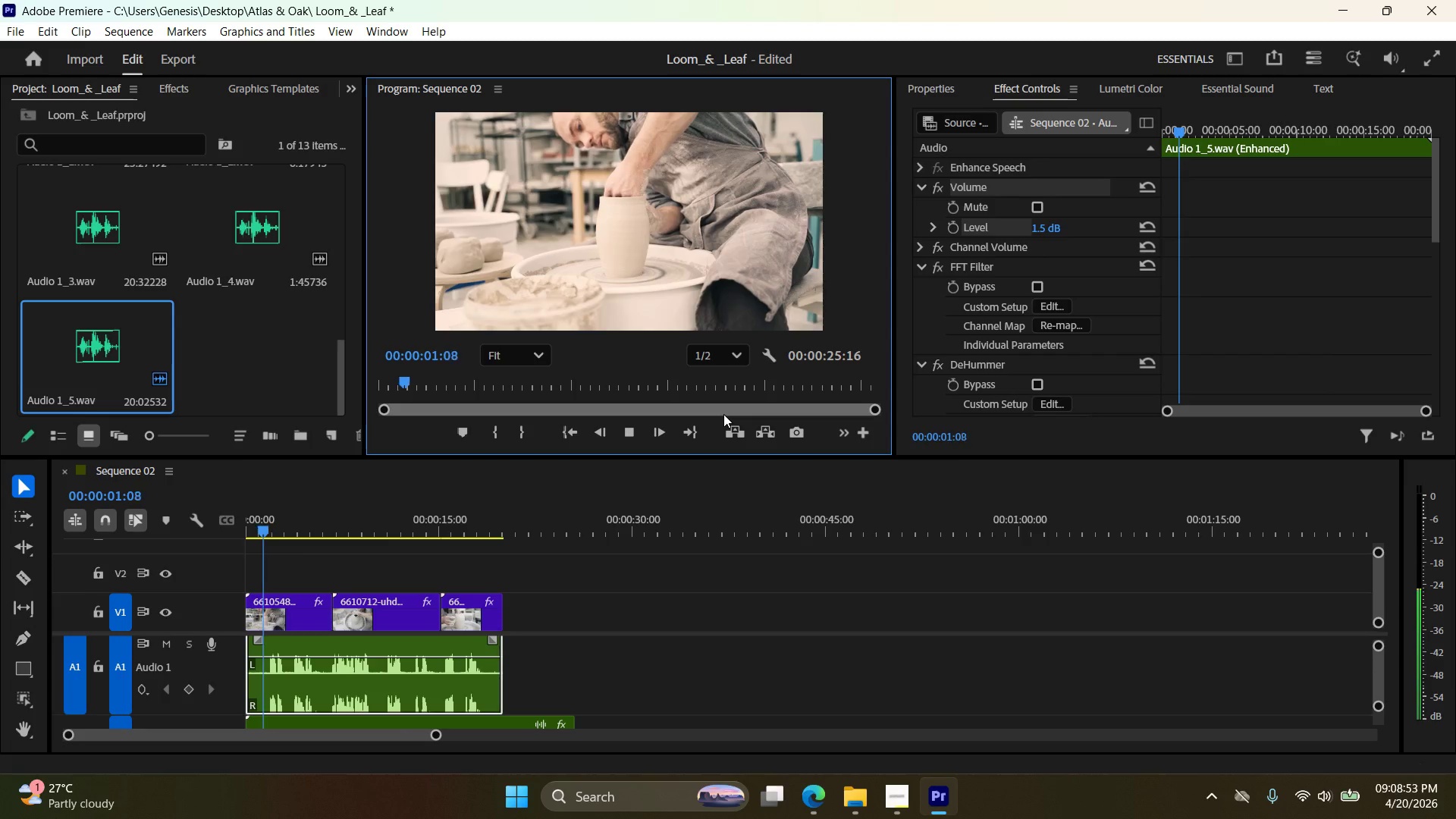 
double_click([1059, 224])
 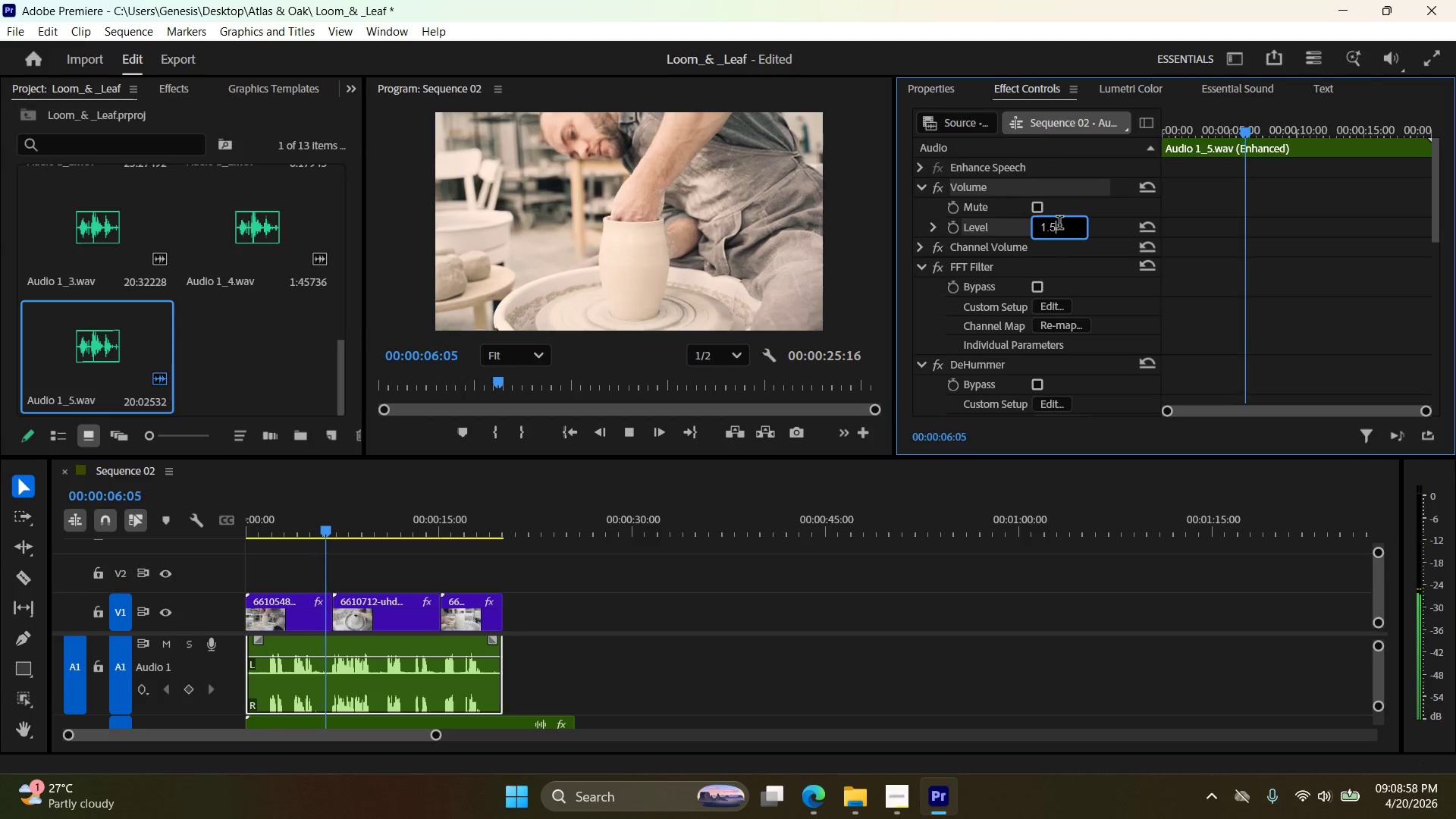 
left_click_drag(start_coordinate=[1059, 224], to_coordinate=[967, 223])
 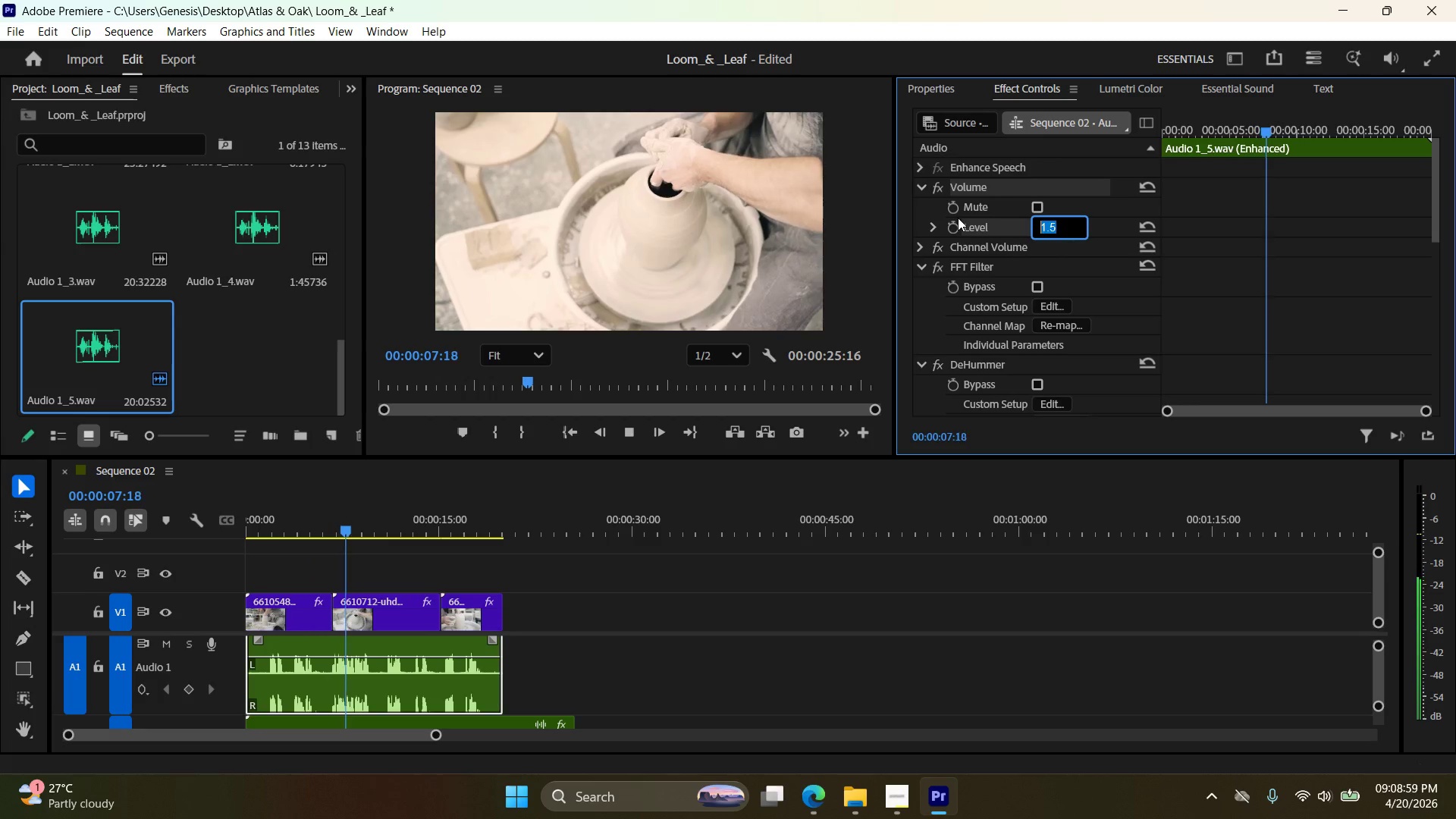 
key(Period)
 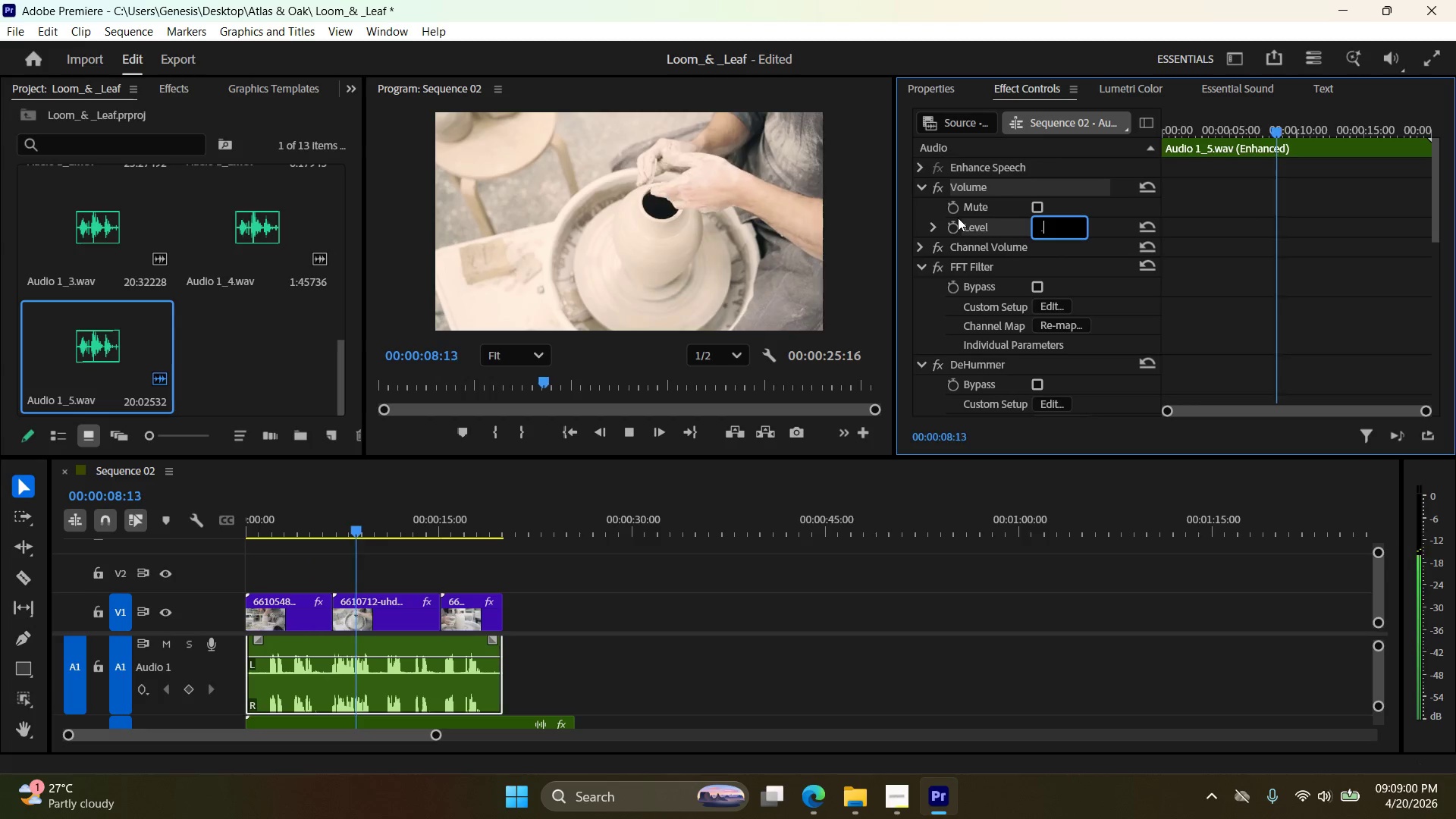 
key(5)
 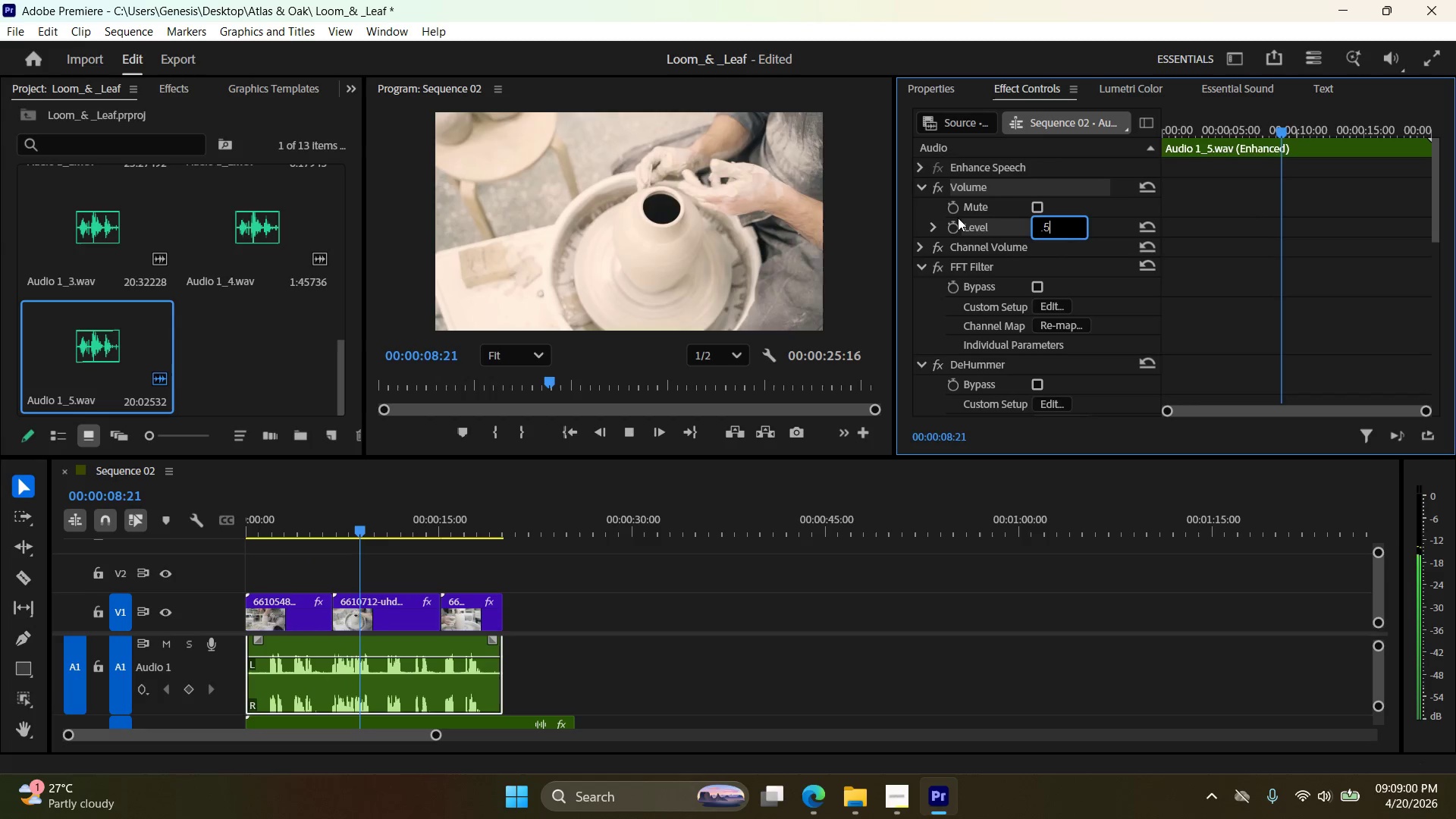 
key(Enter)
 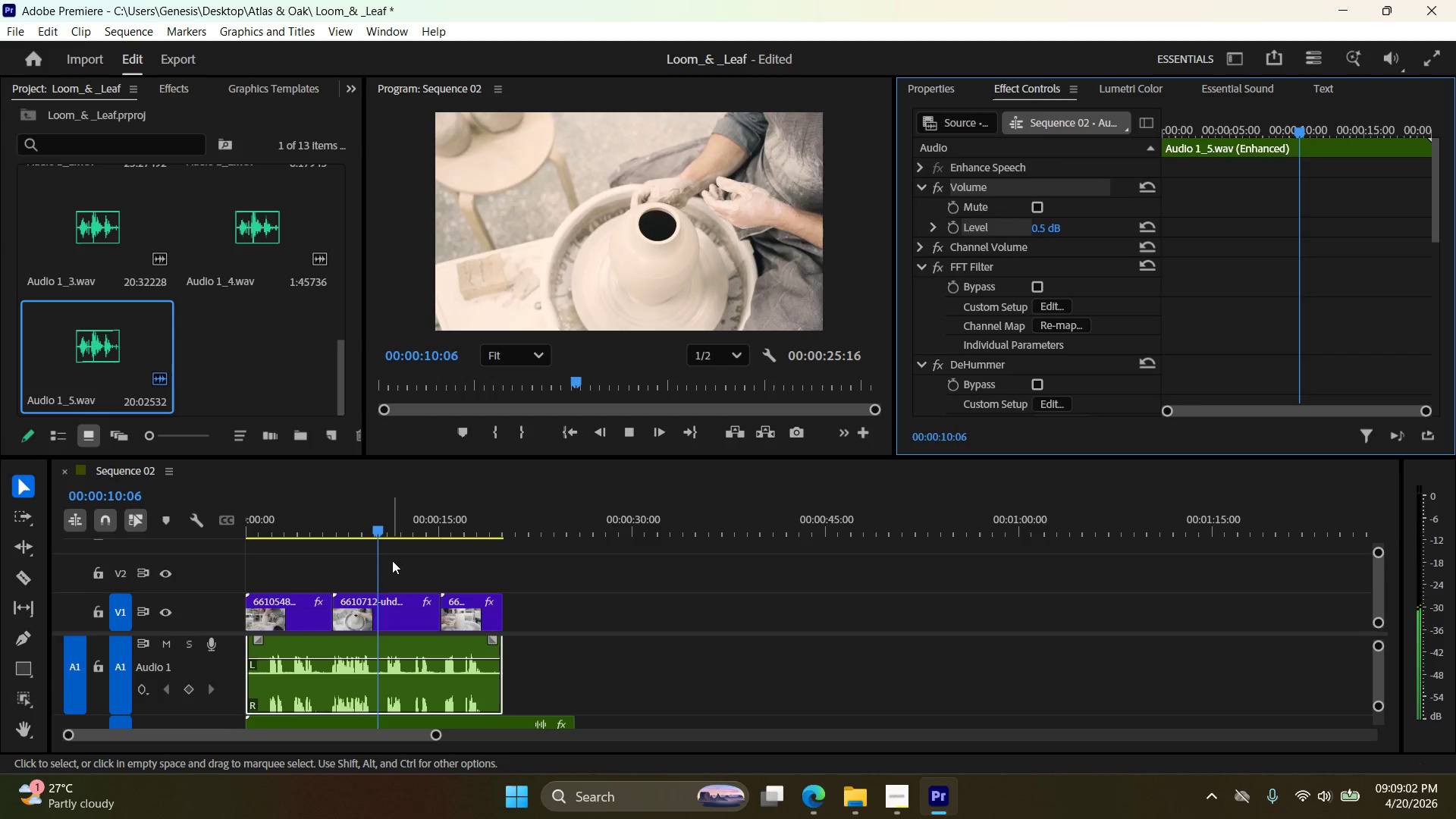 
left_click([382, 564])
 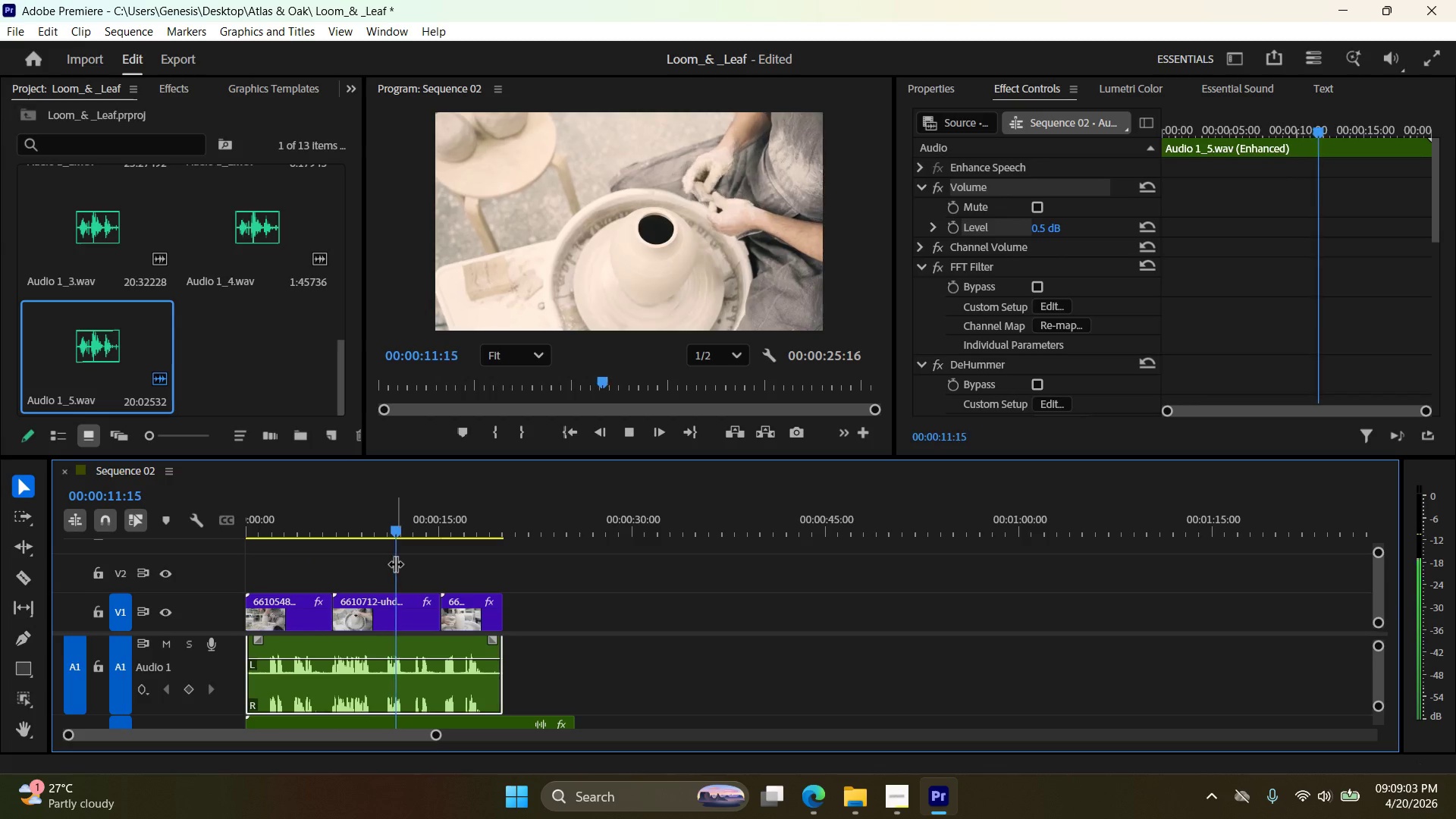 
left_click_drag(start_coordinate=[396, 563], to_coordinate=[212, 585])
 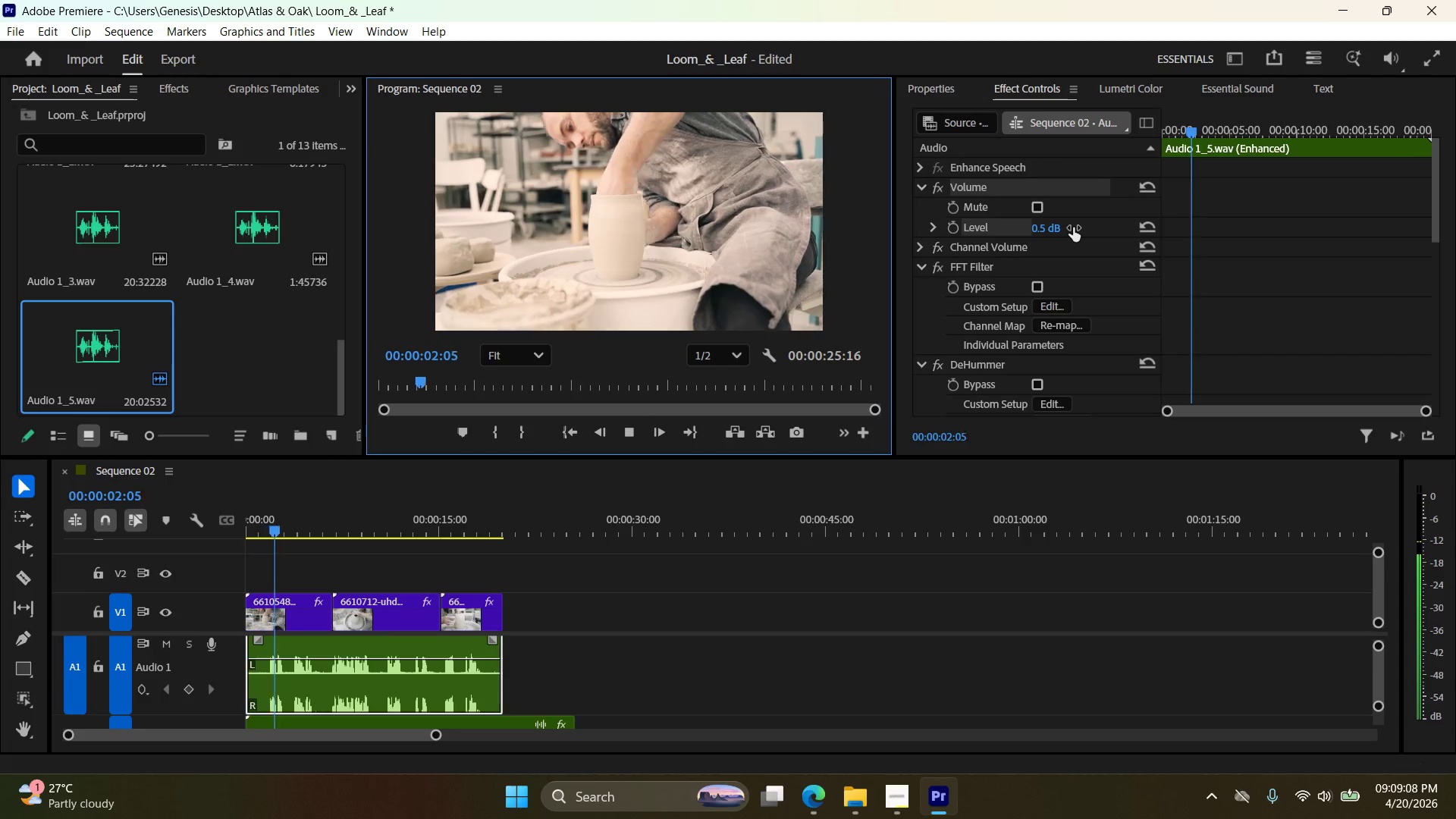 
wait(6.17)
 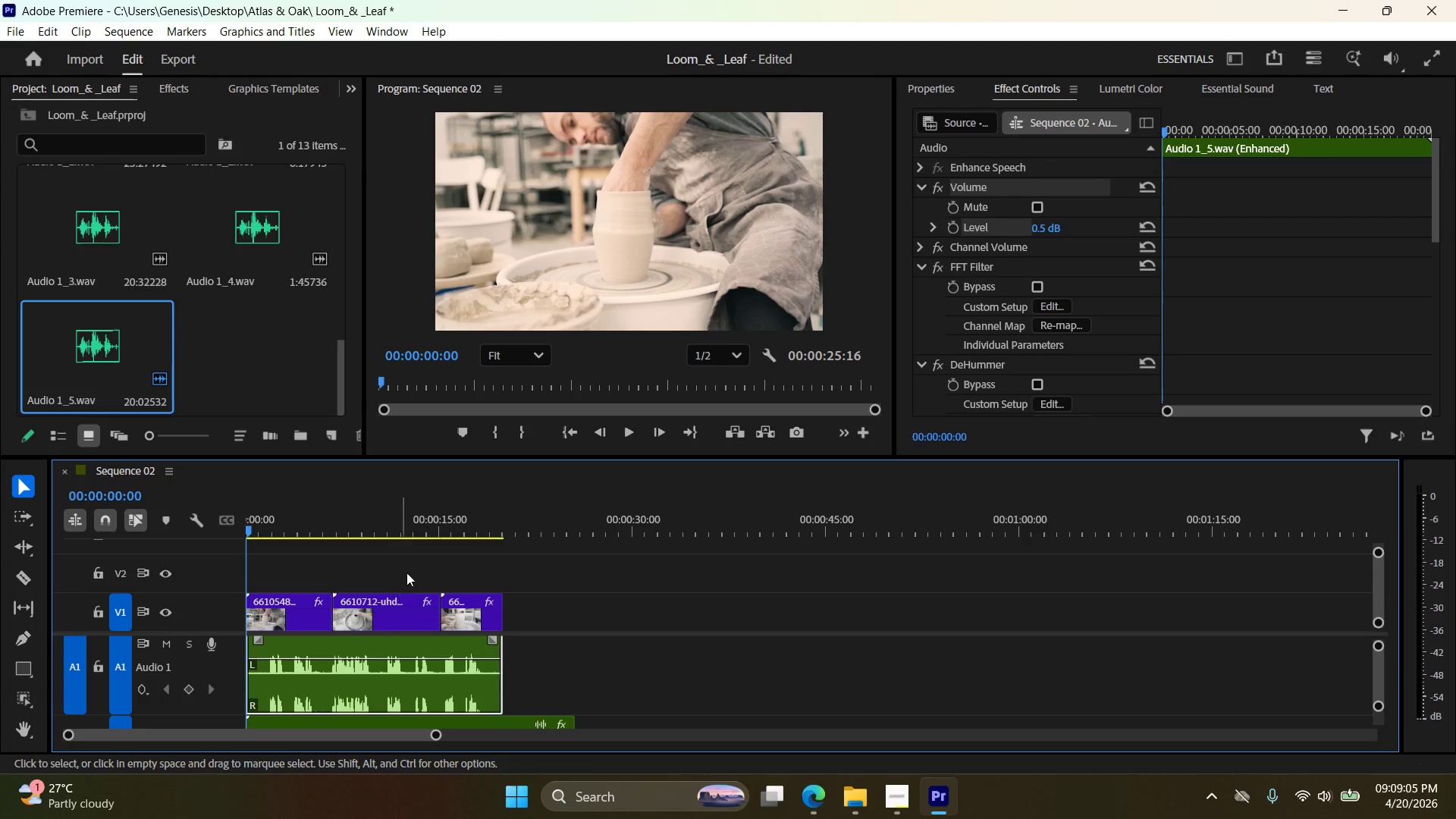 
left_click([1076, 228])
 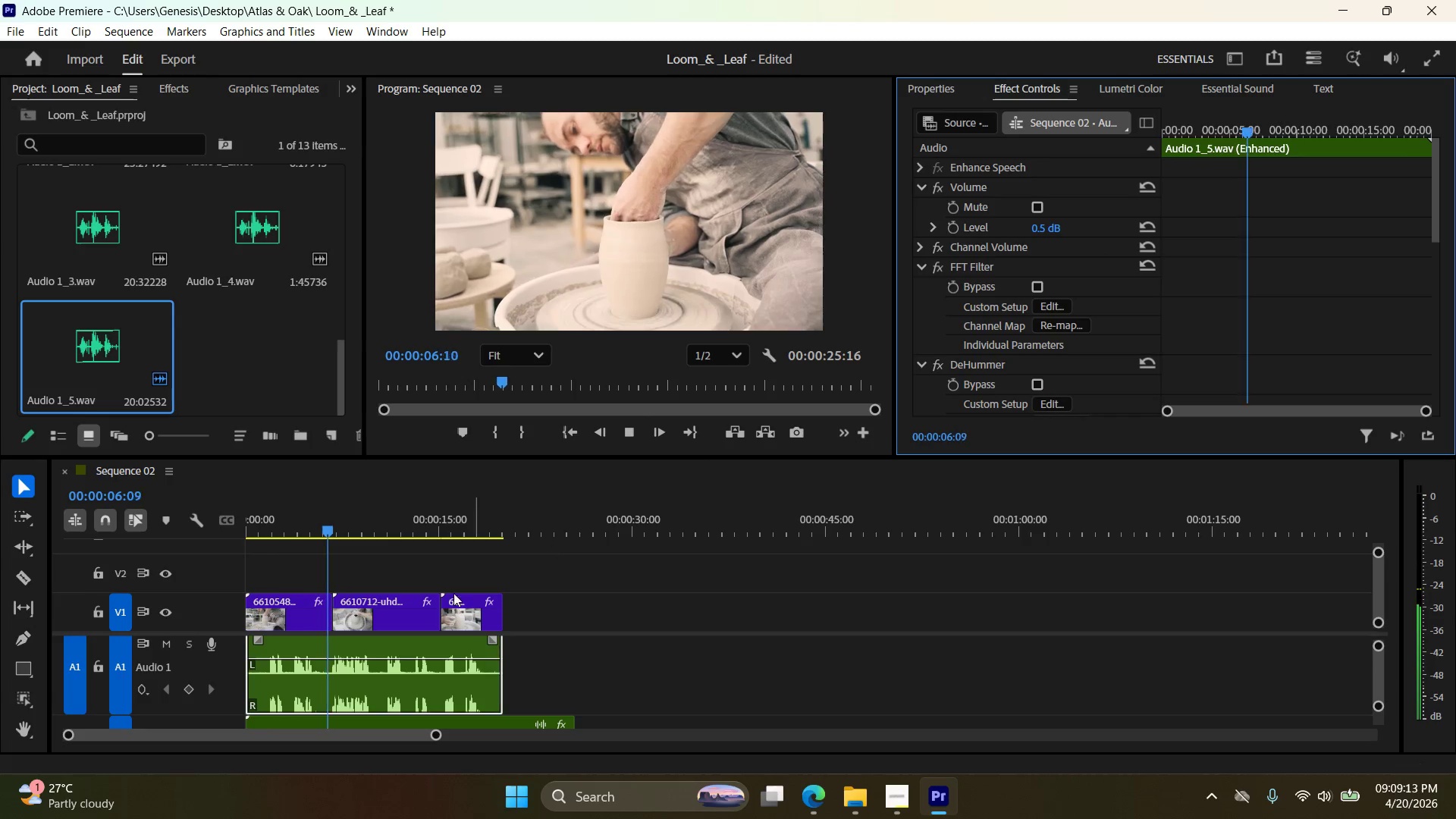 
left_click([399, 658])
 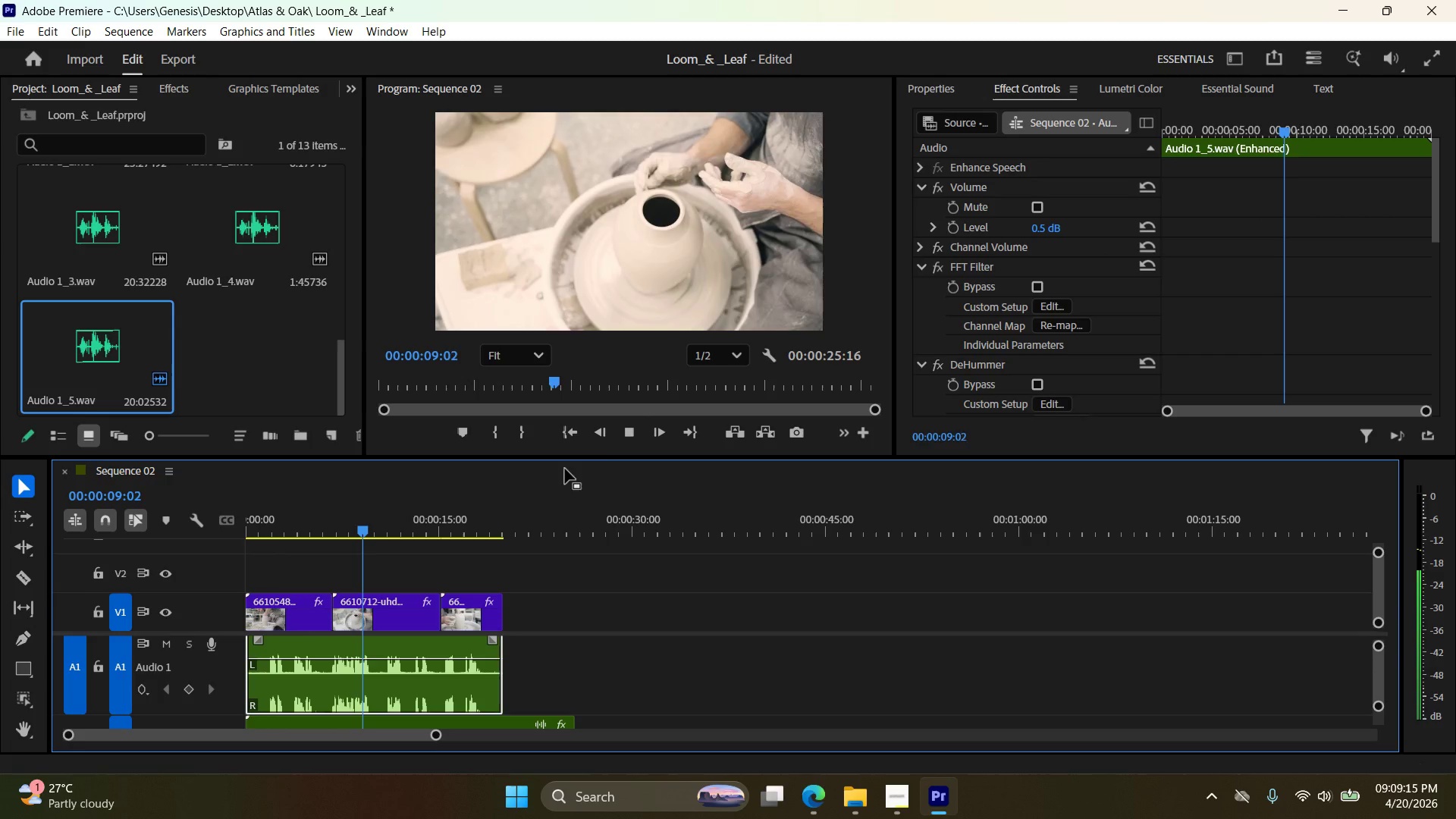 
left_click([626, 435])
 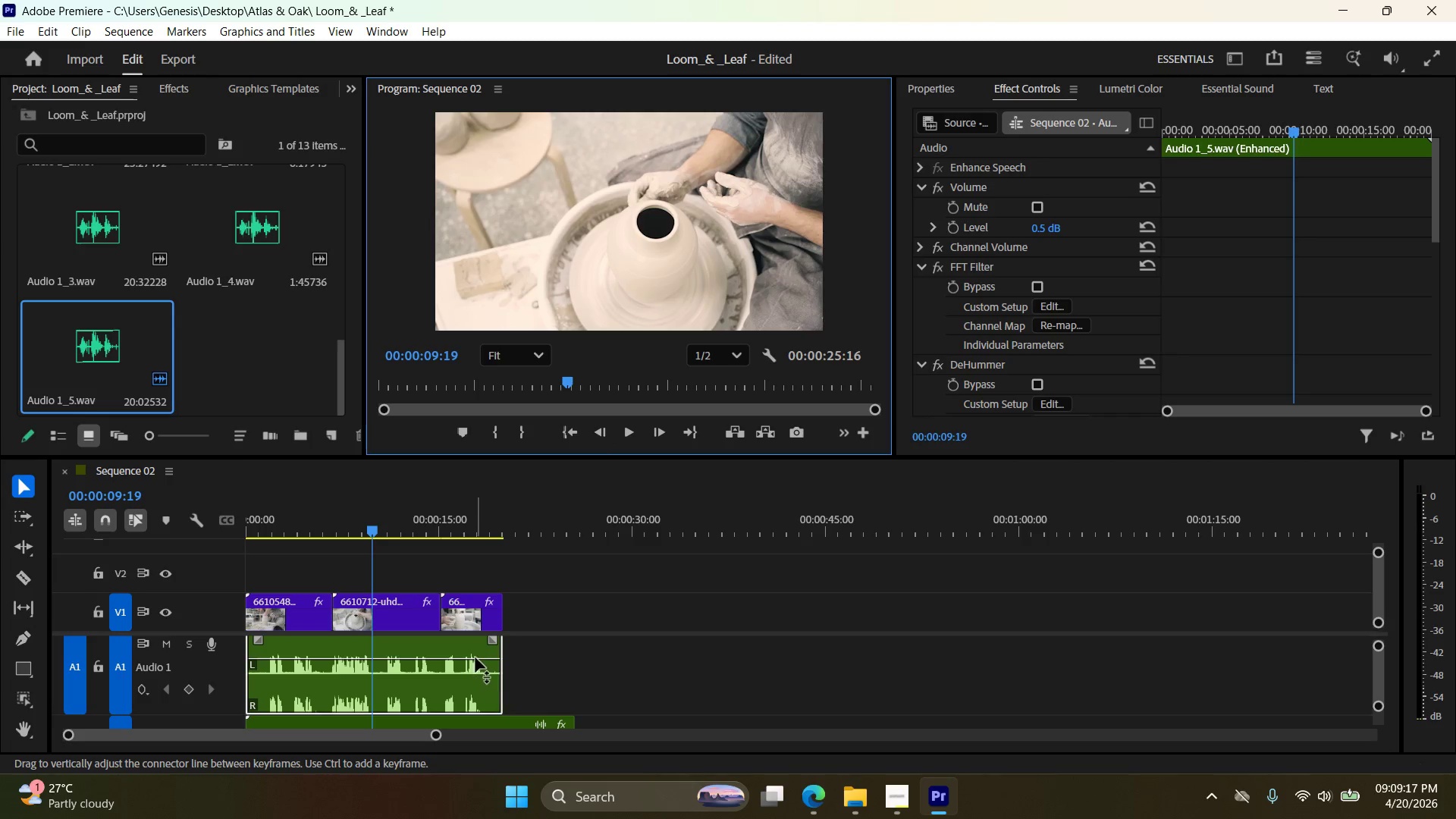 
left_click([478, 661])
 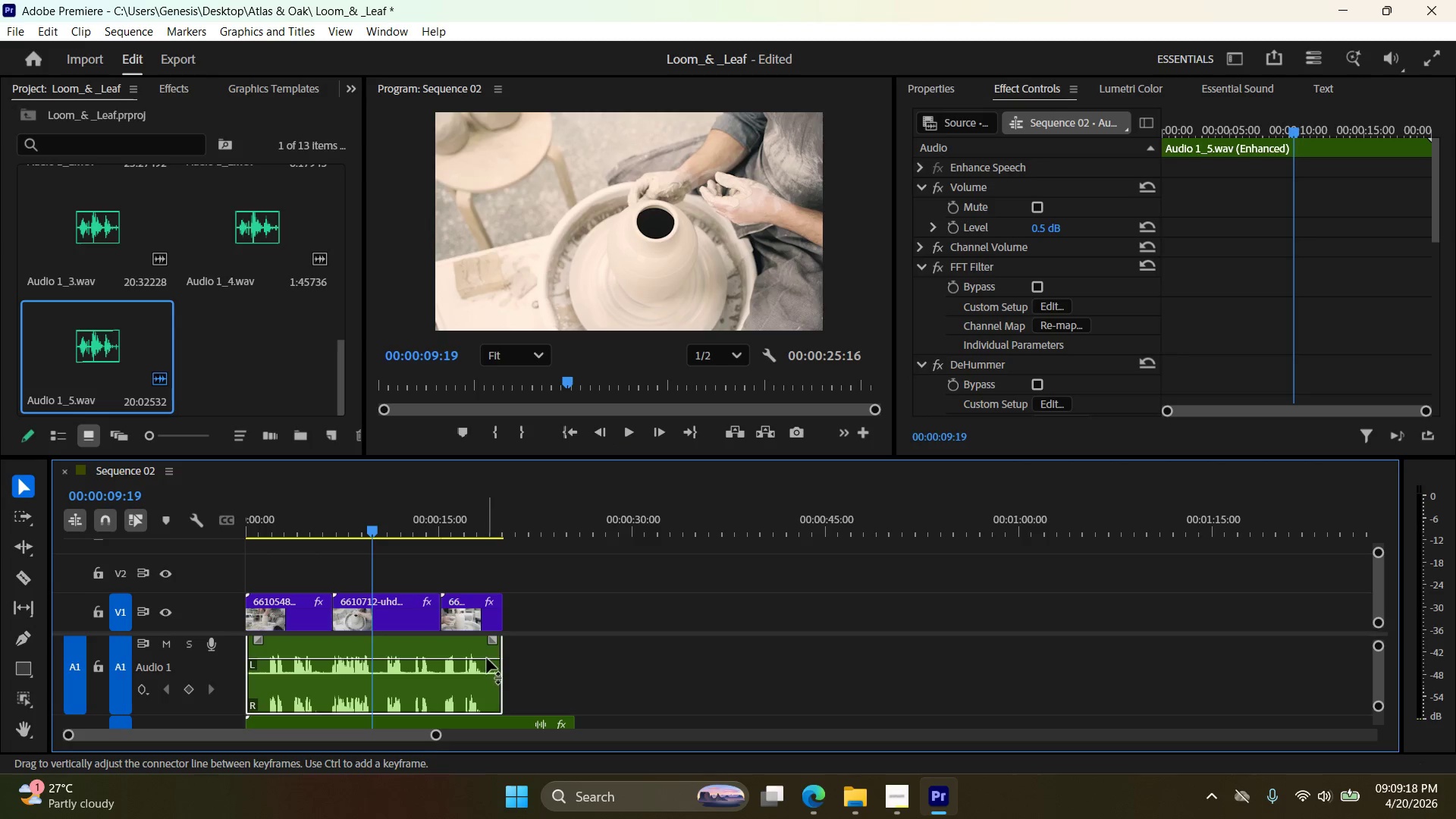 
left_click([487, 658])
 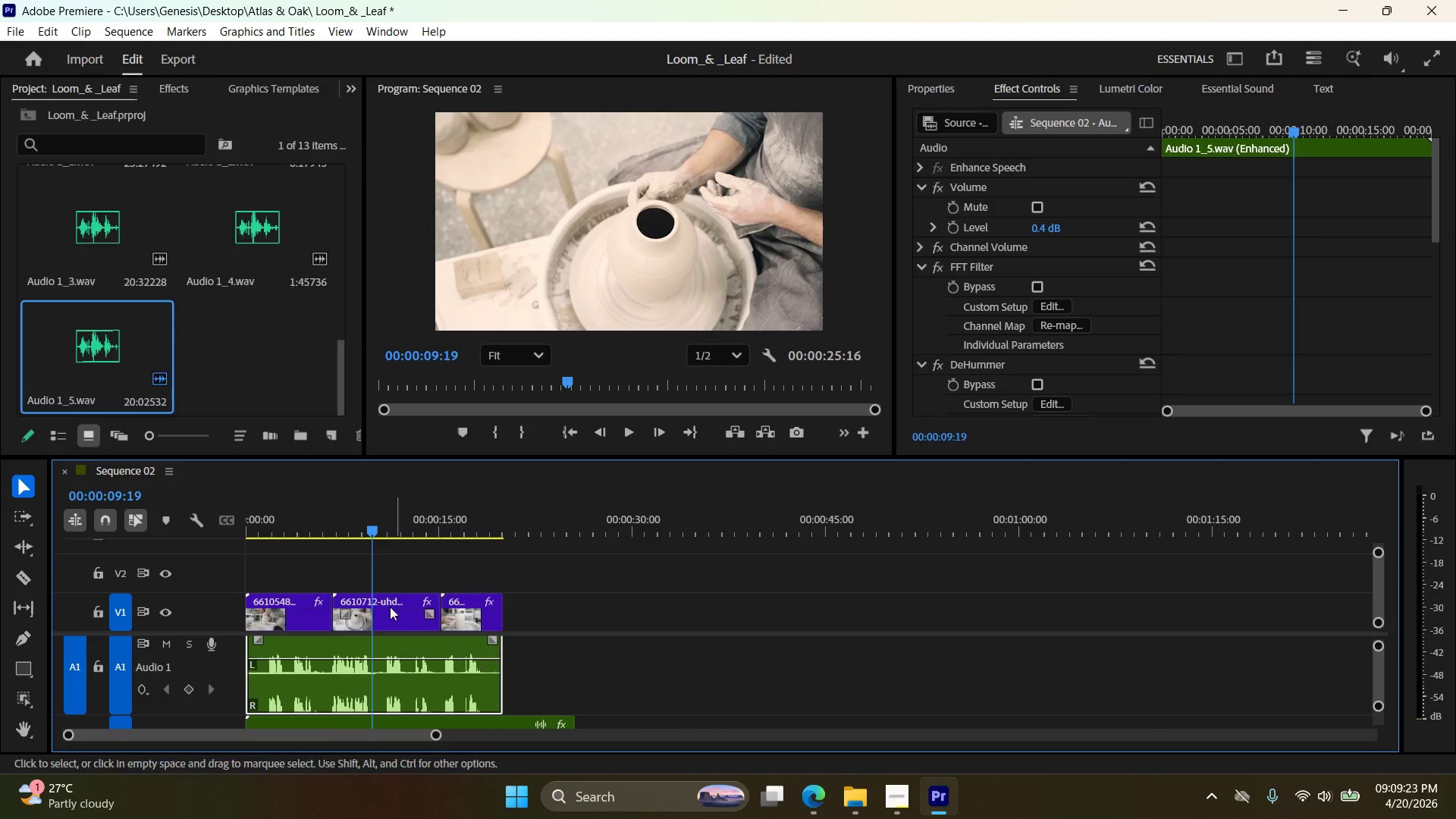 
wait(6.33)
 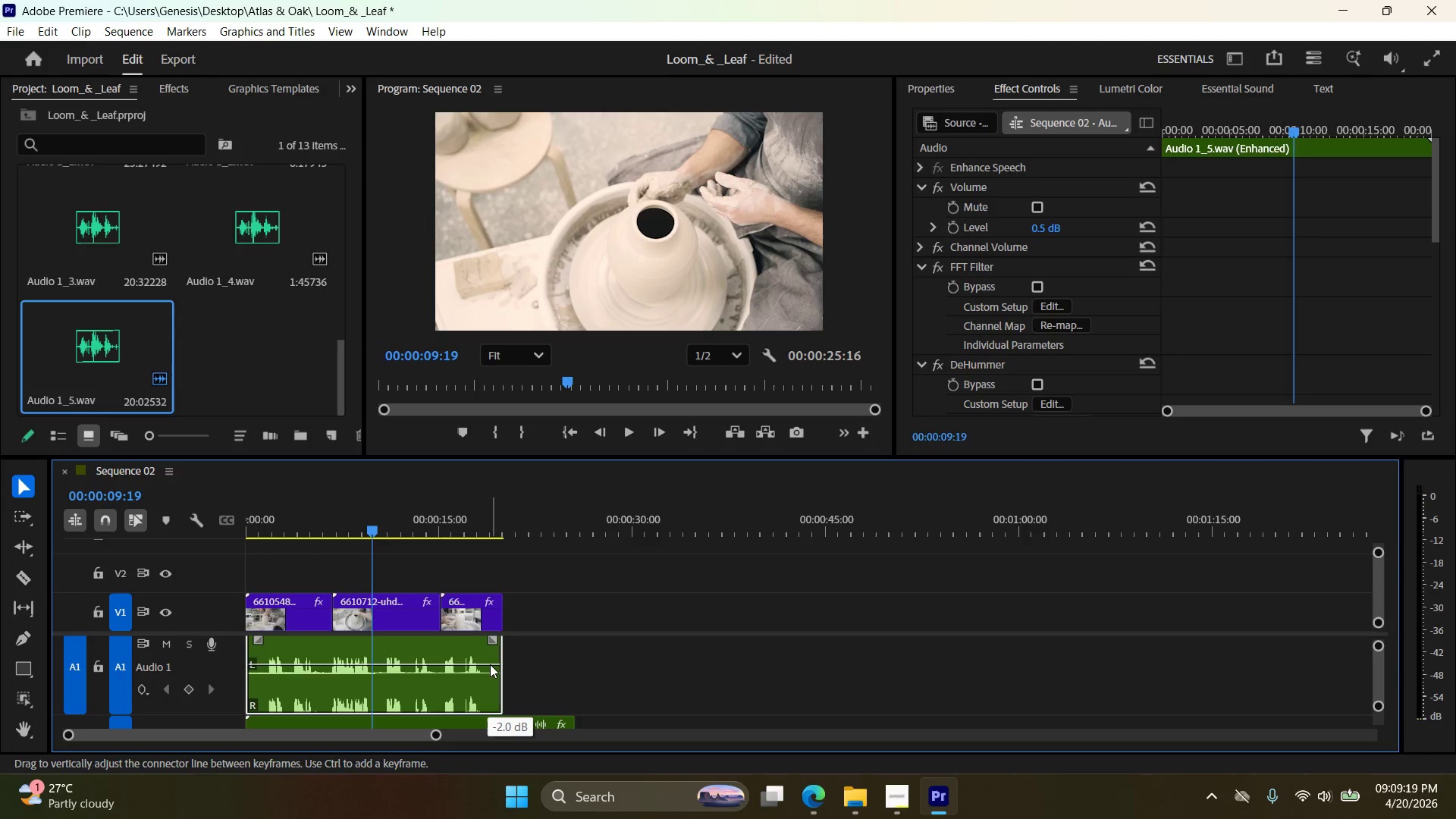 
left_click([571, 432])
 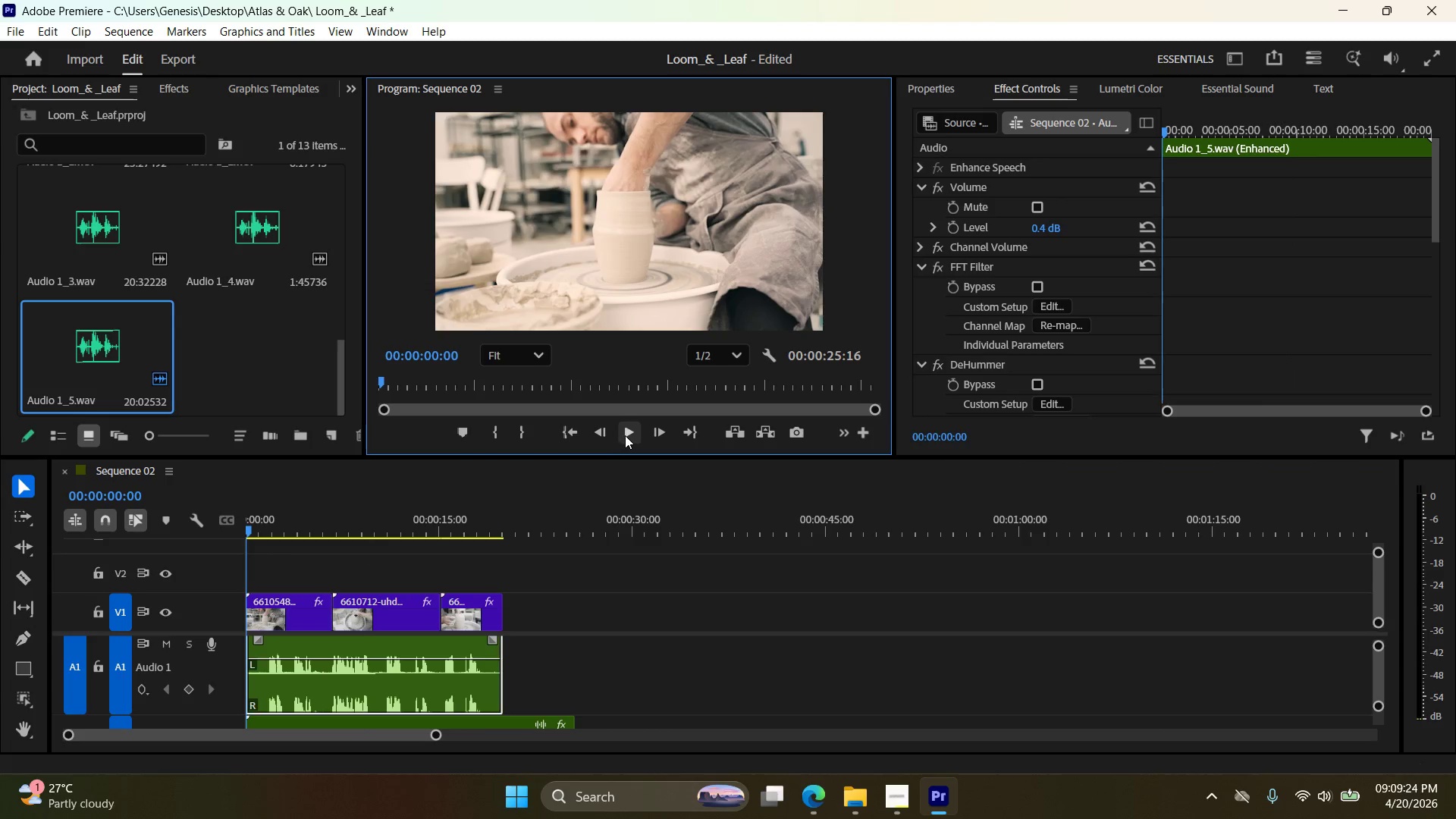 
left_click([625, 435])
 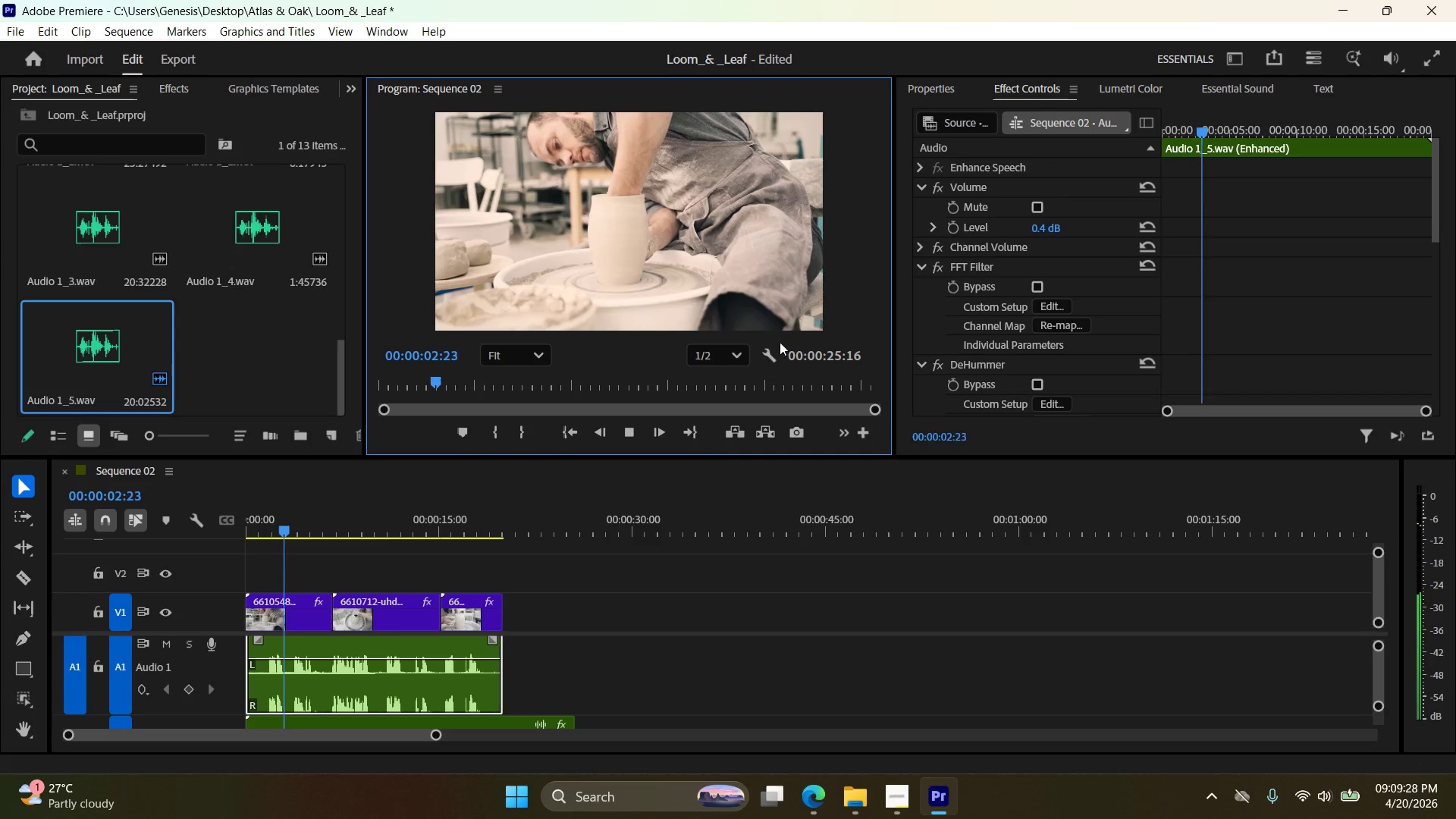 
double_click([1059, 224])
 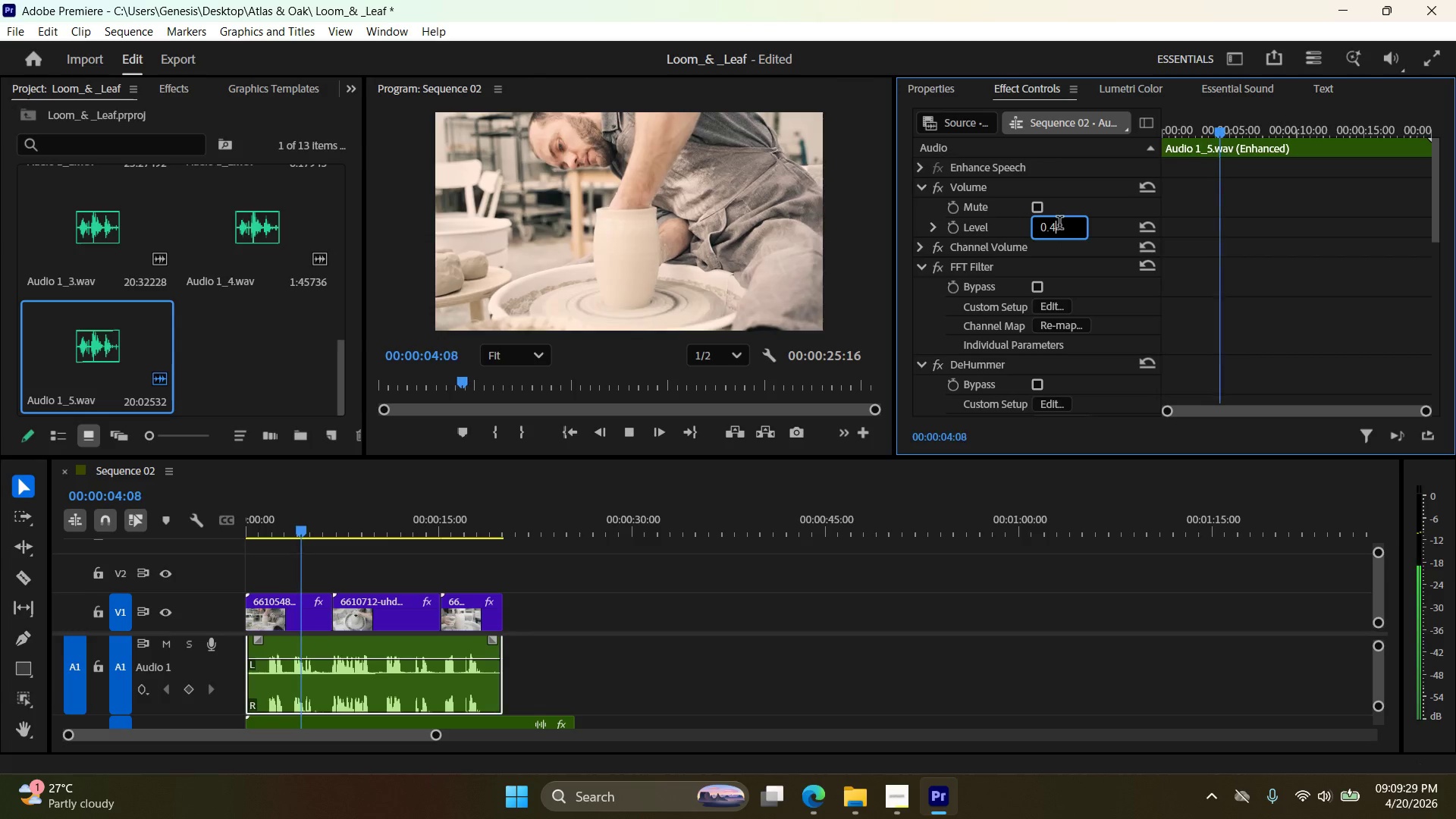 
triple_click([1059, 224])
 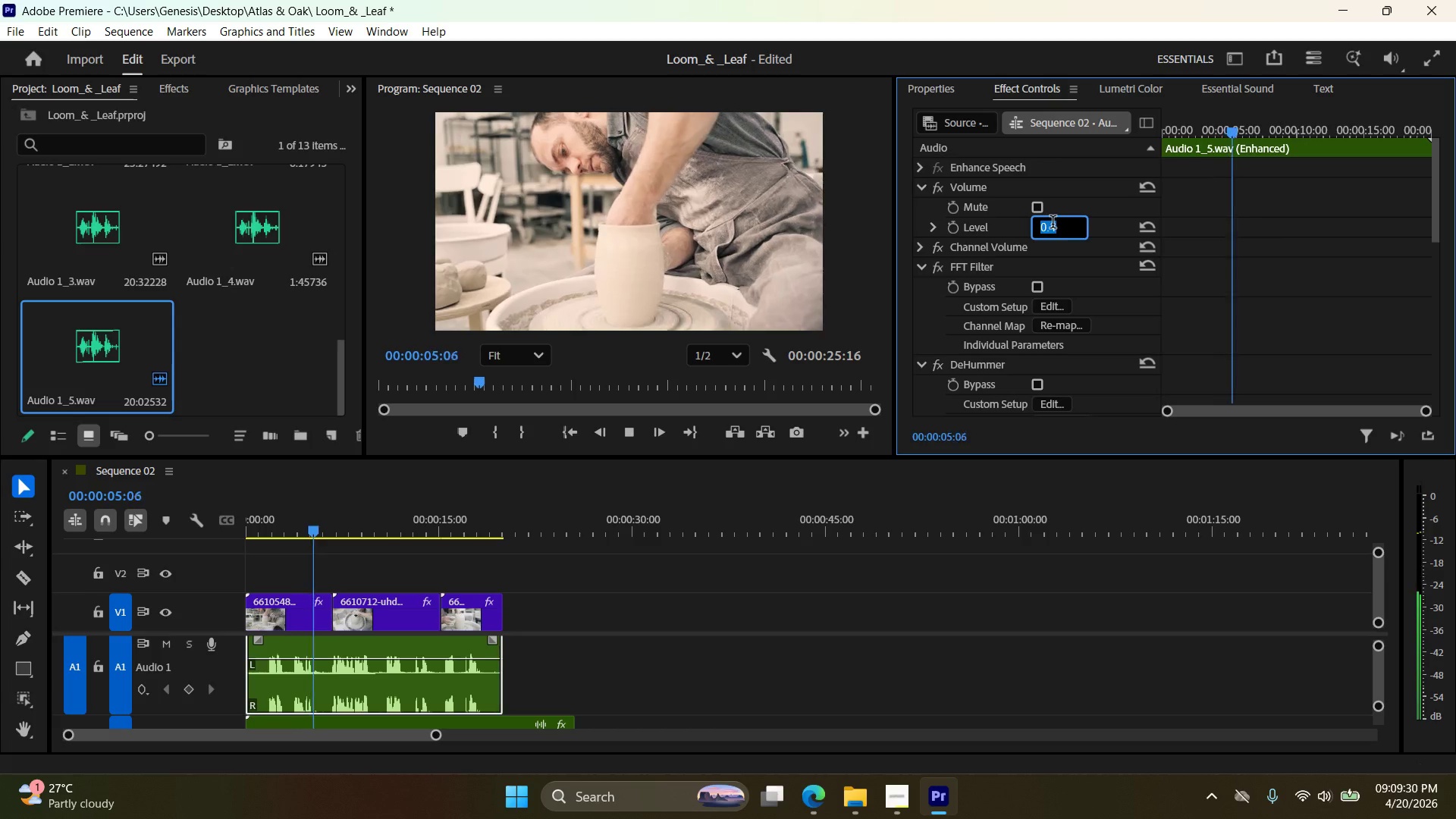 
key(0)
 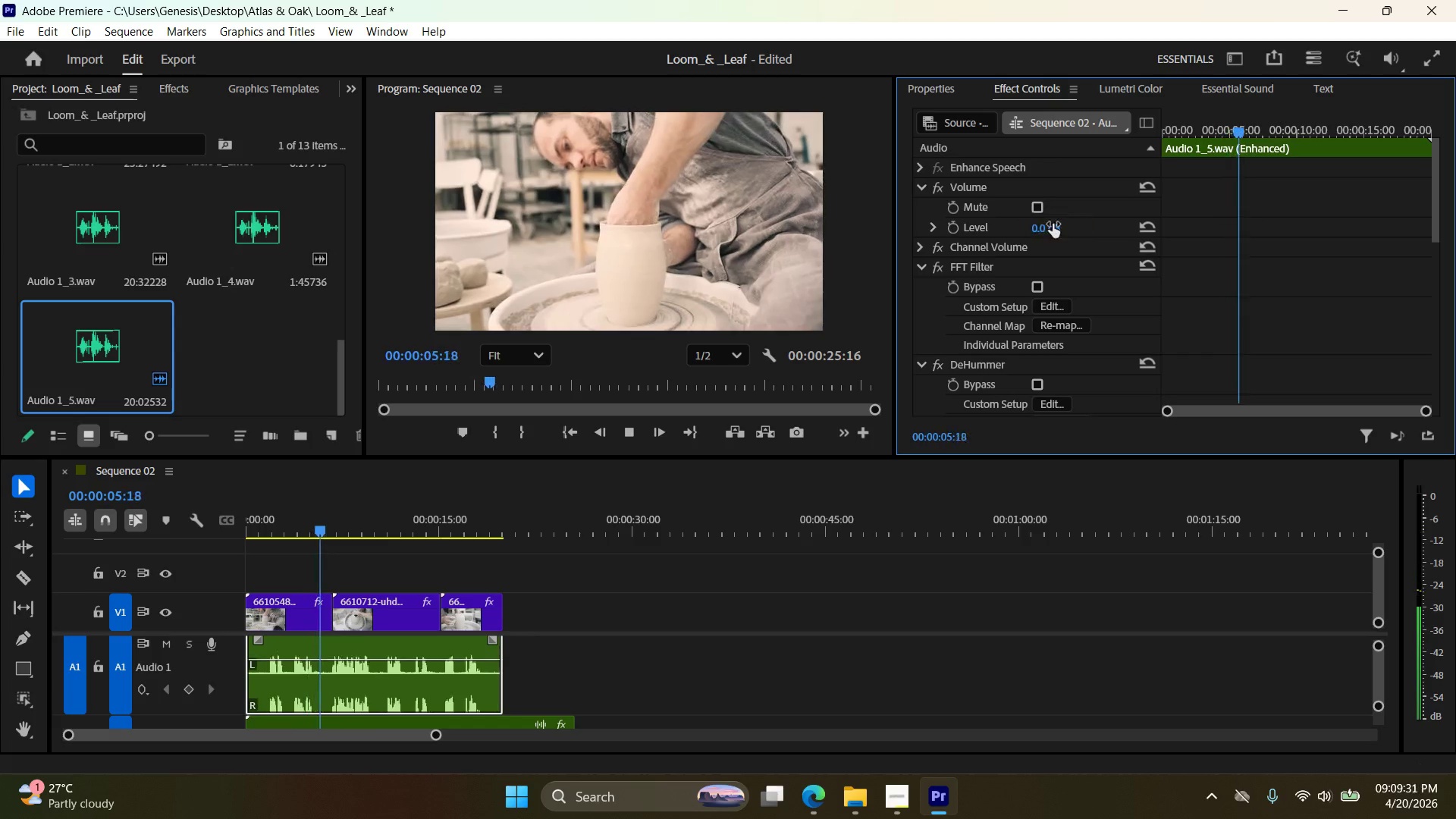 
key(Enter)
 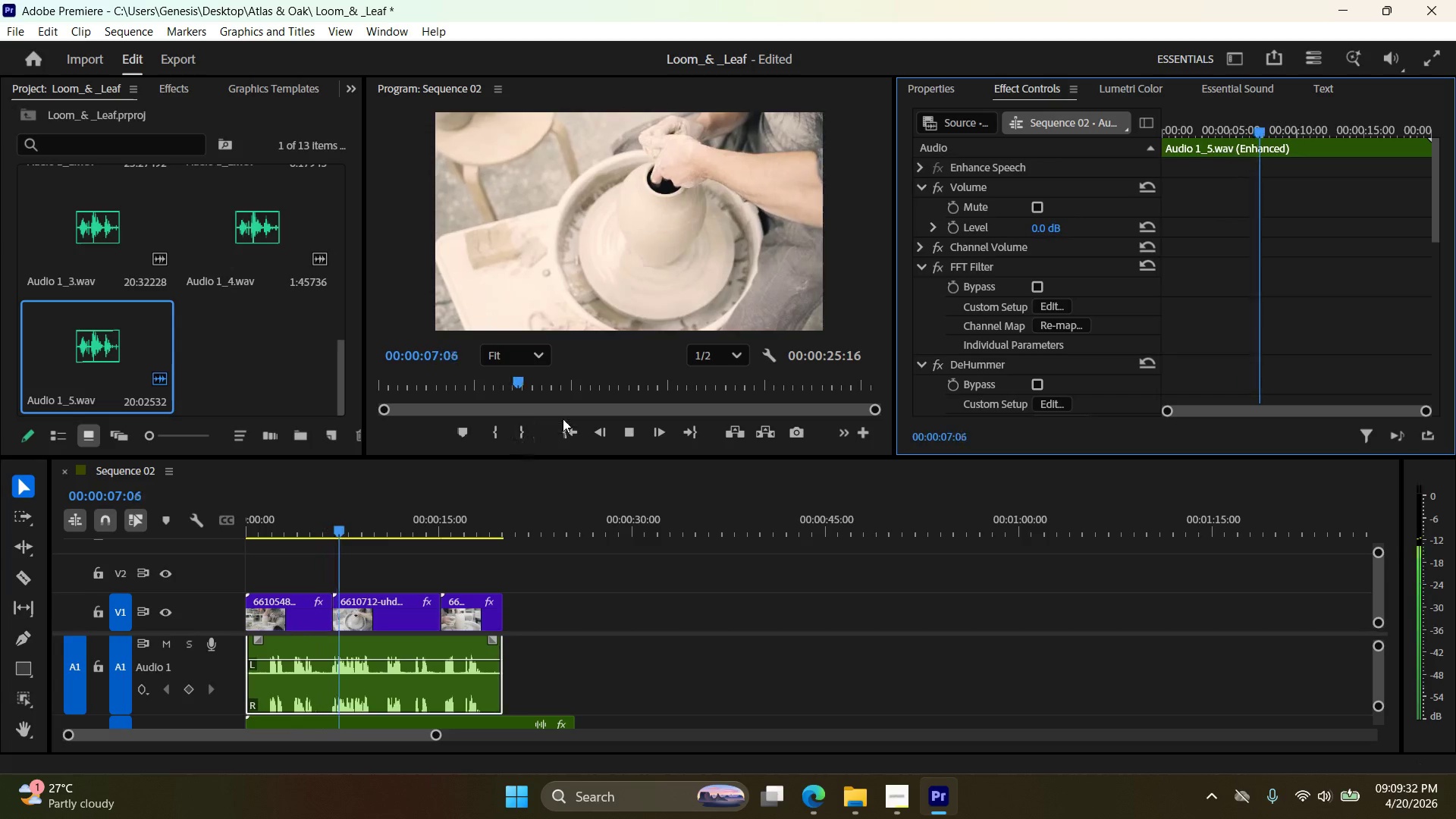 
left_click([630, 429])
 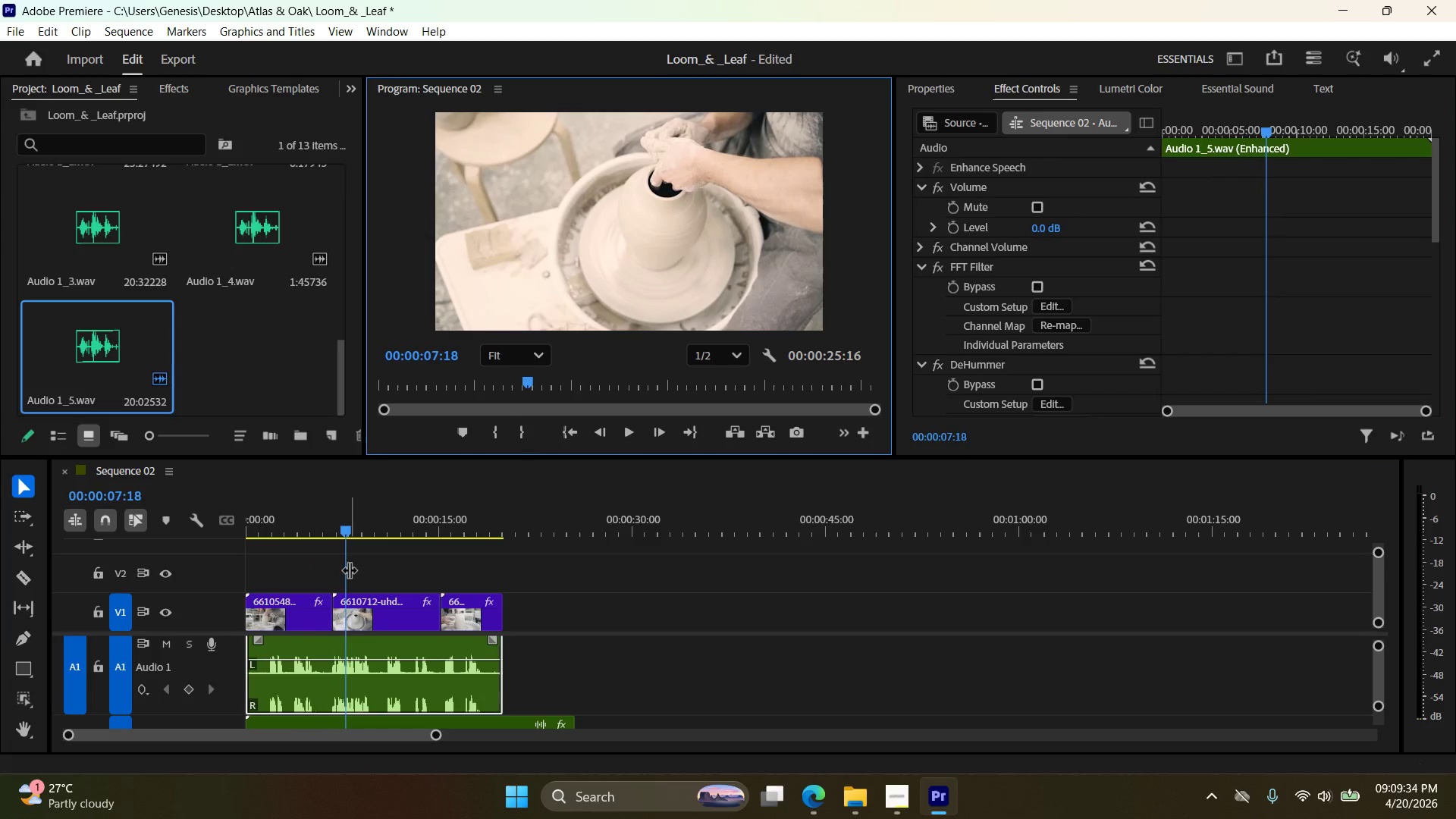 
left_click_drag(start_coordinate=[349, 570], to_coordinate=[161, 577])
 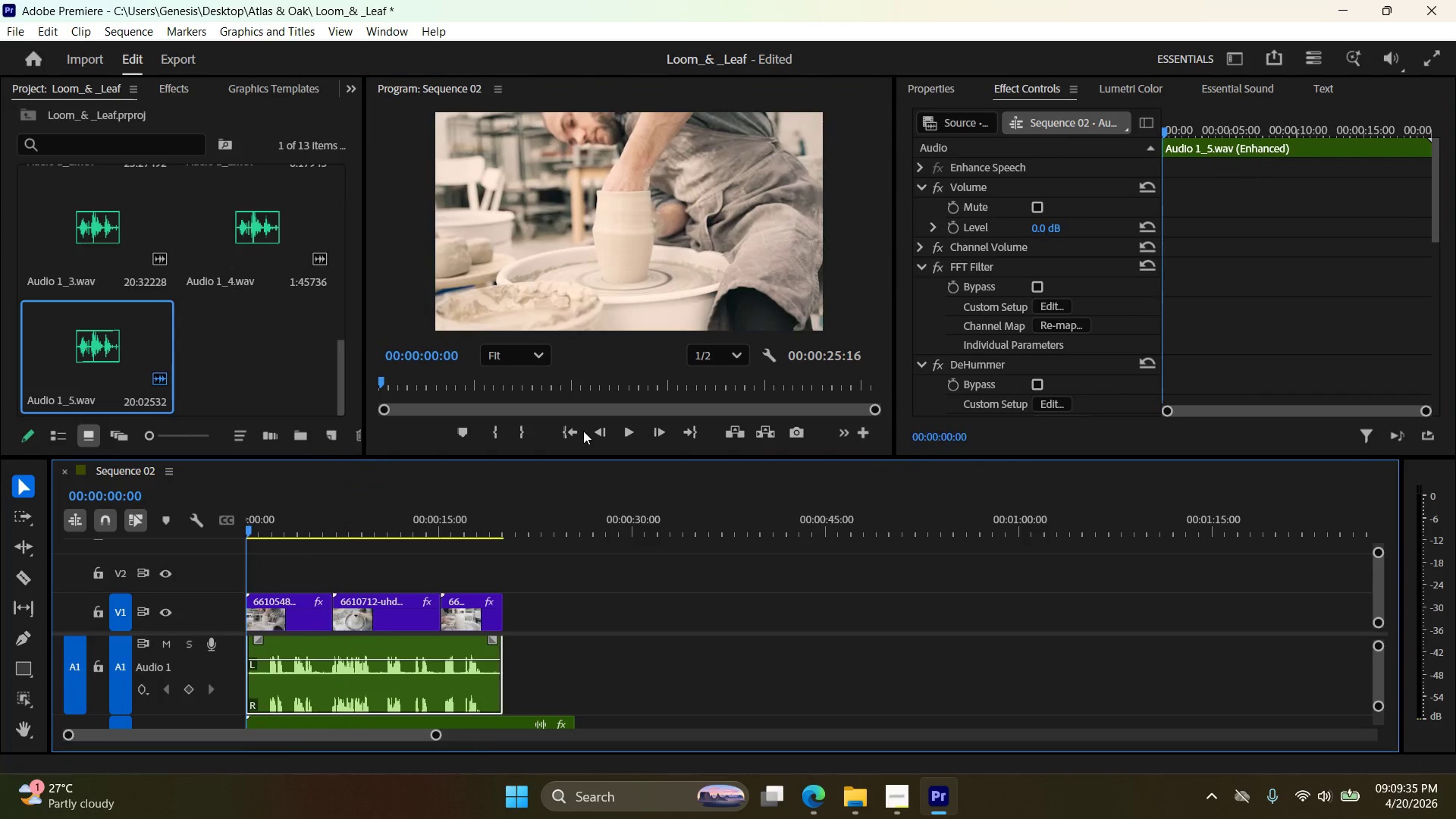 
left_click([575, 434])
 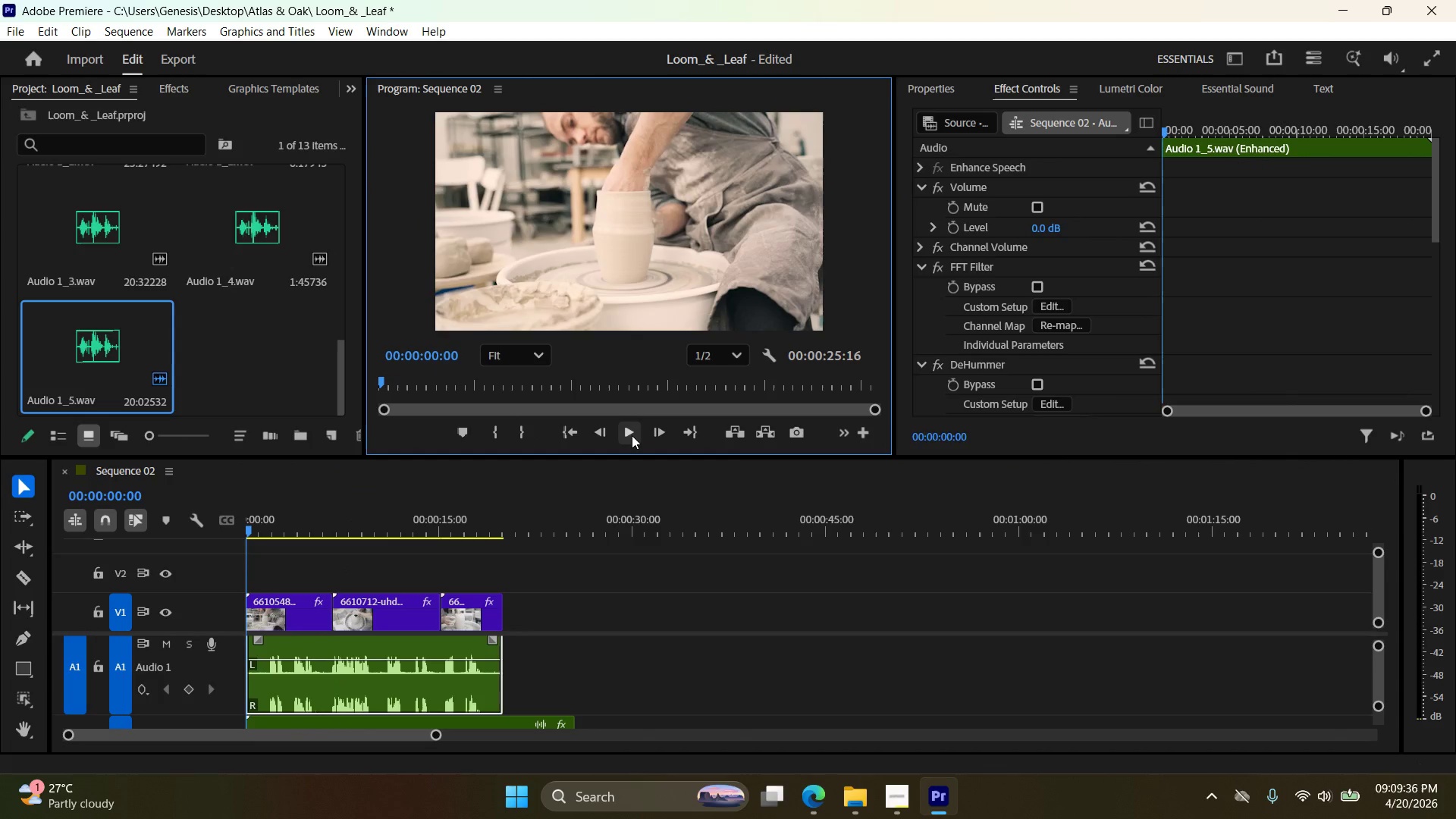 
left_click([632, 435])
 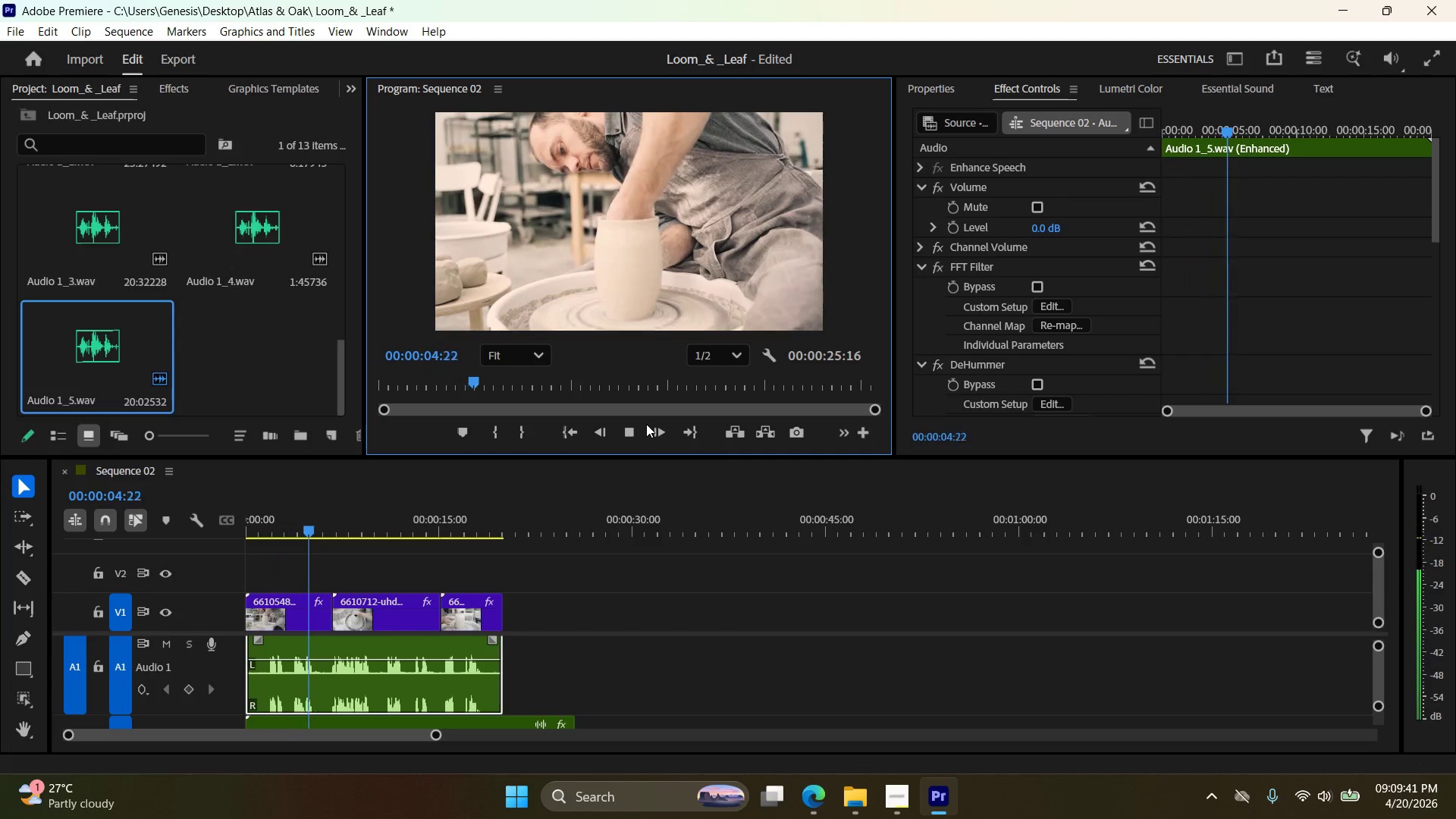 
wait(9.95)
 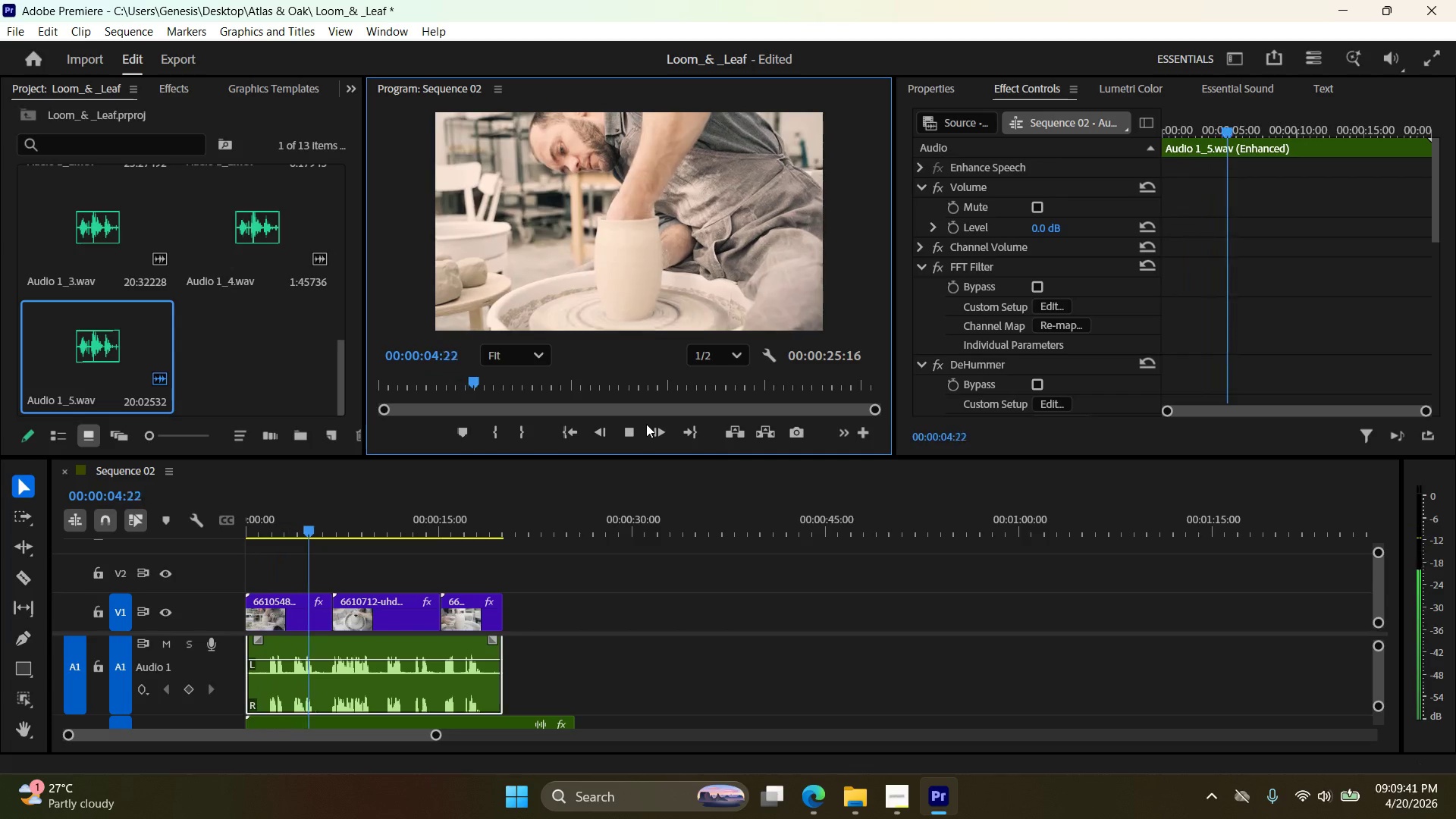 
left_click([629, 431])
 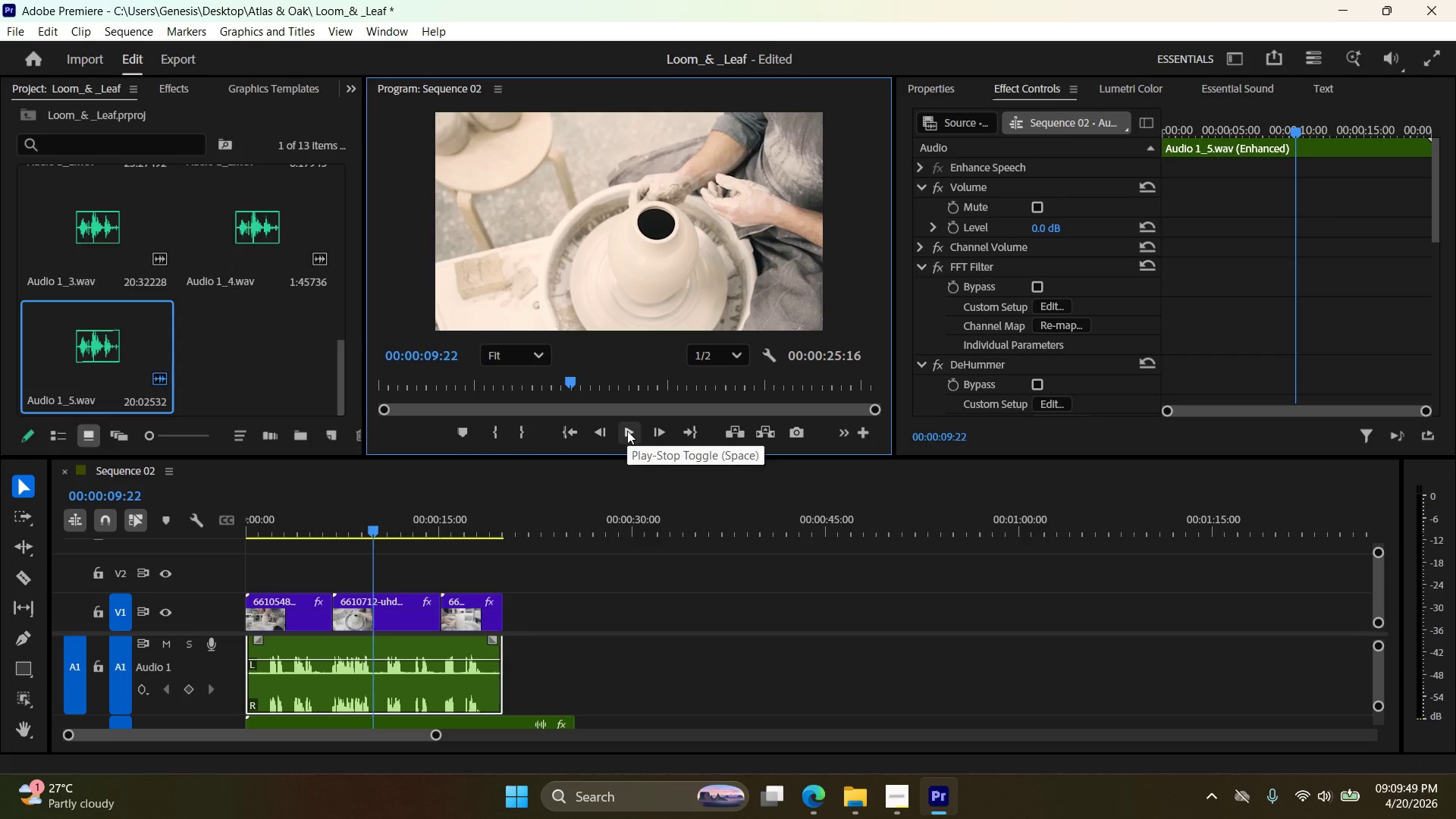 
left_click([438, 575])
 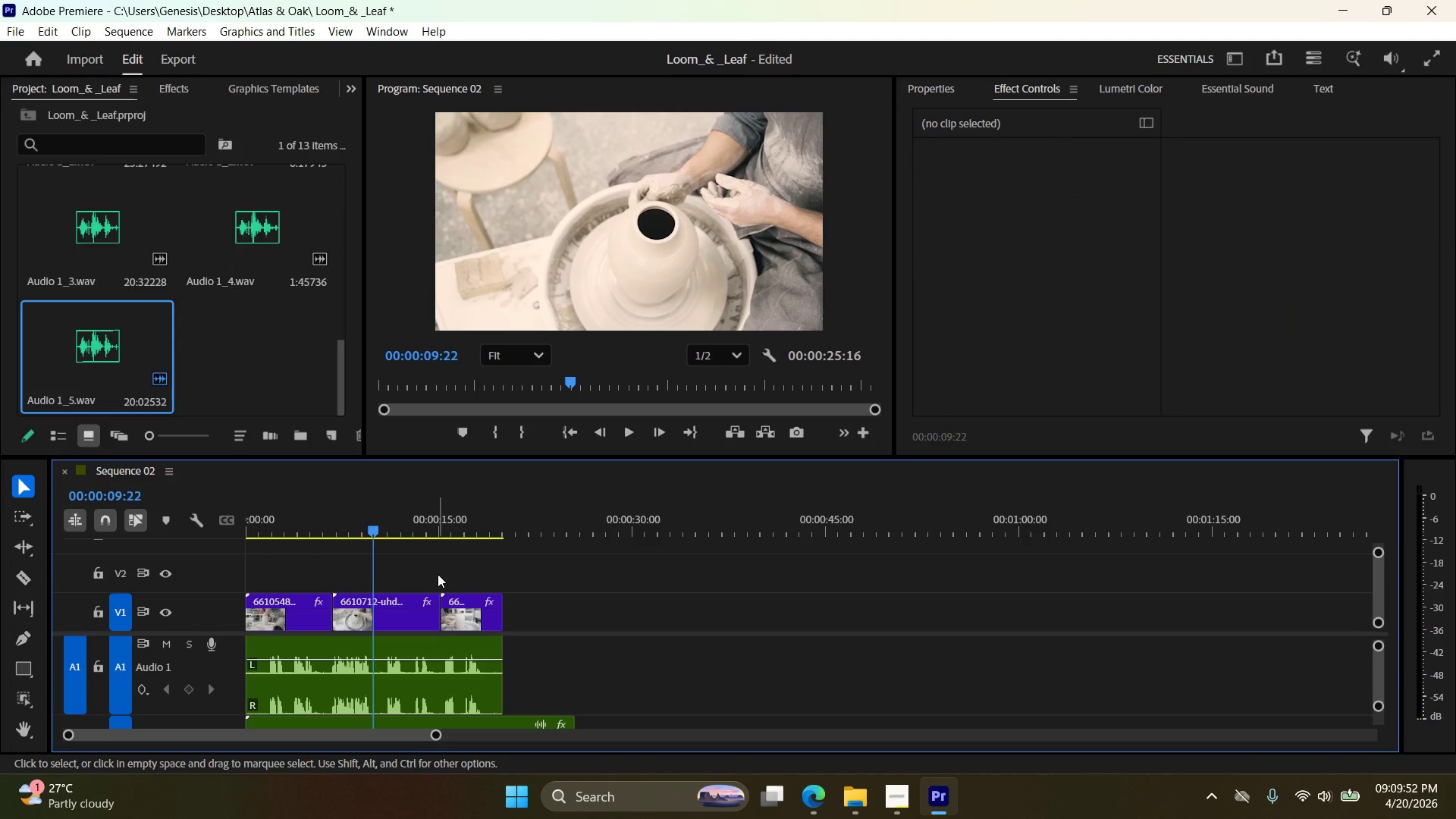 
key(T)
 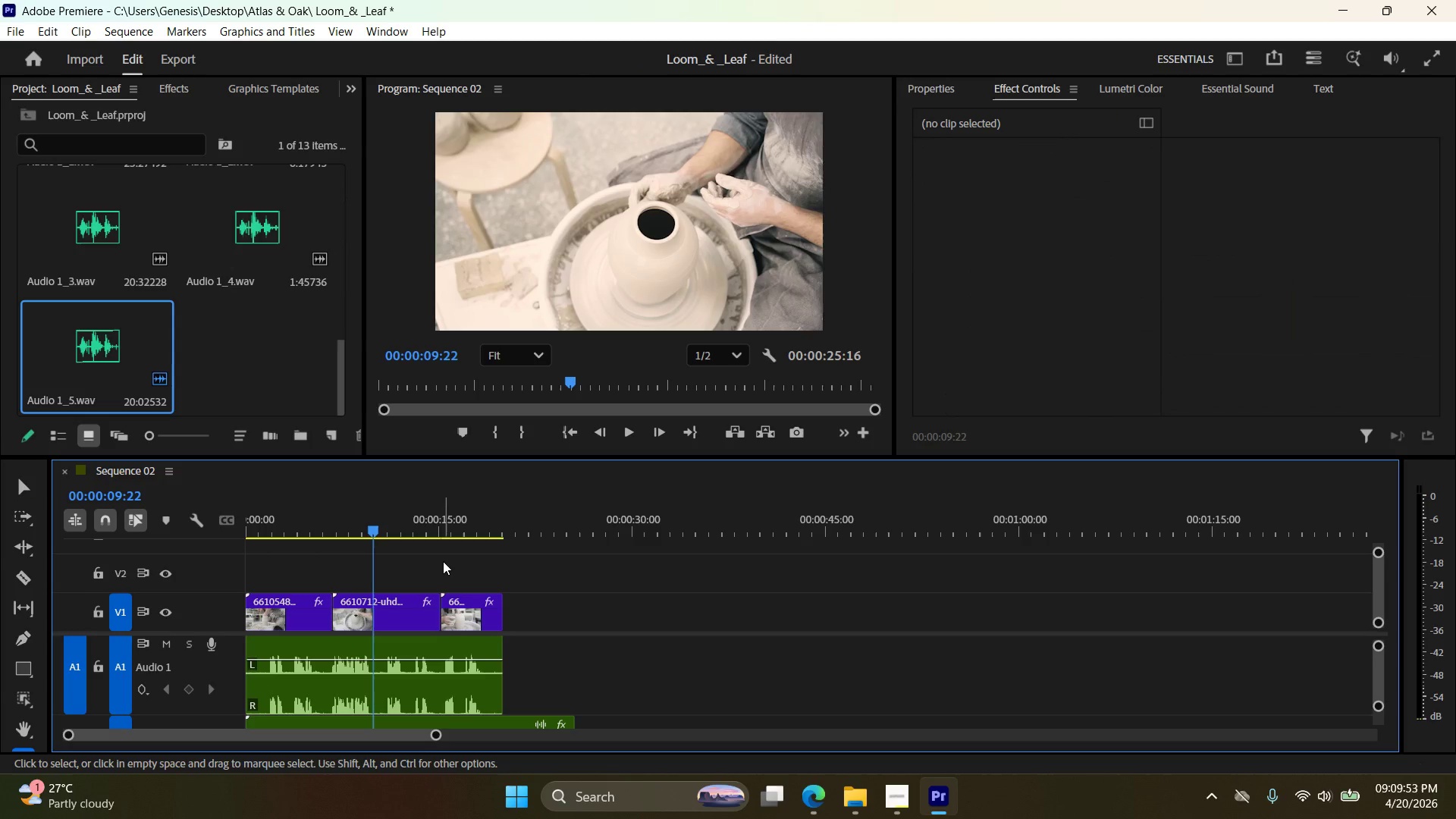 
left_click([443, 561])
 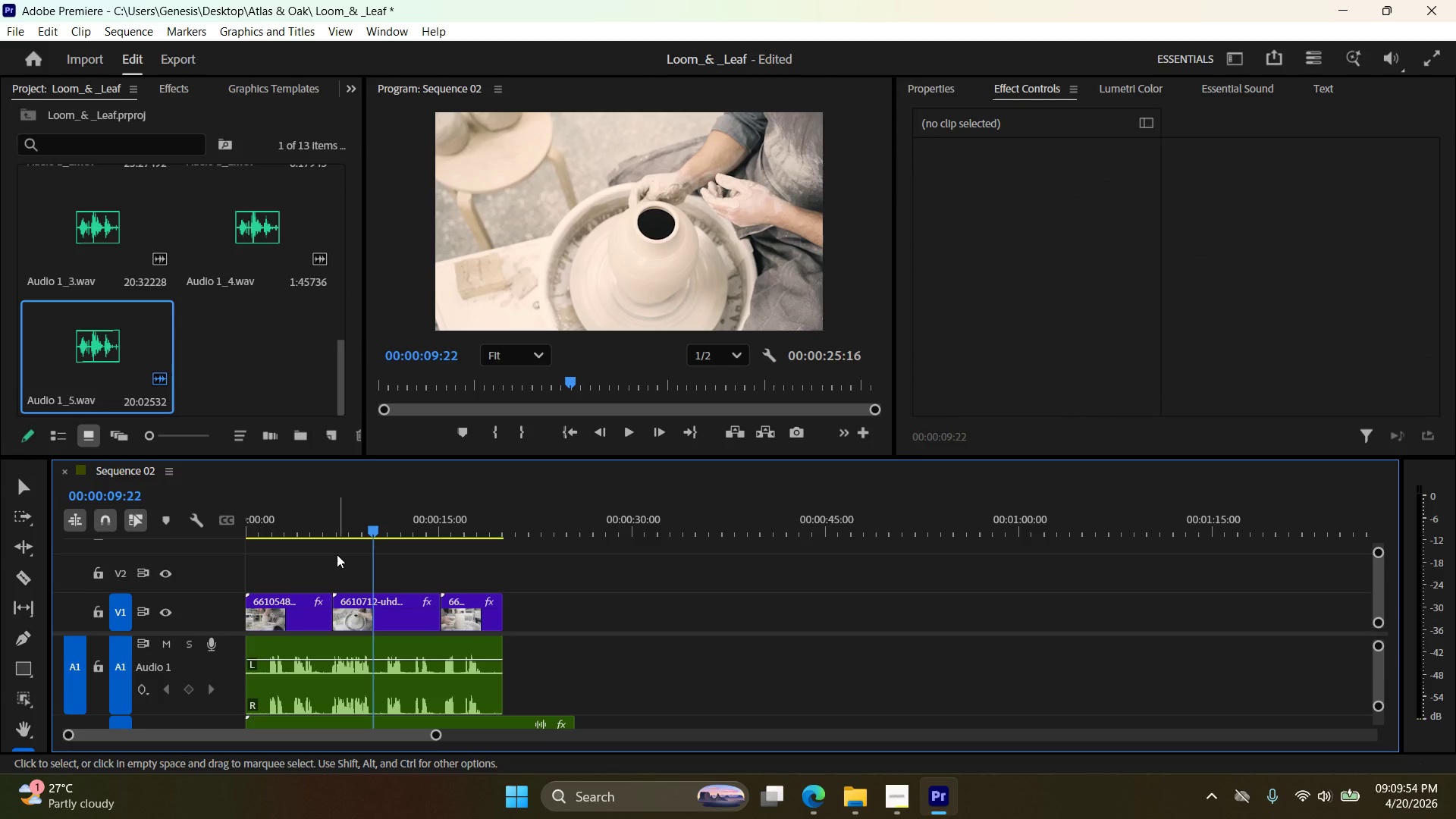 
left_click([330, 559])
 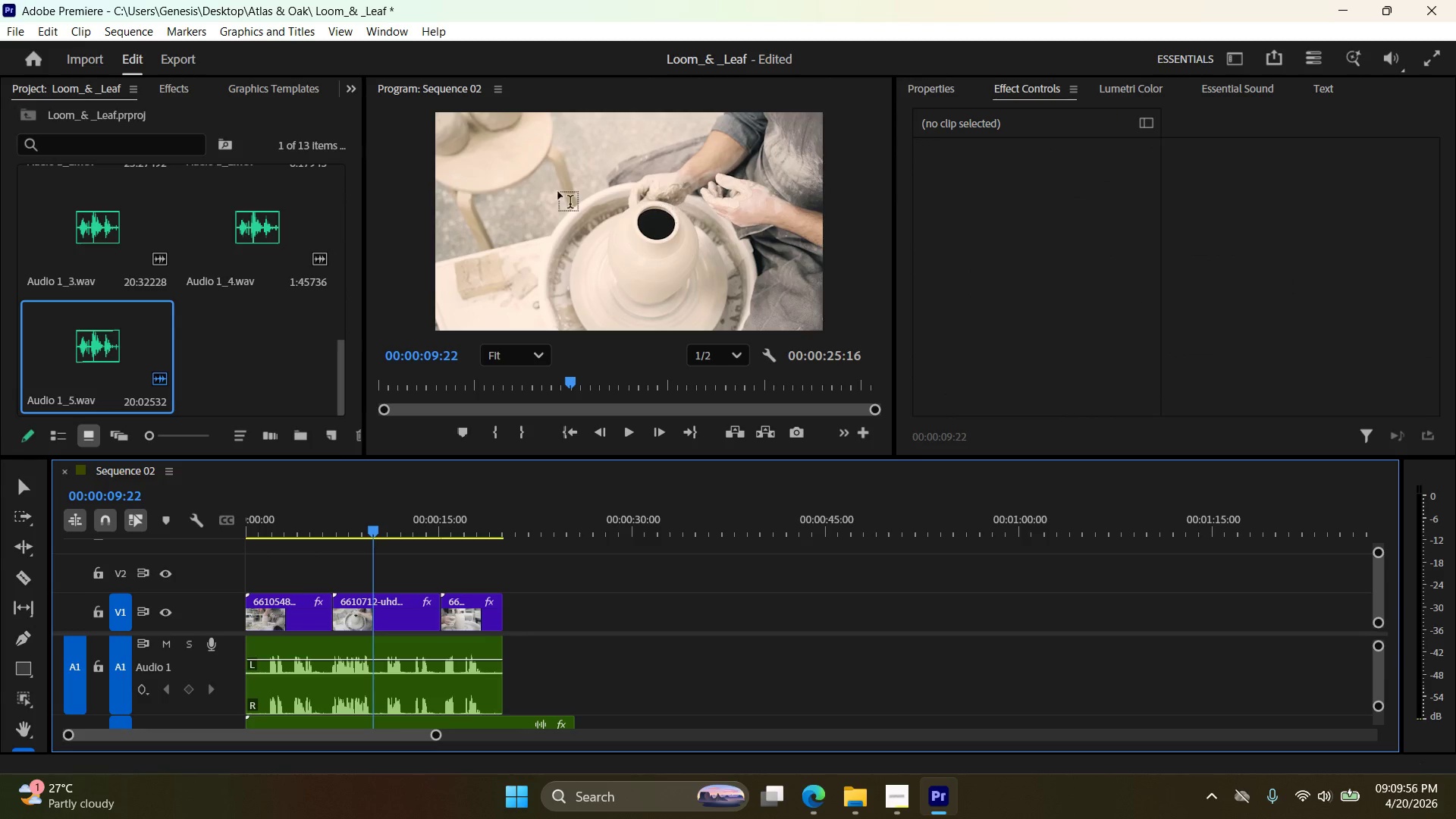 
left_click([536, 198])
 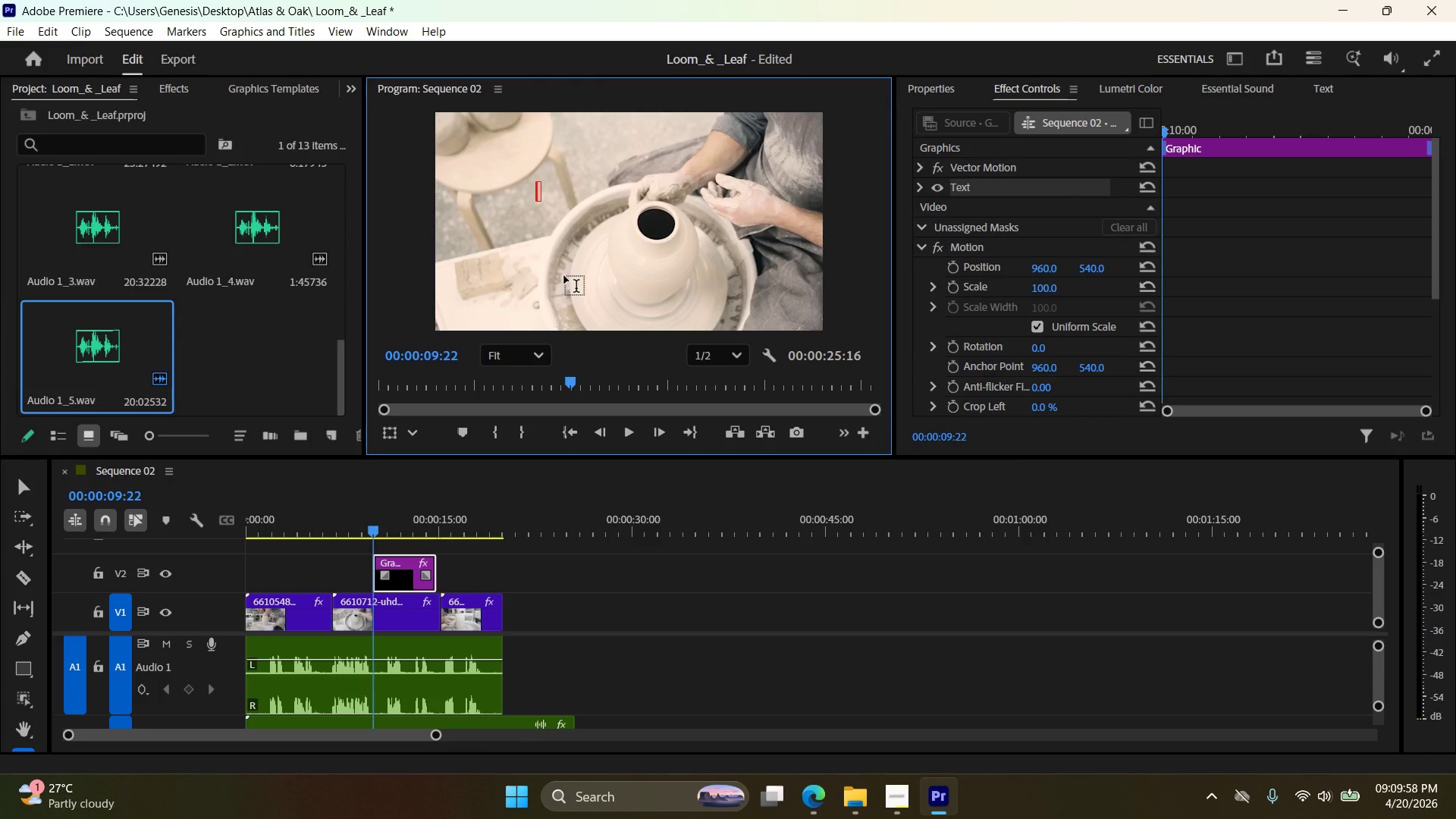 
type(Francis Jacobn)
key(Backspace)
 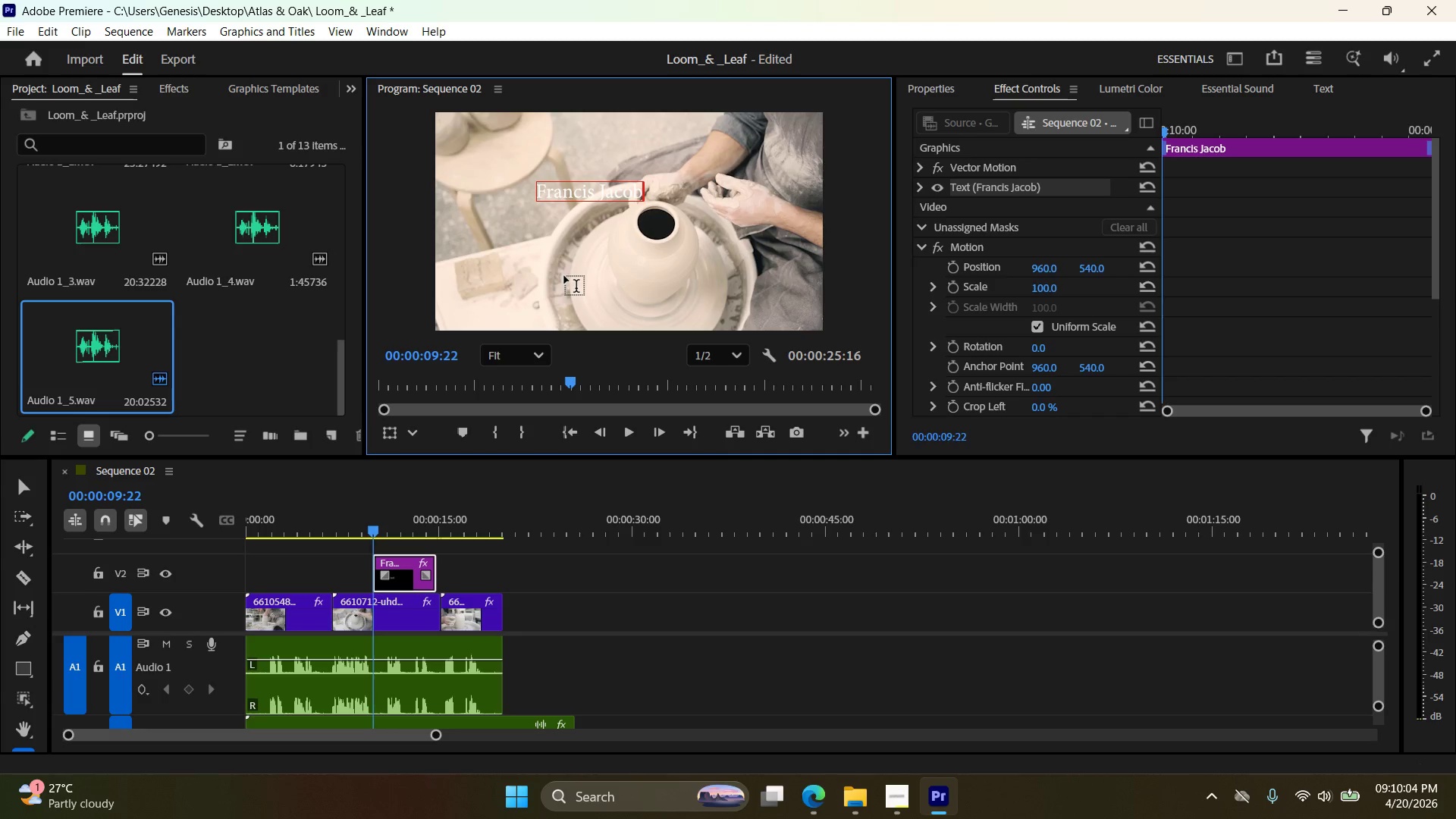 
double_click([26, 493])
 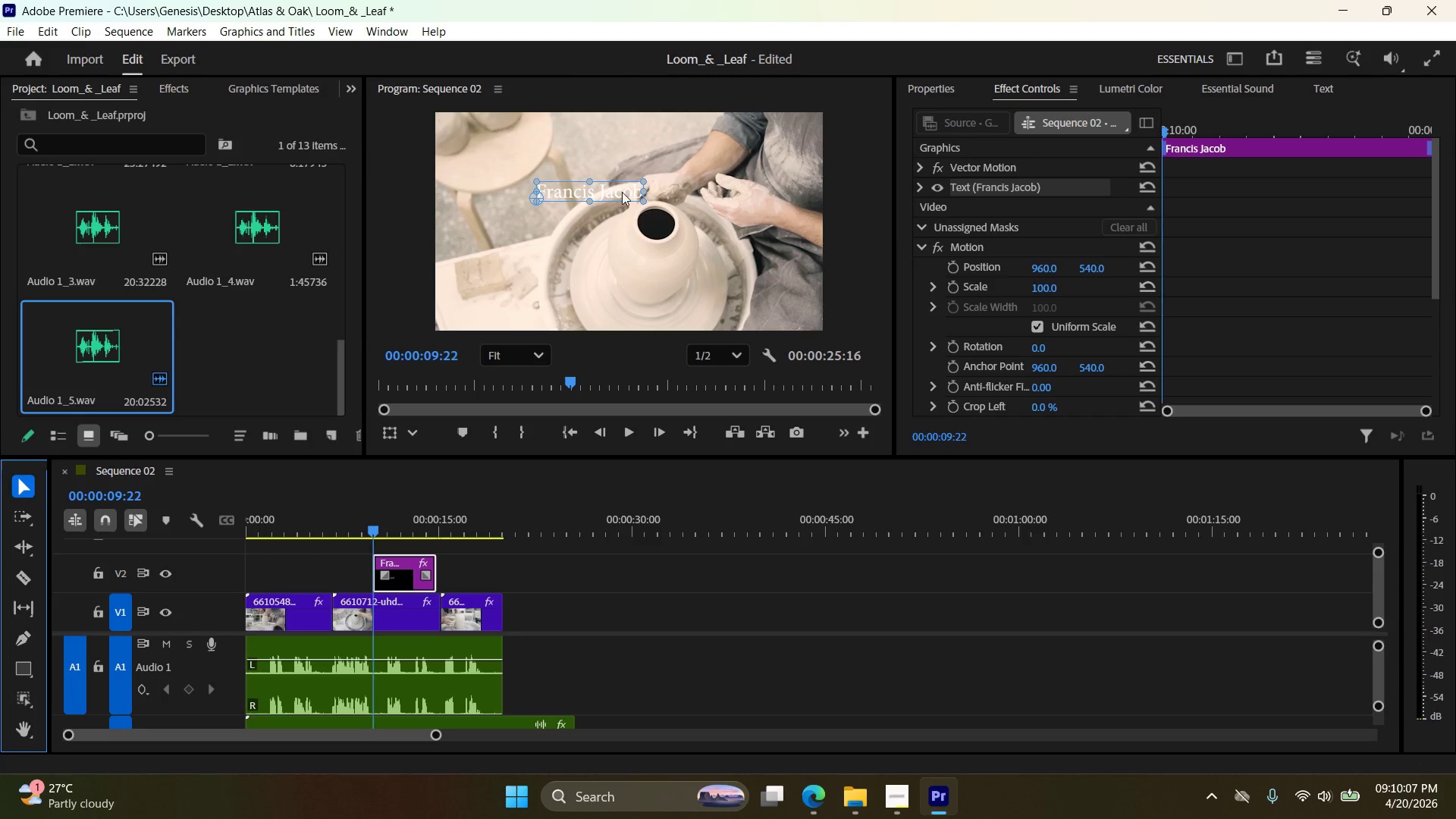 
left_click_drag(start_coordinate=[623, 192], to_coordinate=[532, 293])
 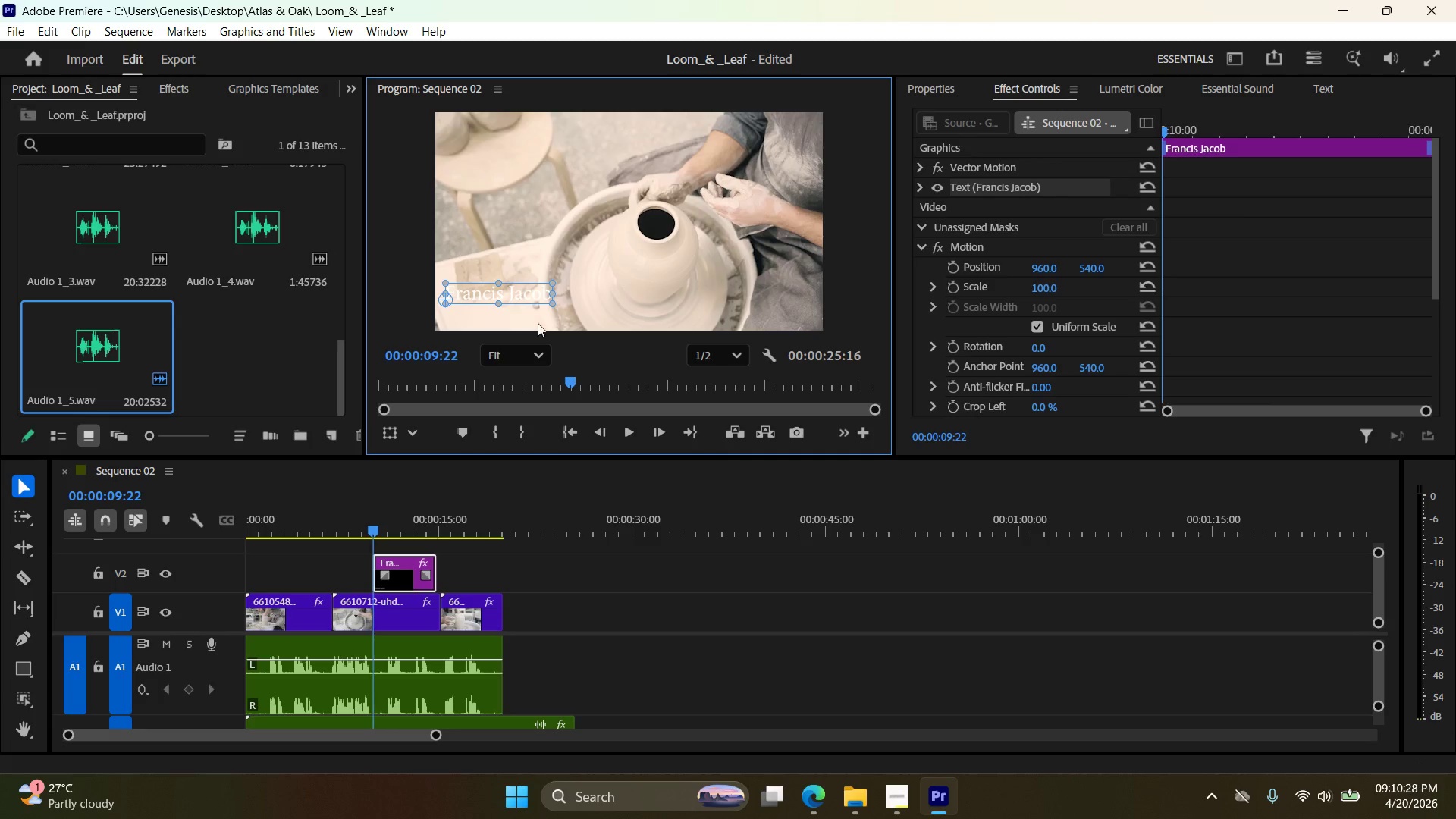 
wait(17.55)
 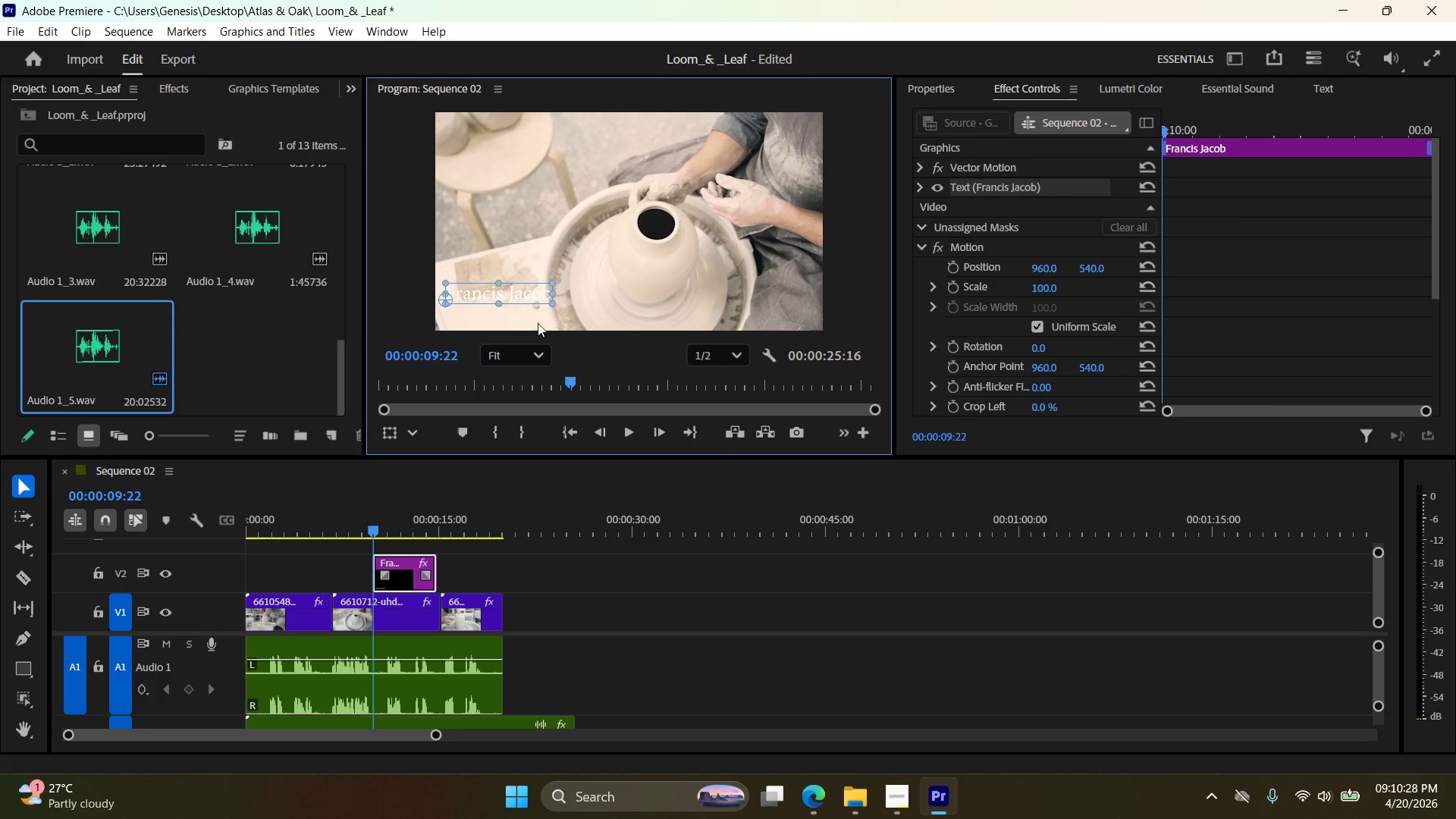 
hold_key(key=AltLeft, duration=1.03)
left_click_drag(start_coordinate=[529, 296], to_coordinate=[526, 317])
 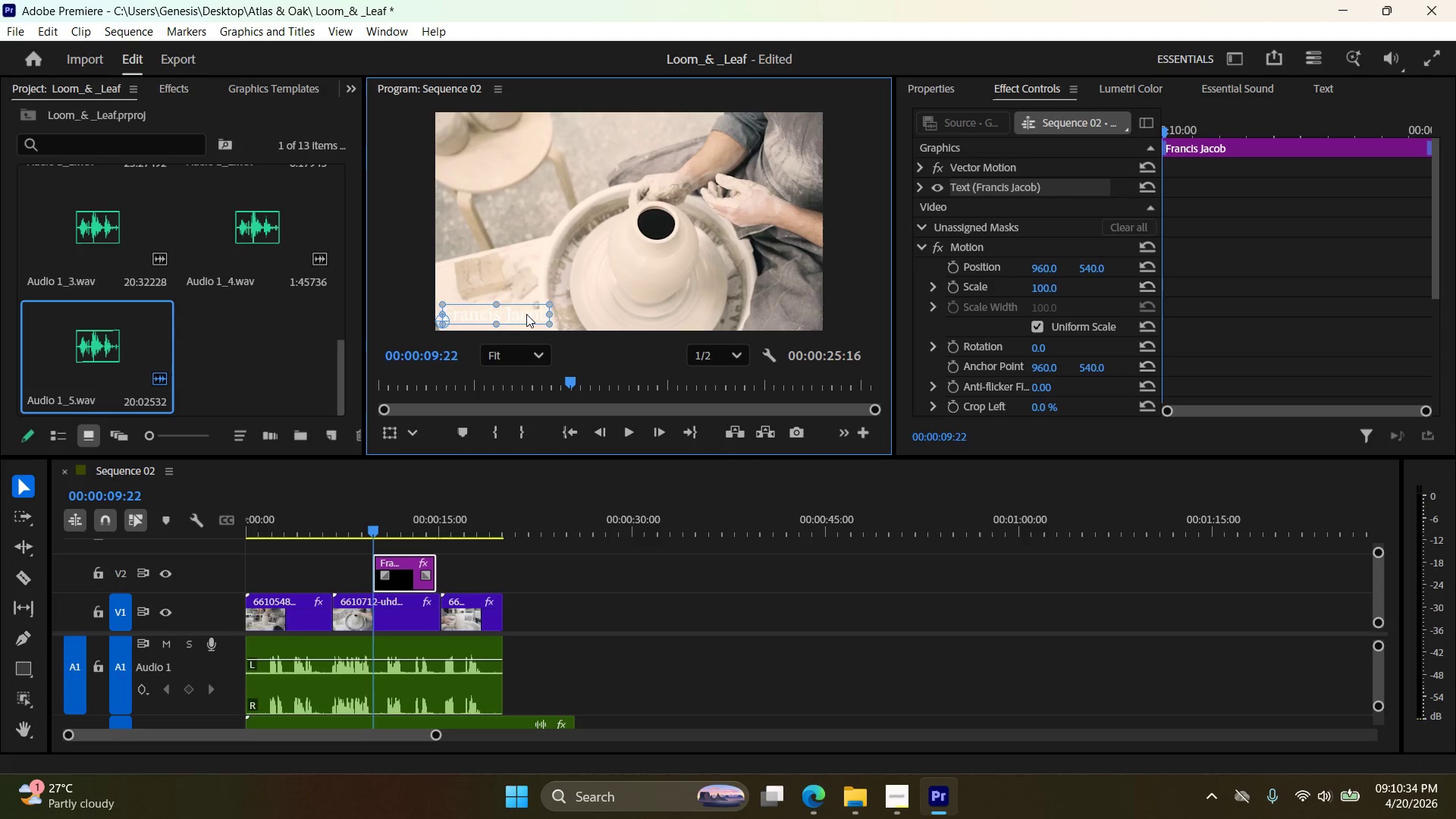 
key(Control+Z)
 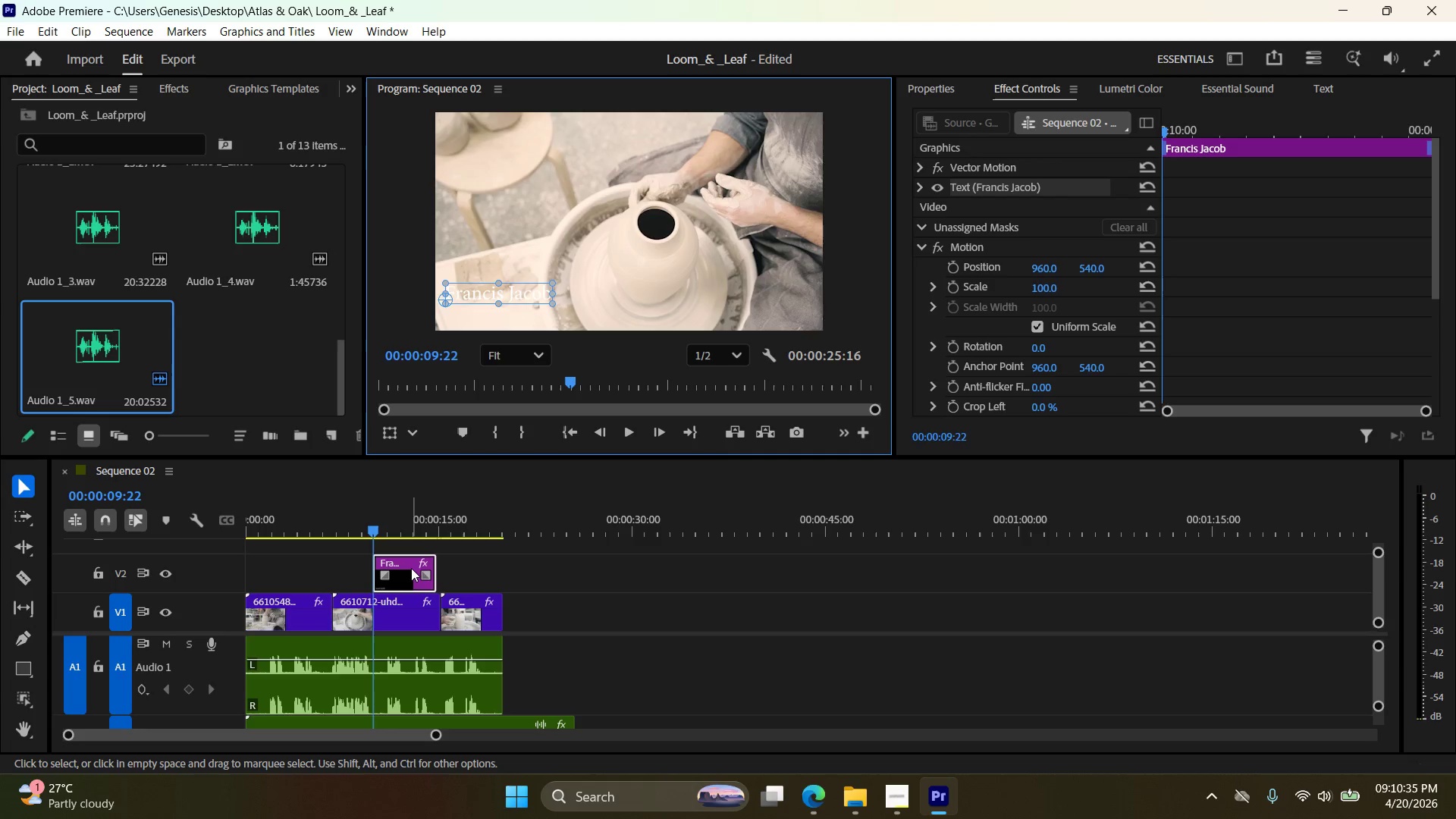 
left_click_drag(start_coordinate=[404, 567], to_coordinate=[268, 564])
 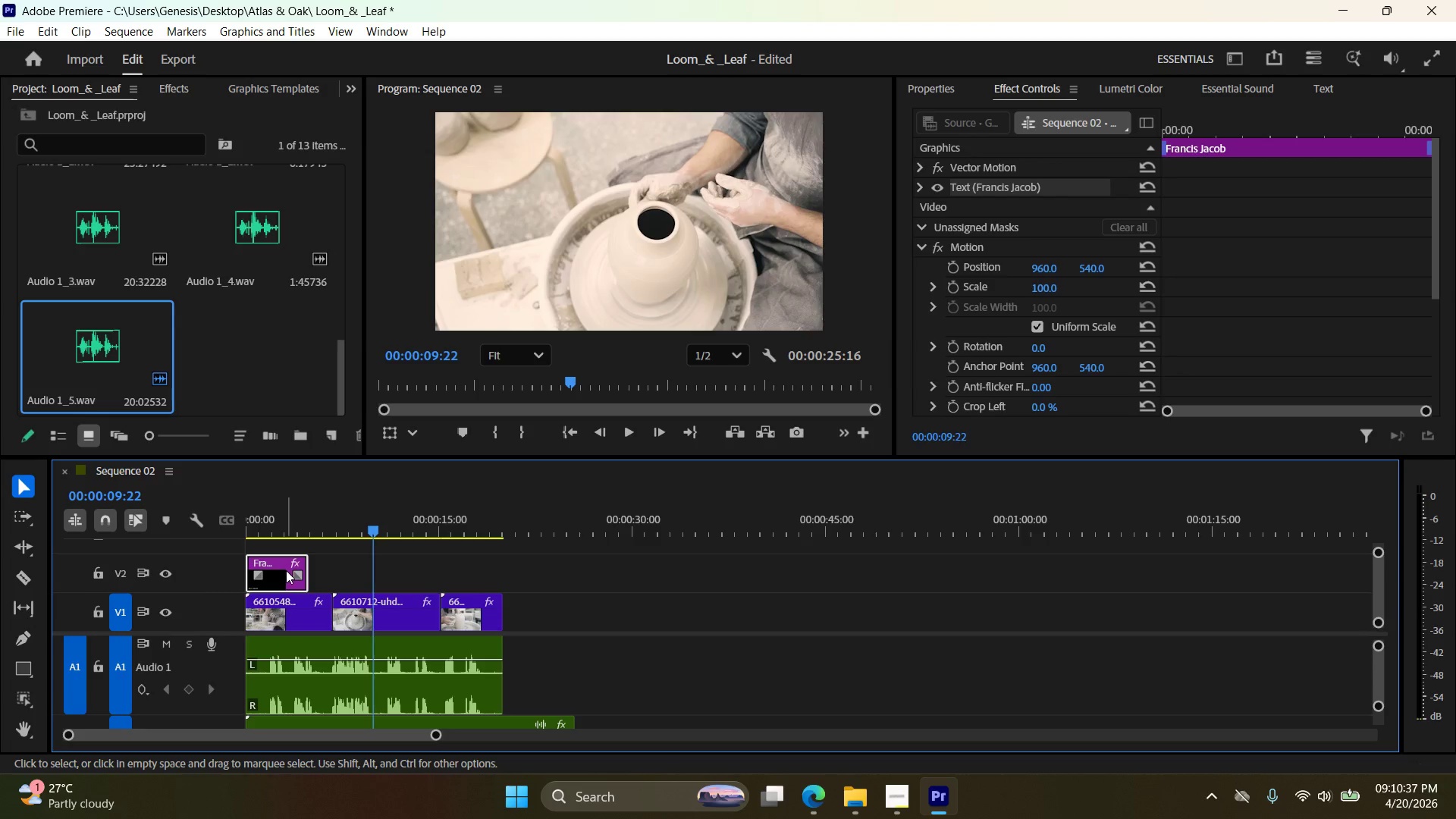 
left_click([281, 574])
 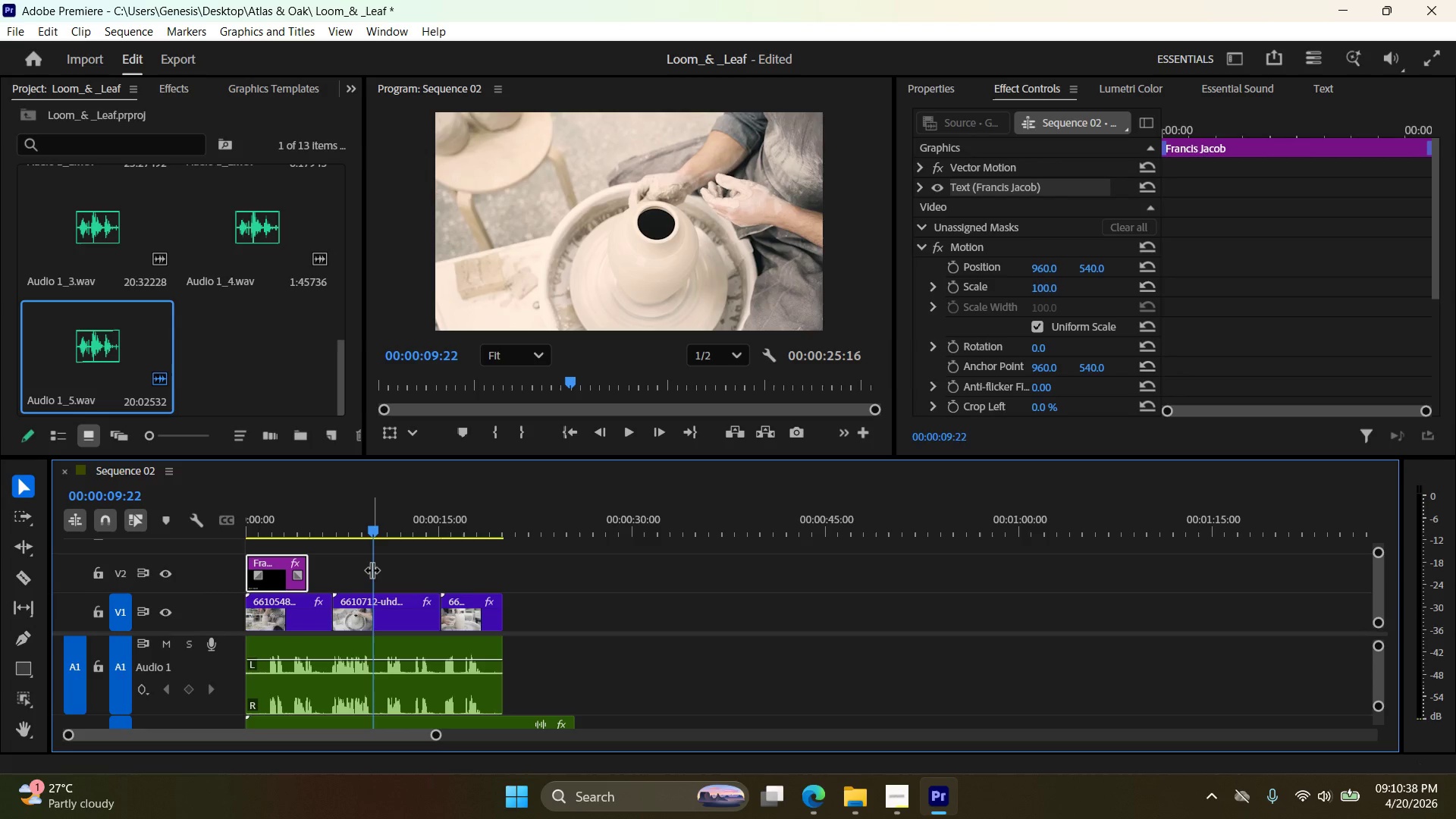 
left_click_drag(start_coordinate=[372, 570], to_coordinate=[215, 569])
 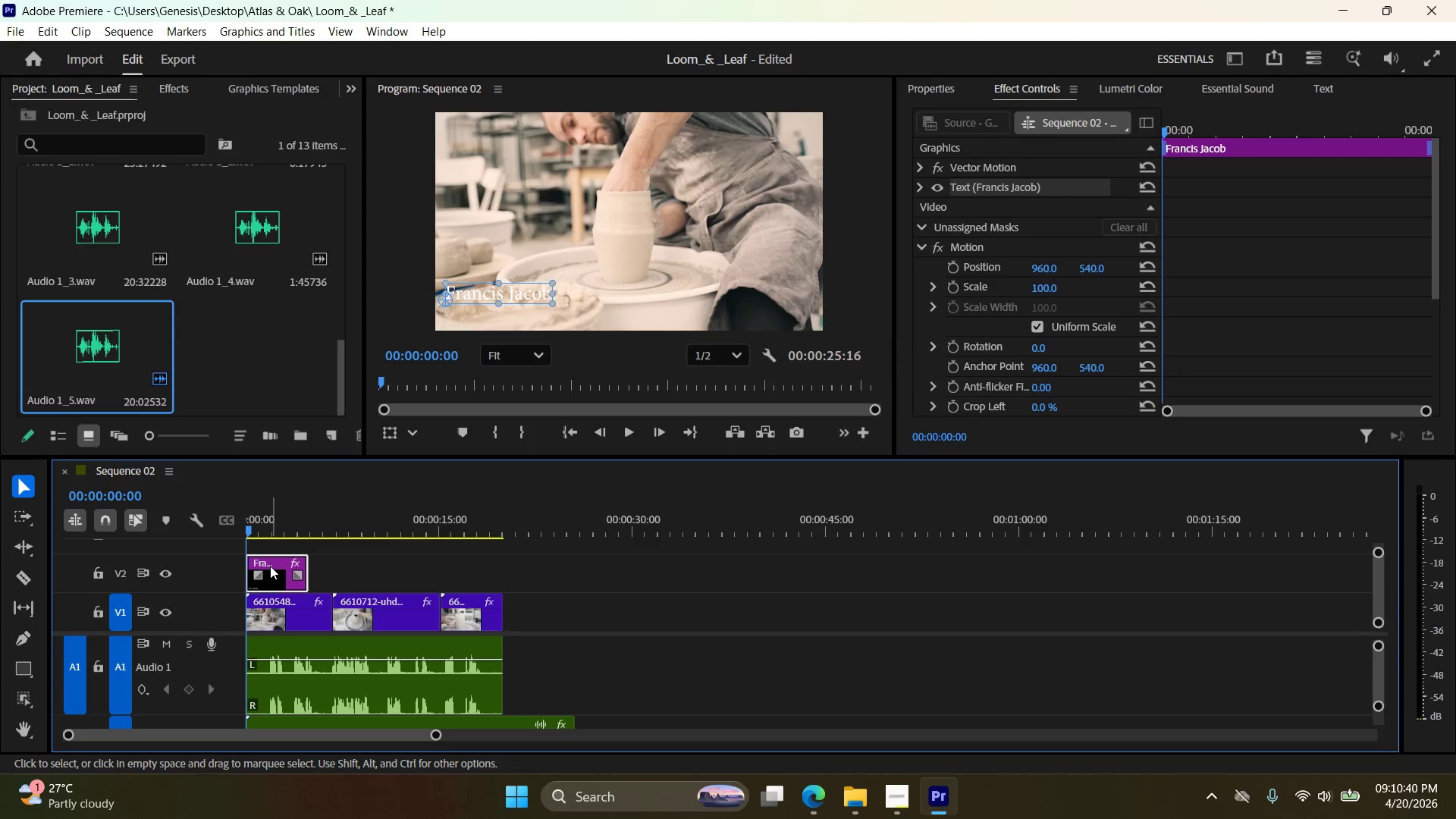 
left_click_drag(start_coordinate=[270, 566], to_coordinate=[271, 539])
 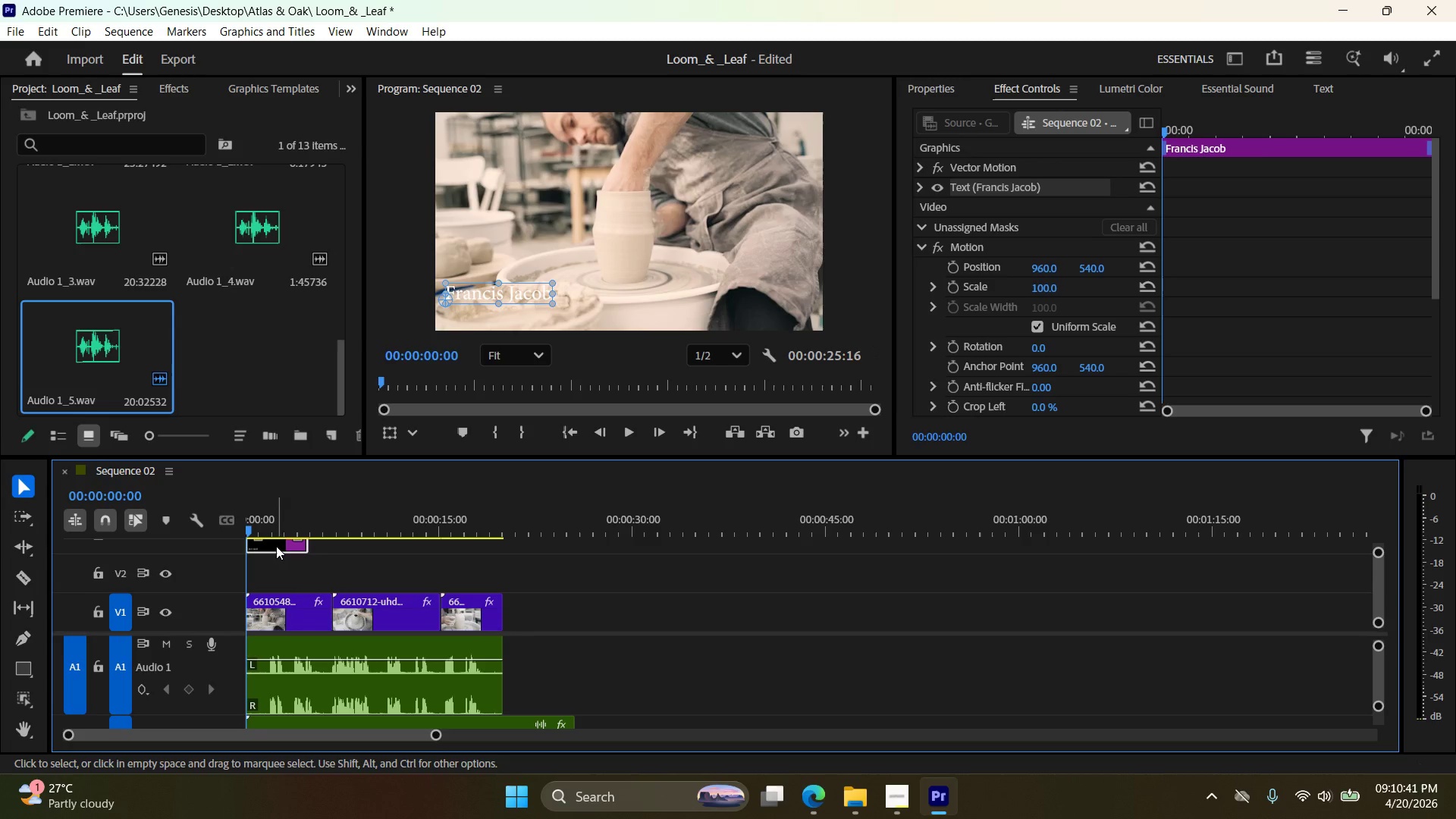 
left_click([276, 545])
 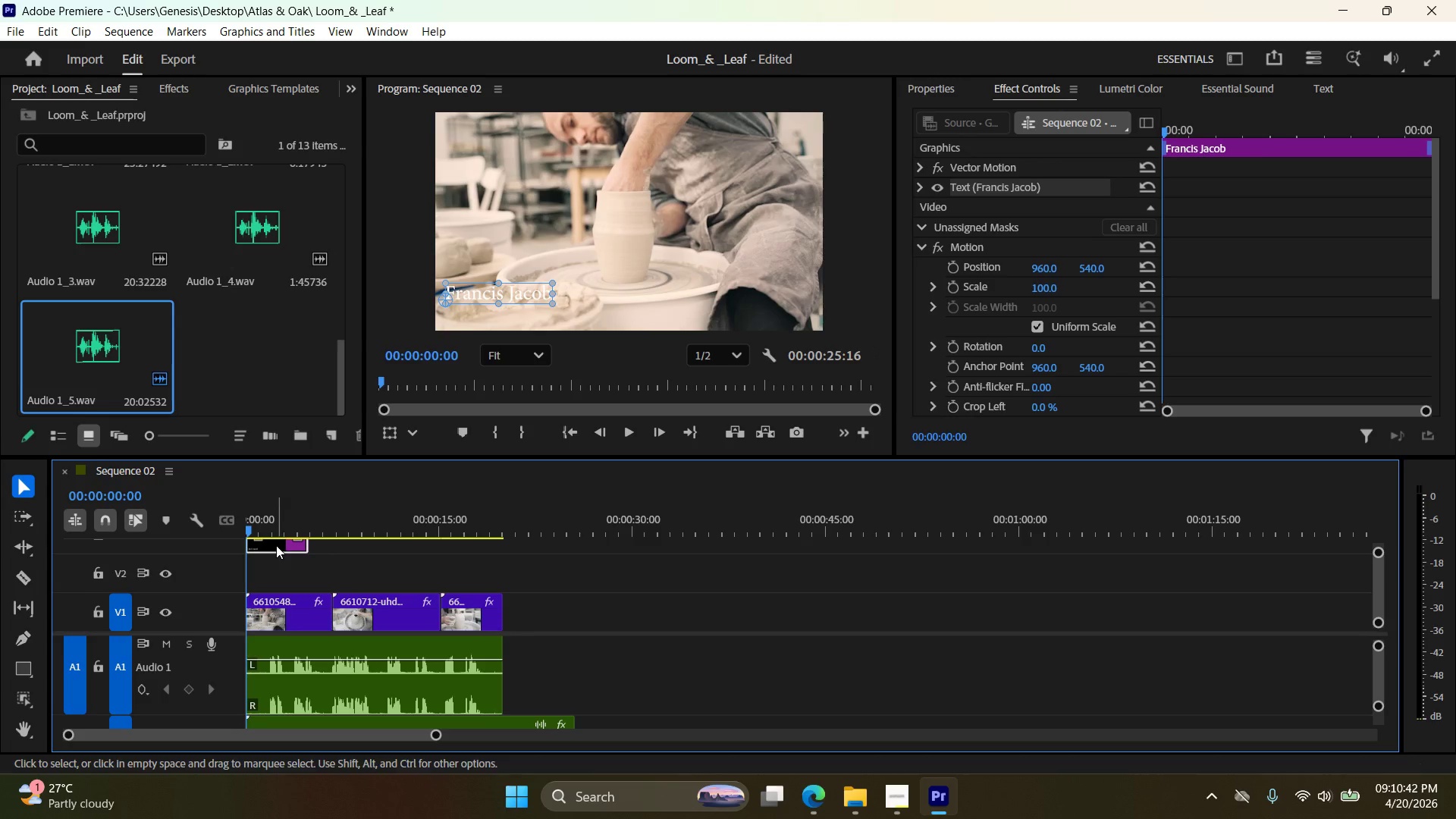 
key(Control+C)
 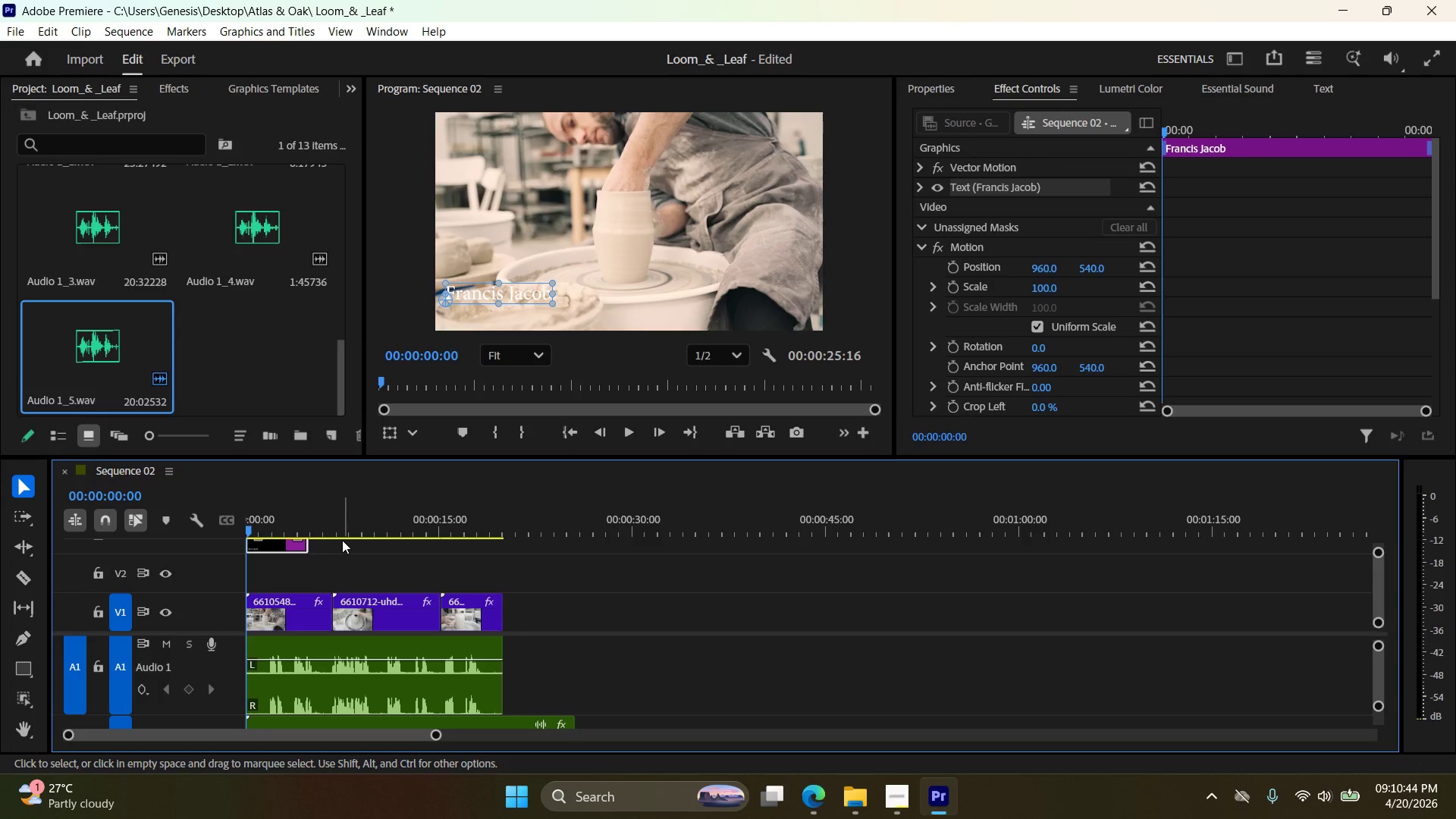 
key(Control+V)
 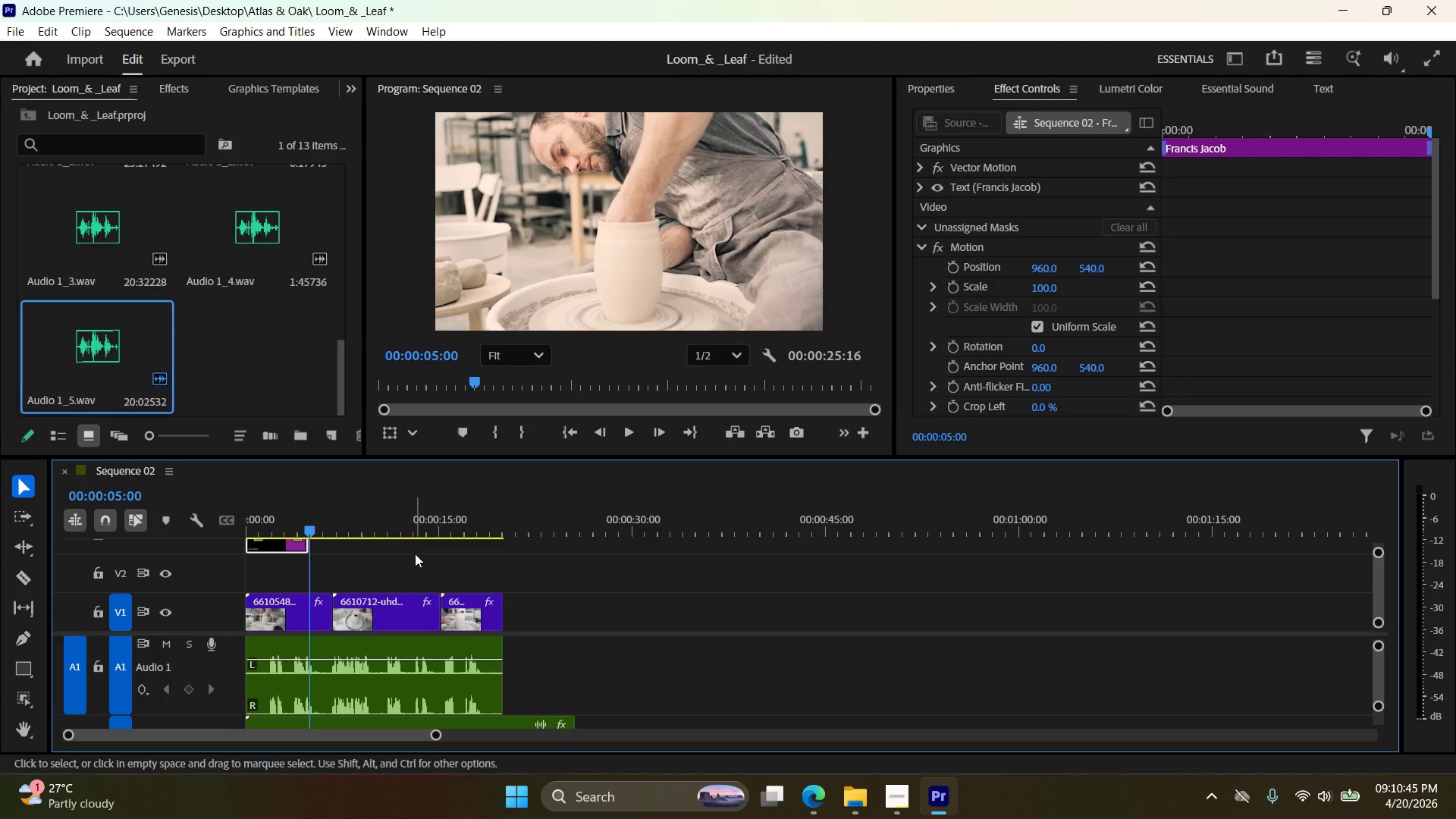 
left_click([411, 554])
 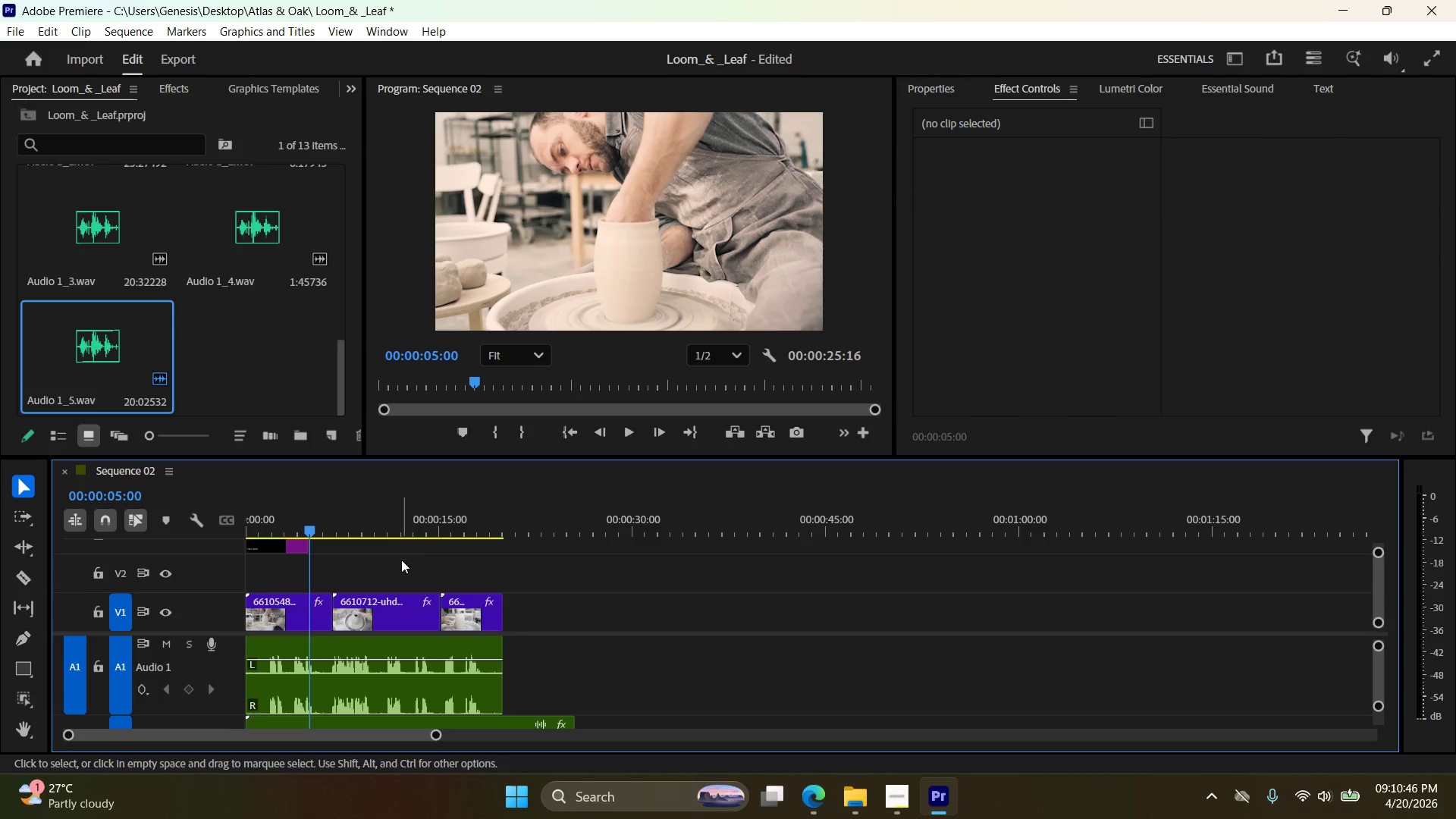 
scroll: coordinate [401, 560], scroll_direction: up, amount: 3.0
 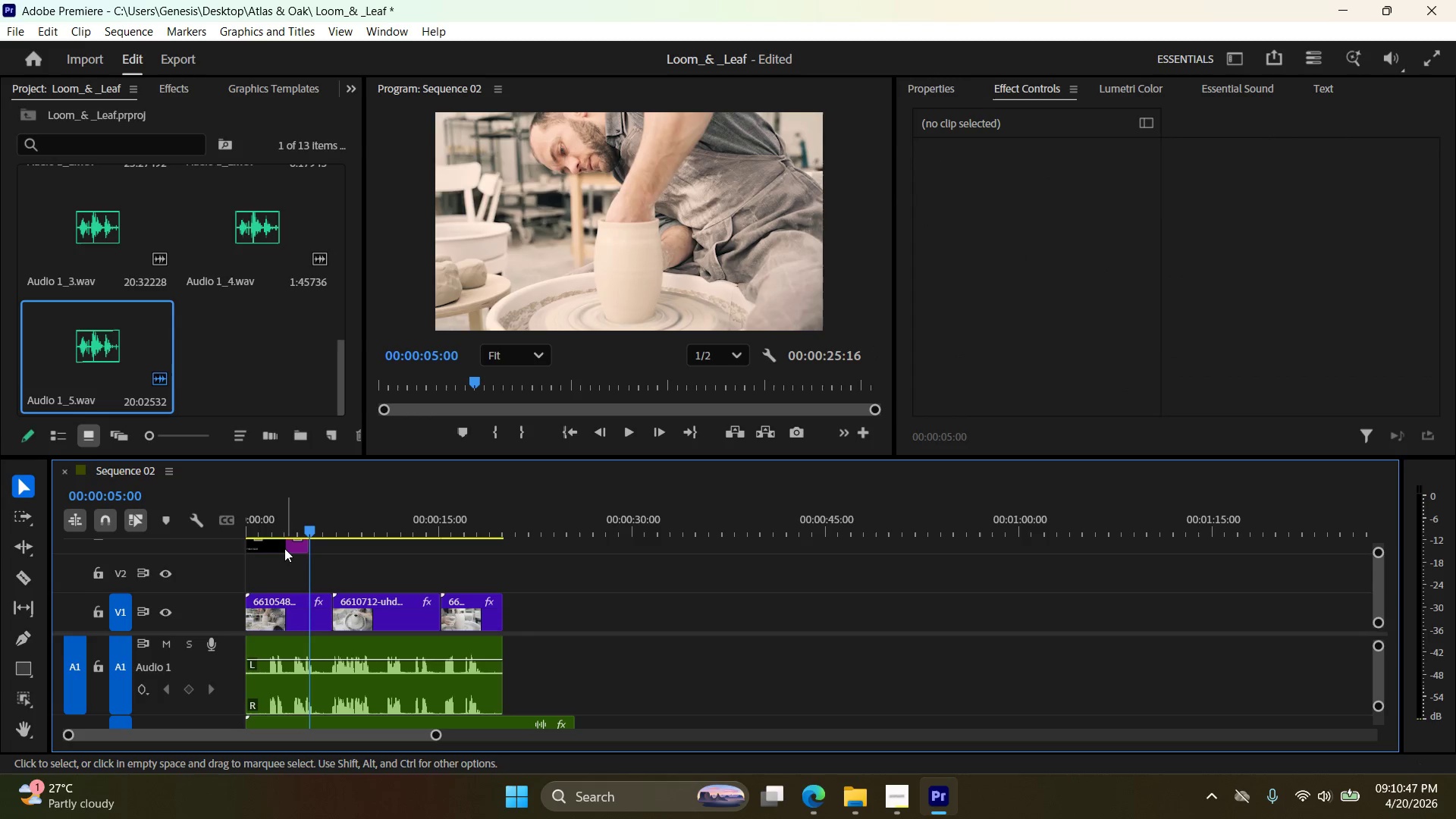 
left_click_drag(start_coordinate=[273, 548], to_coordinate=[368, 554])
 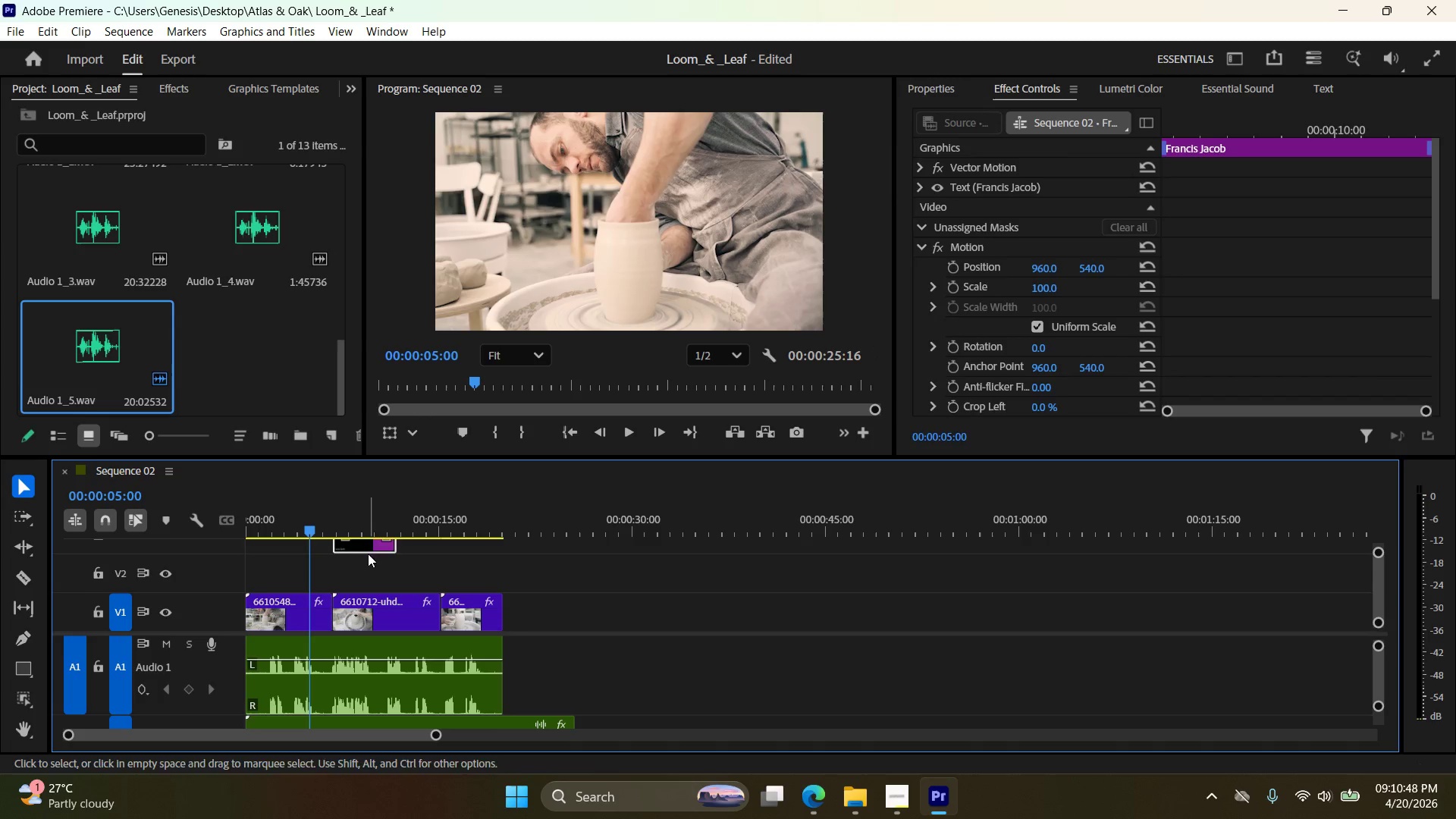 
key(Control+ControlLeft)
 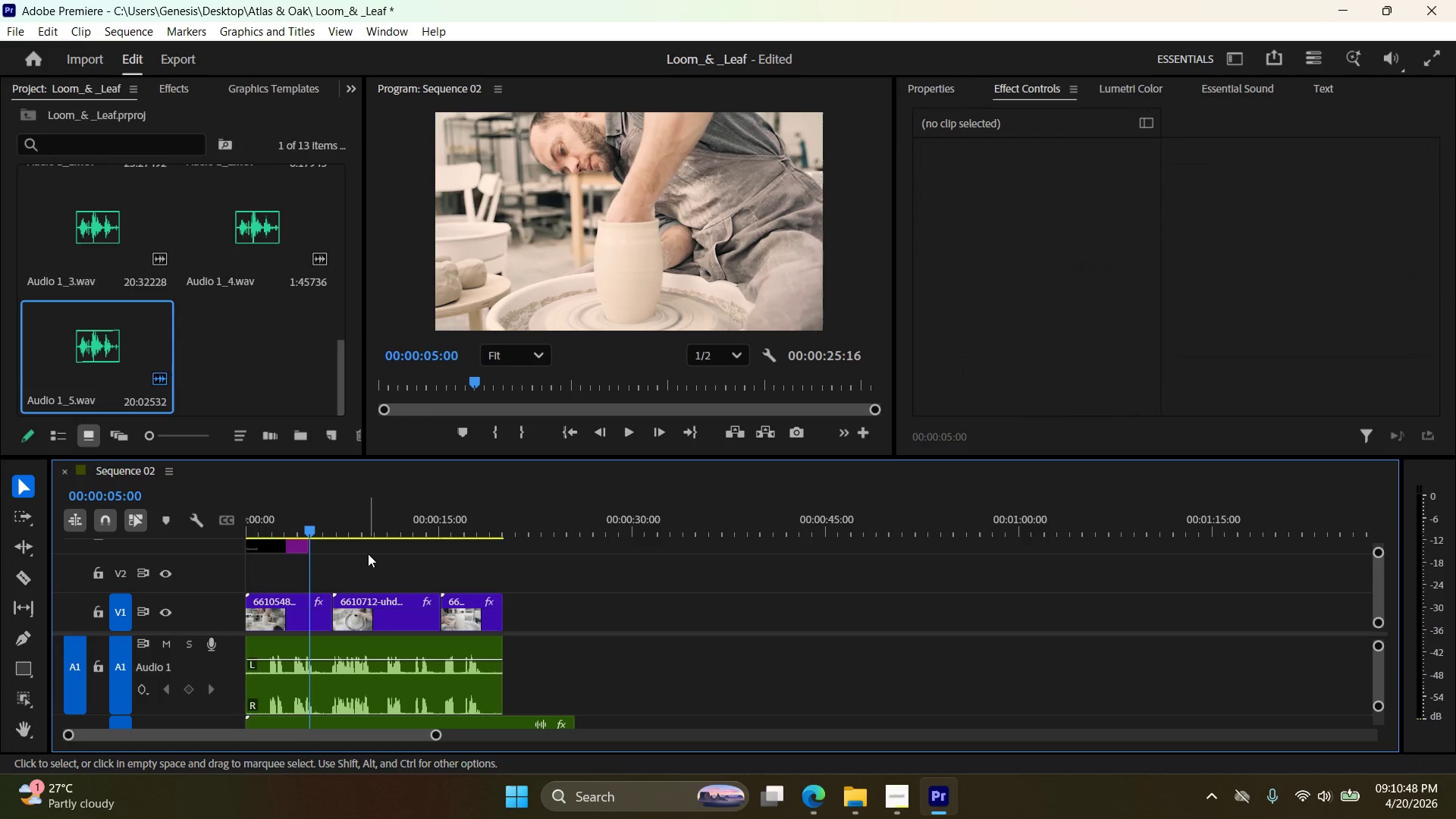 
key(Control+Z)
 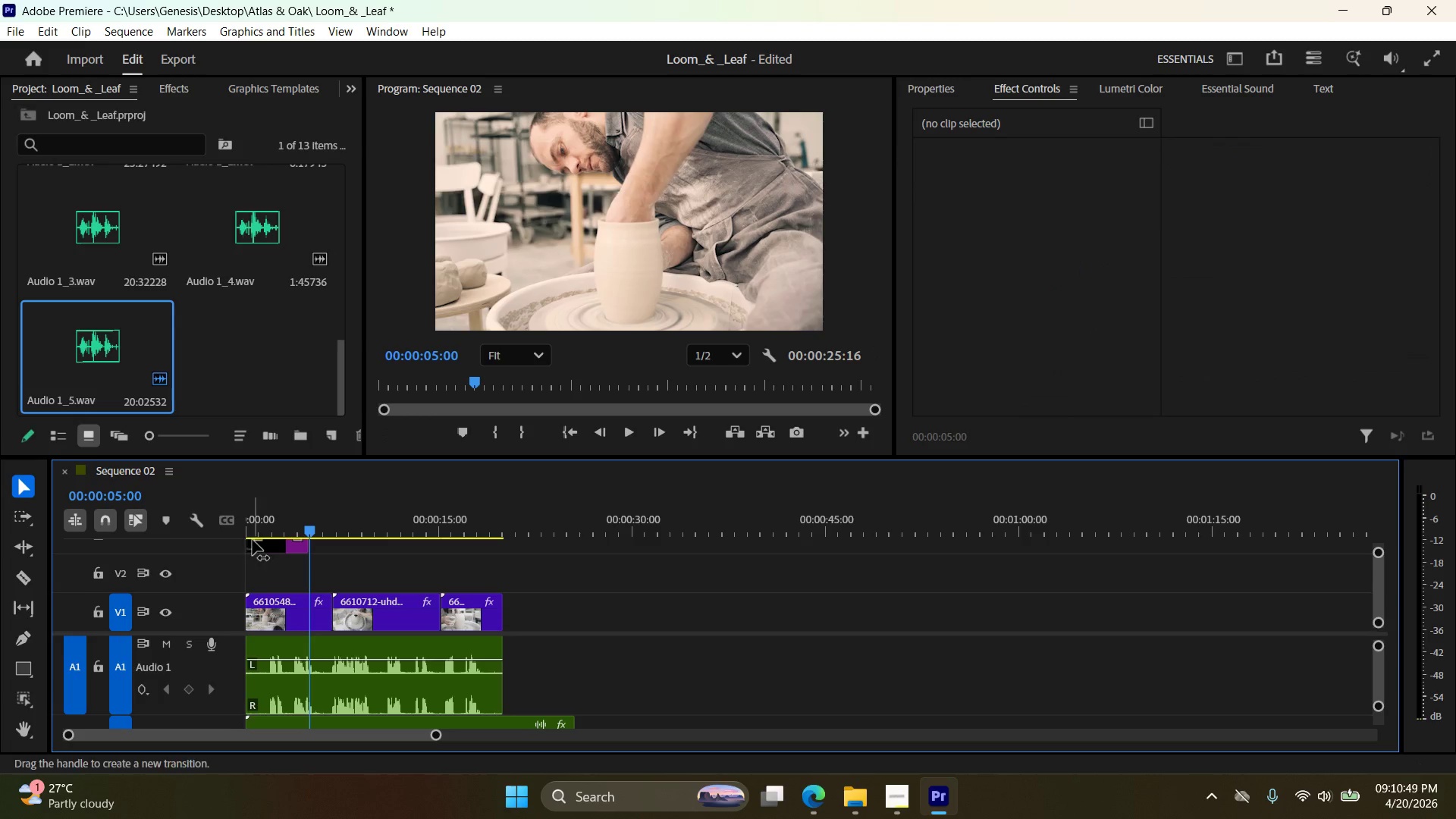 
left_click([261, 544])
 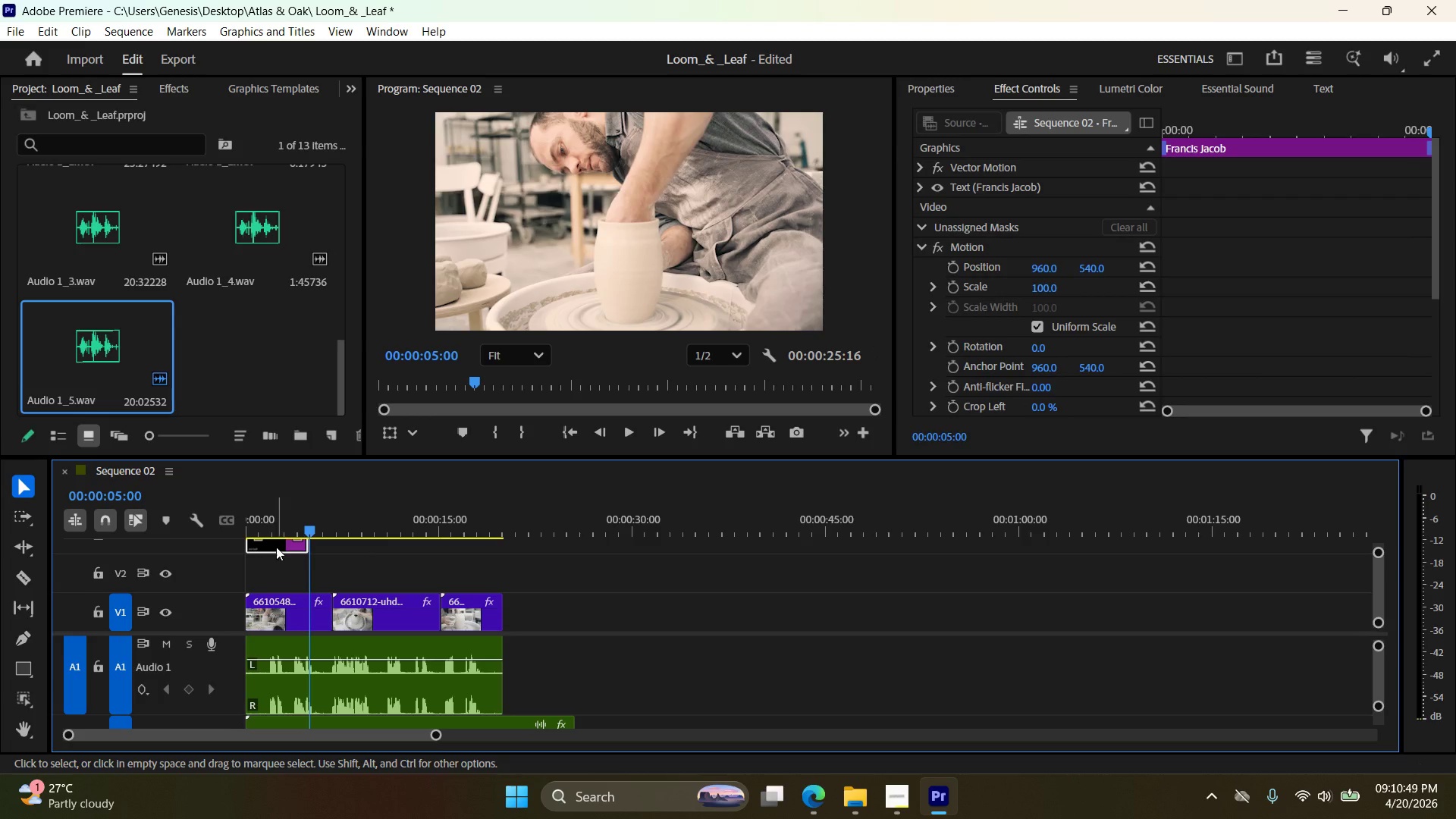 
key(Control+C)
 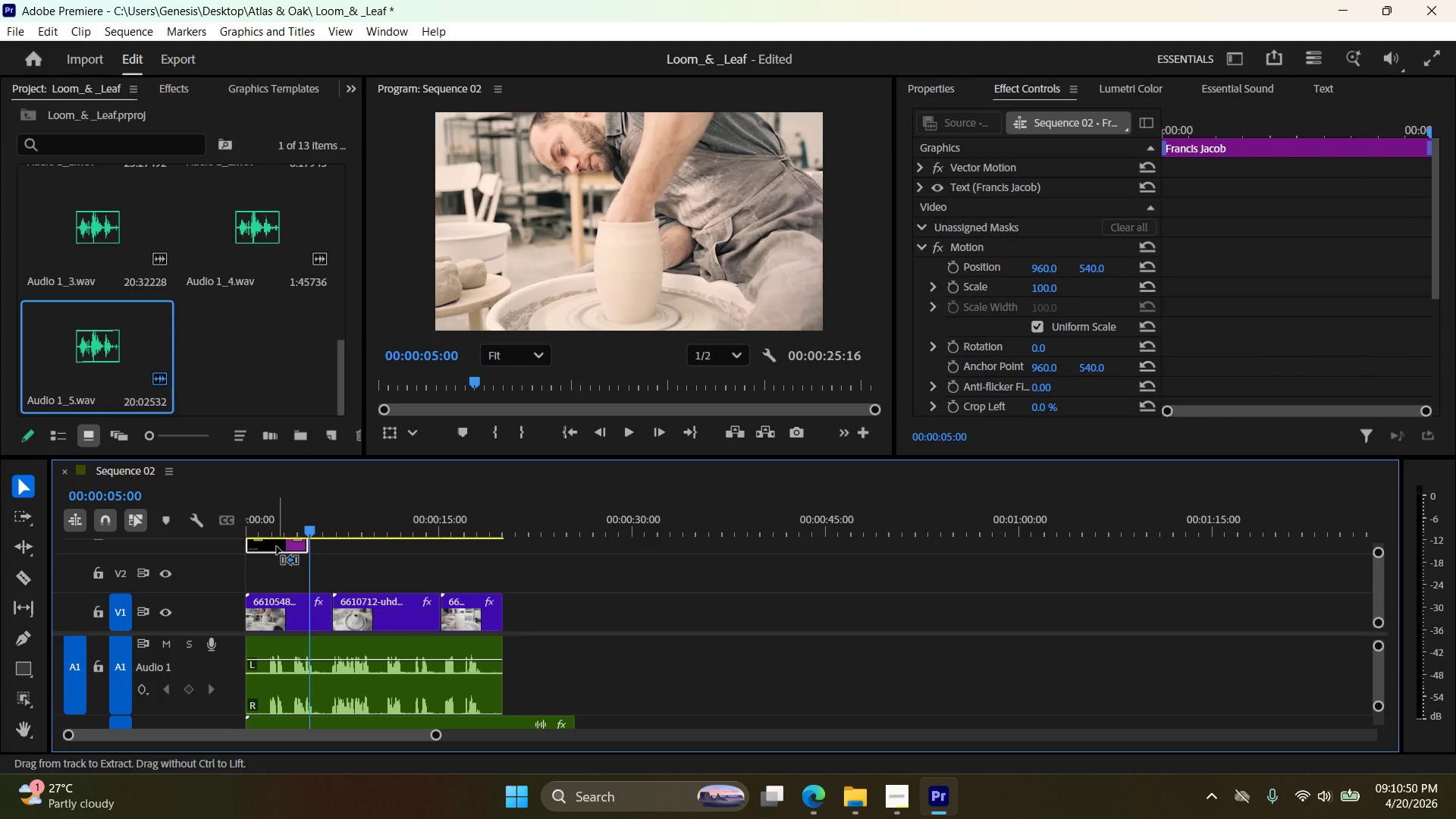 
key(Control+V)
 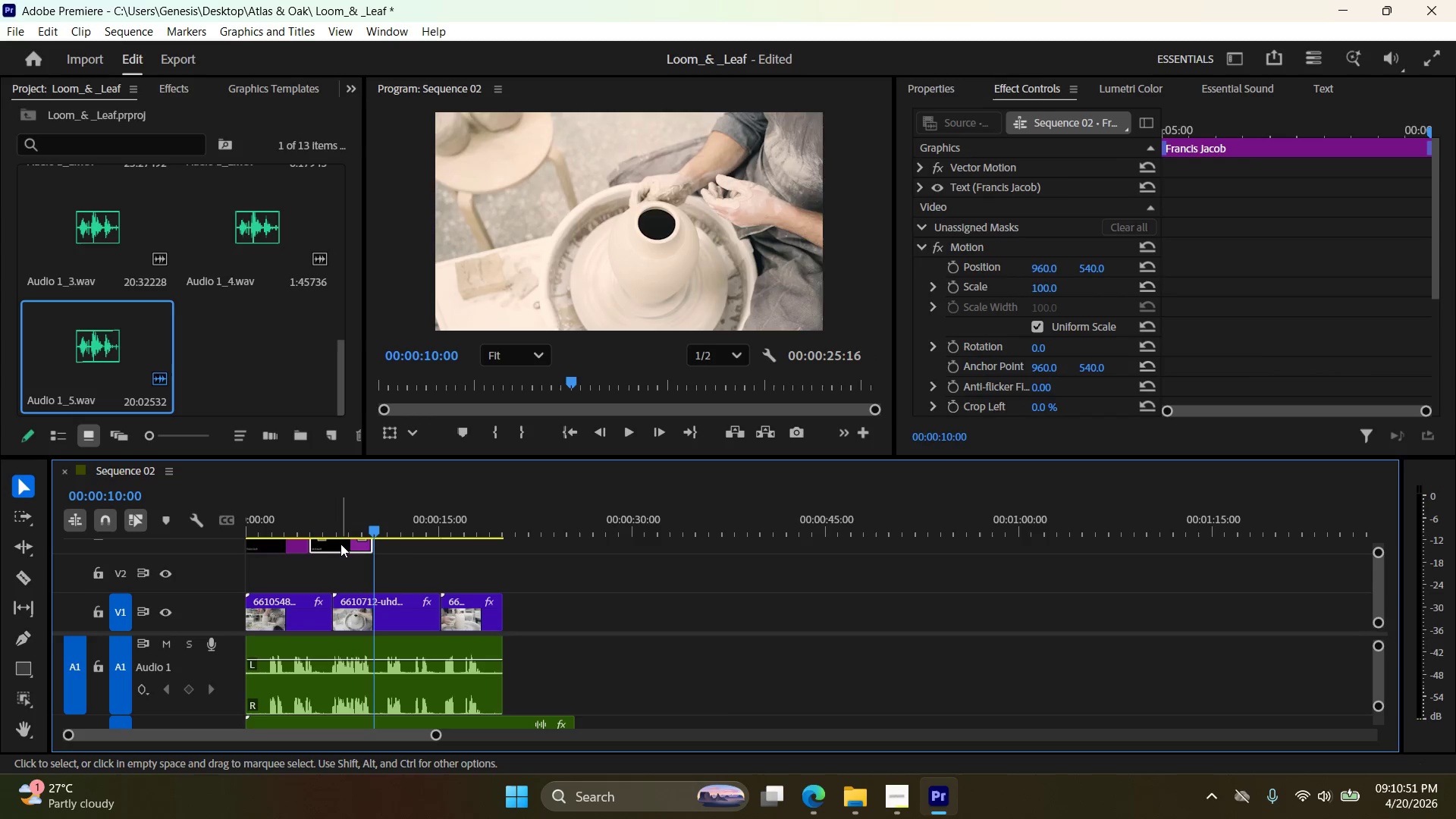 
left_click_drag(start_coordinate=[340, 544], to_coordinate=[283, 570])
 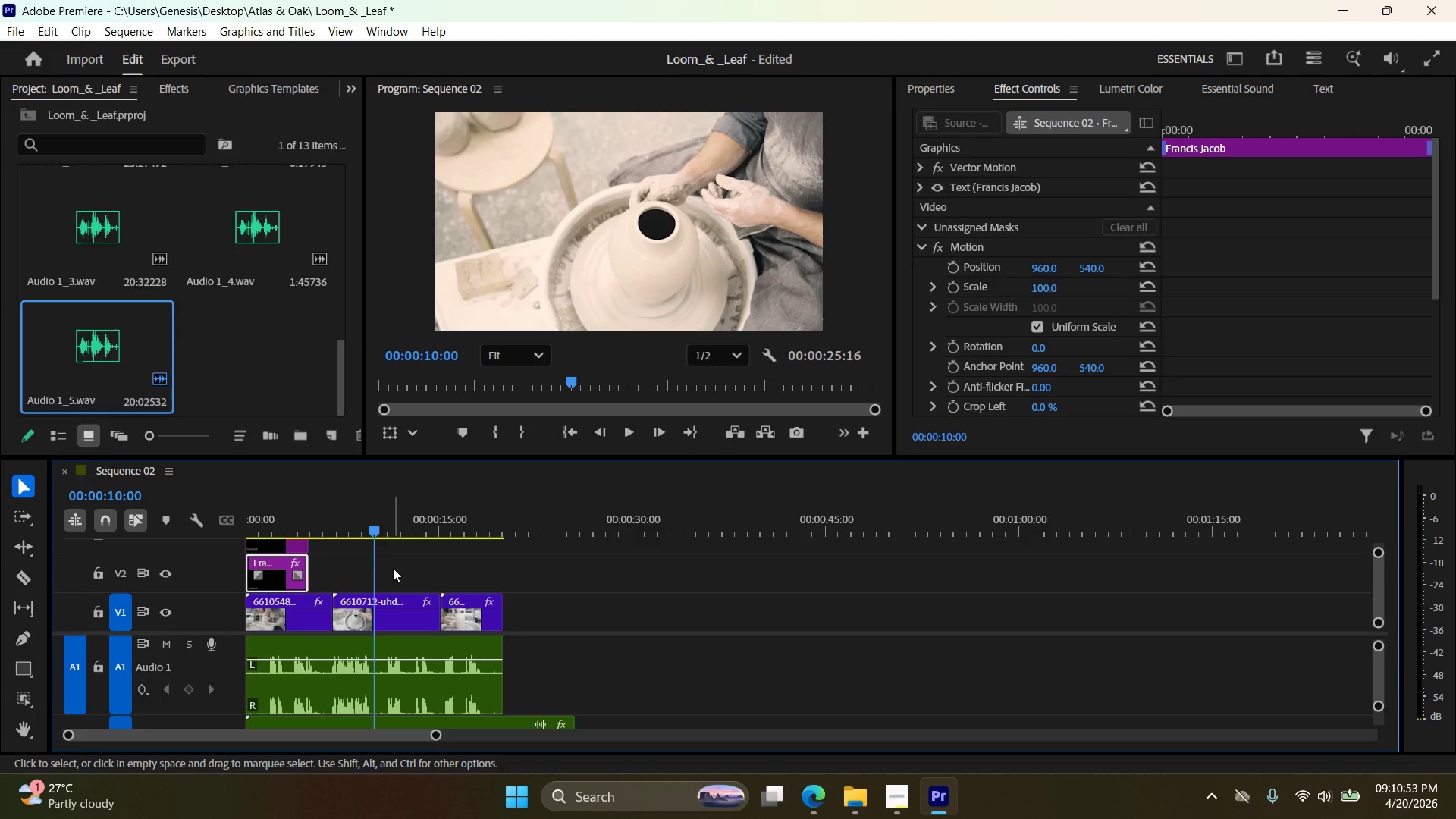 
left_click_drag(start_coordinate=[378, 567], to_coordinate=[268, 569])
 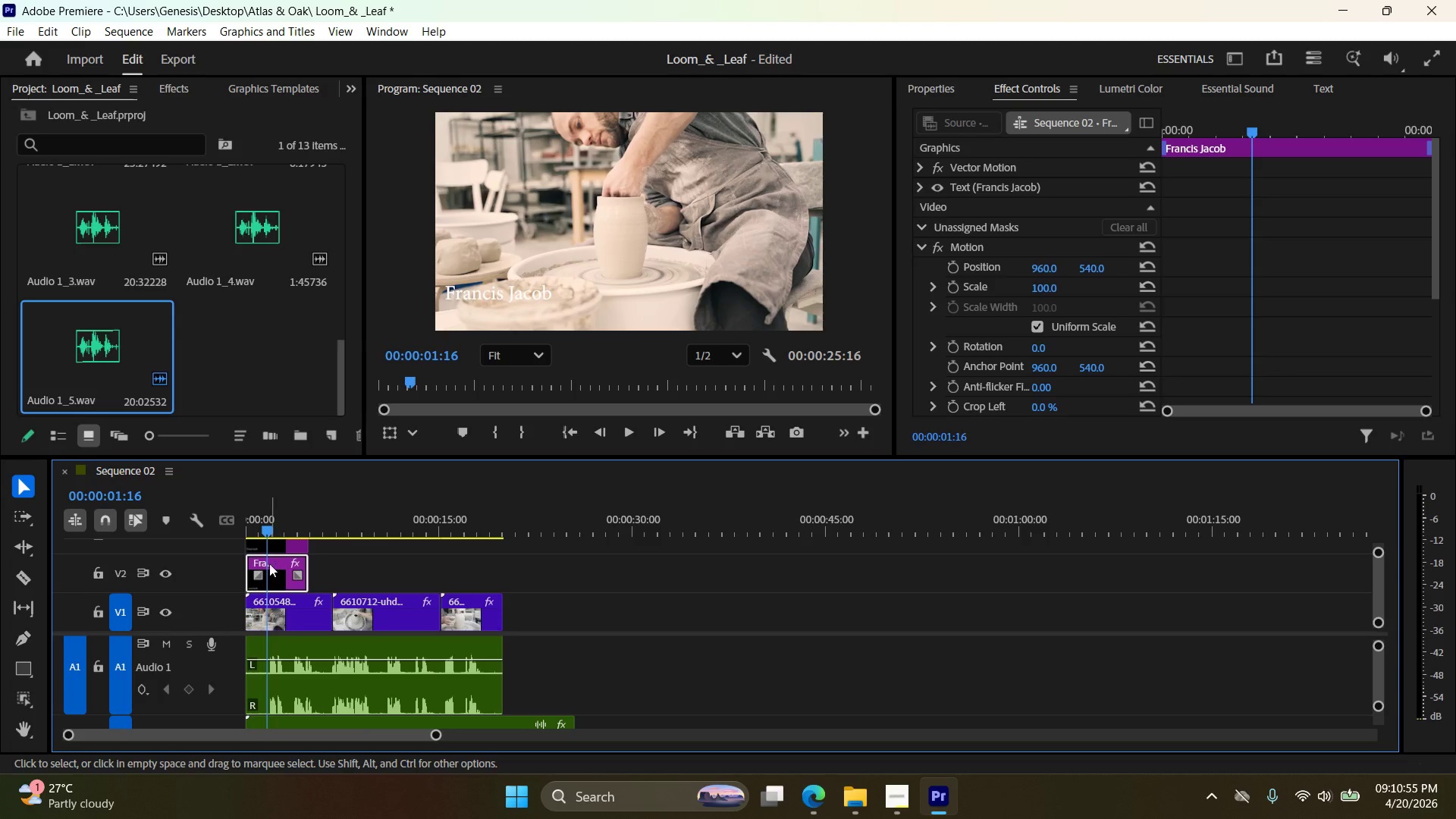 
left_click([272, 563])
 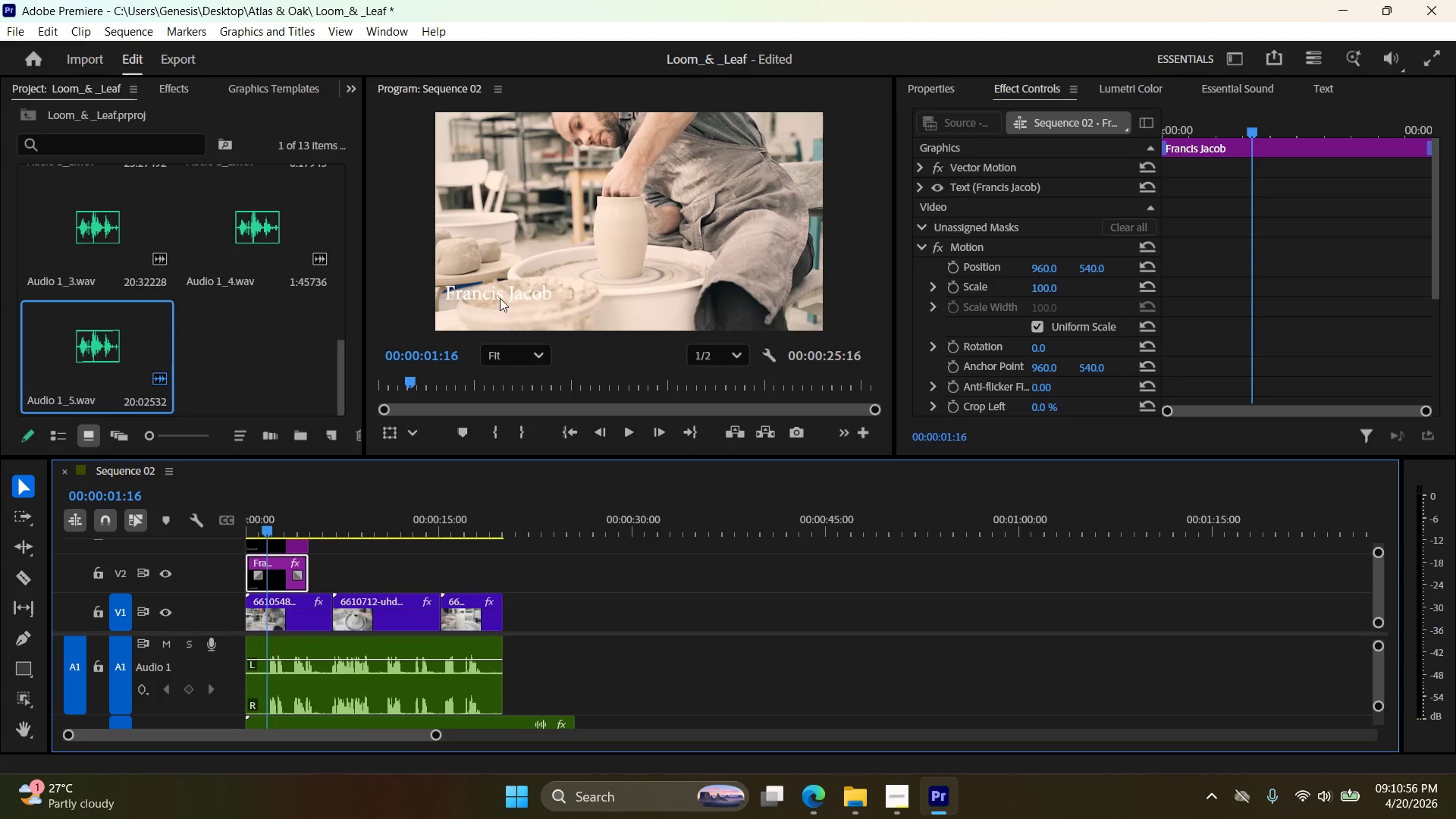 
left_click([503, 289])
 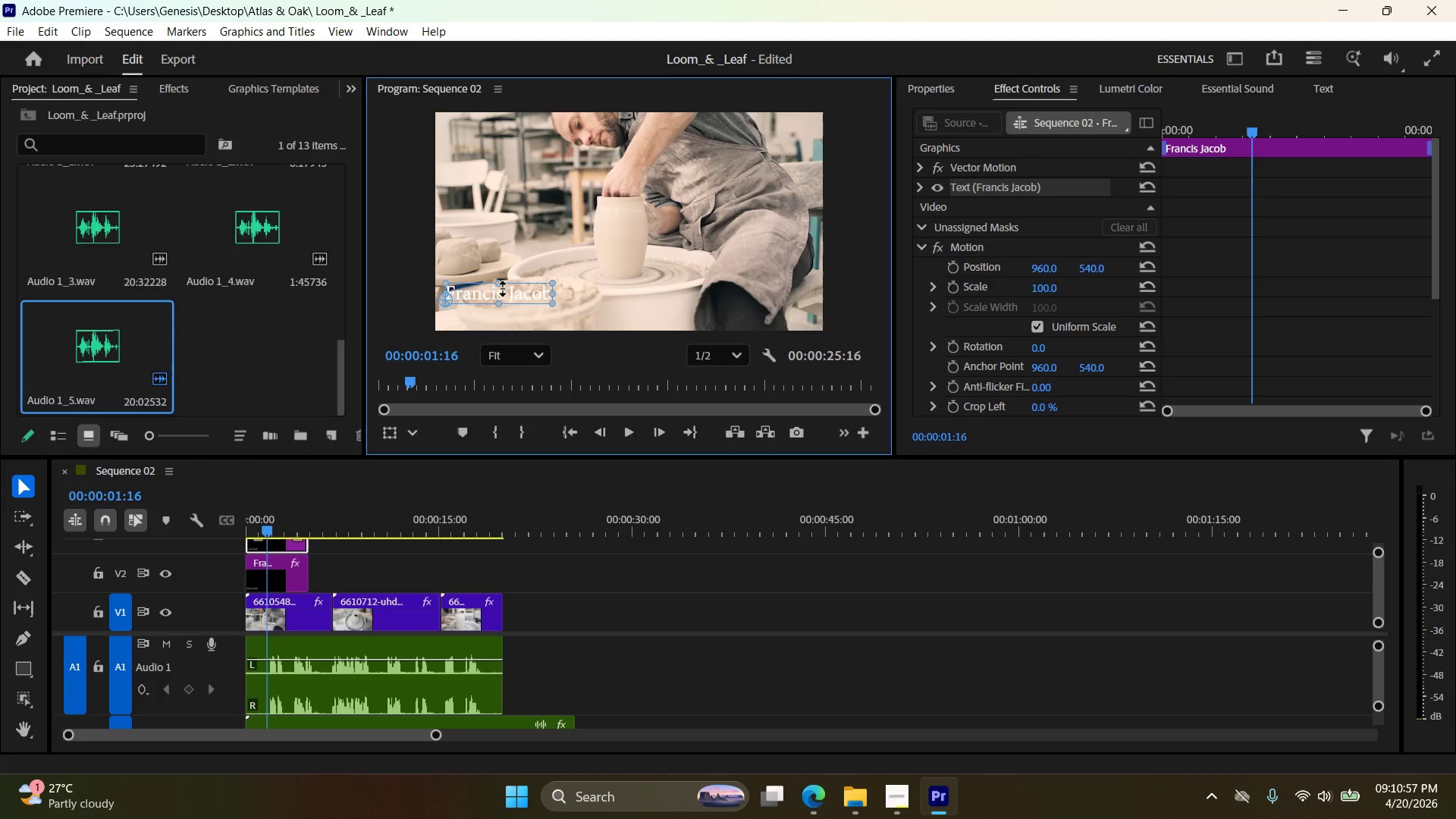 
left_click([503, 289])
 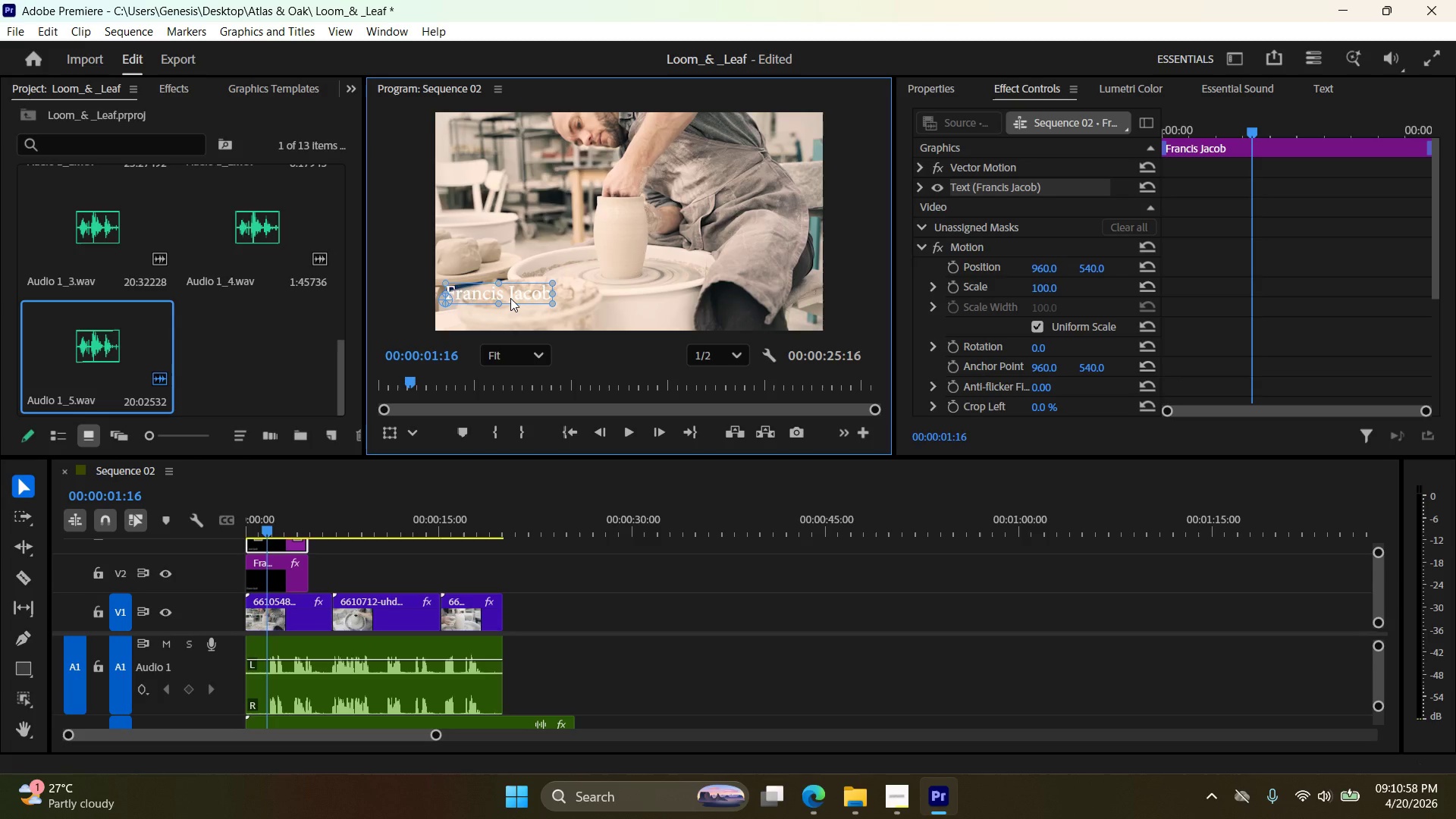 
key(T)
 